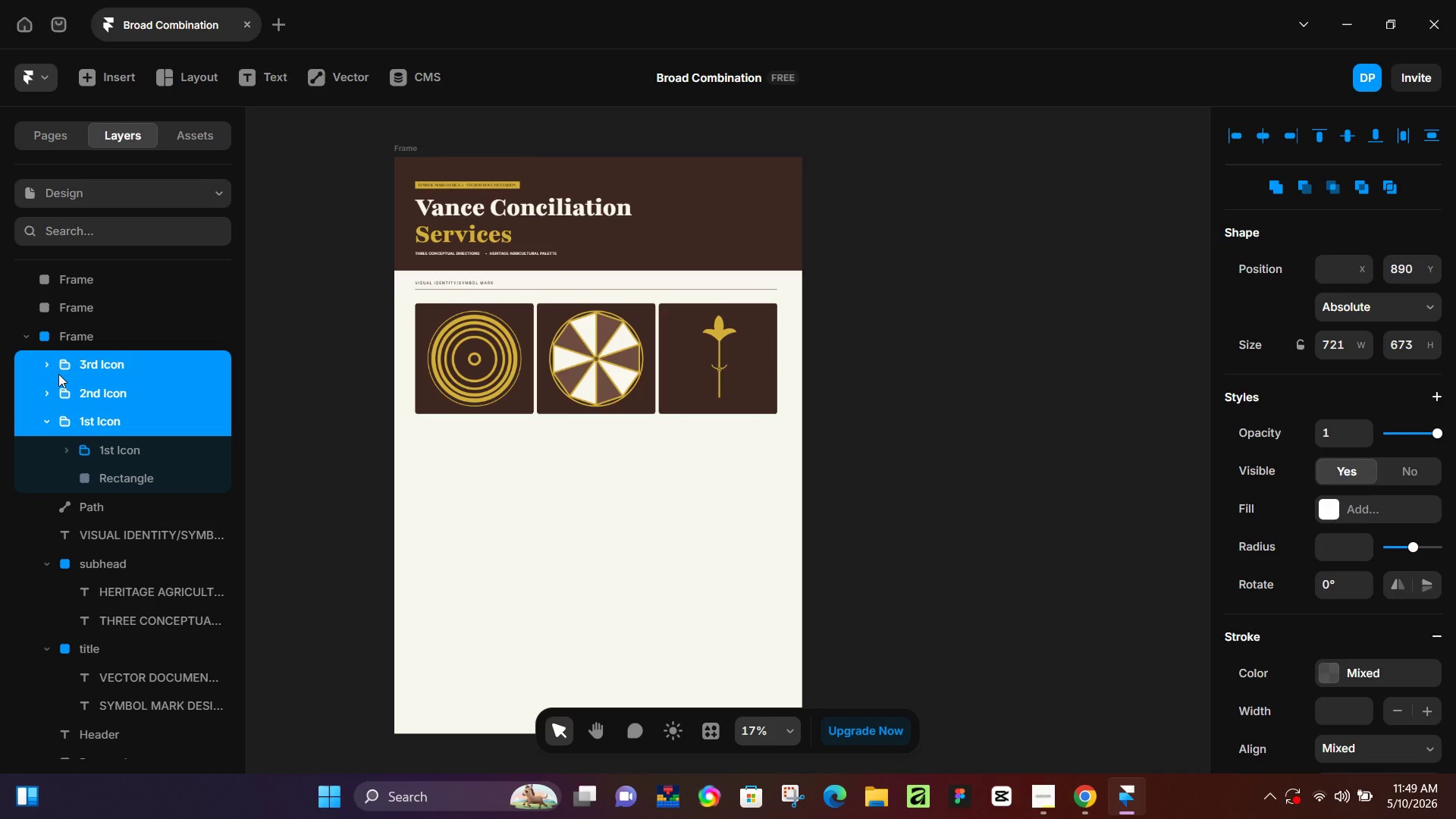 
key(Alt+Control+NumpadEnter)
 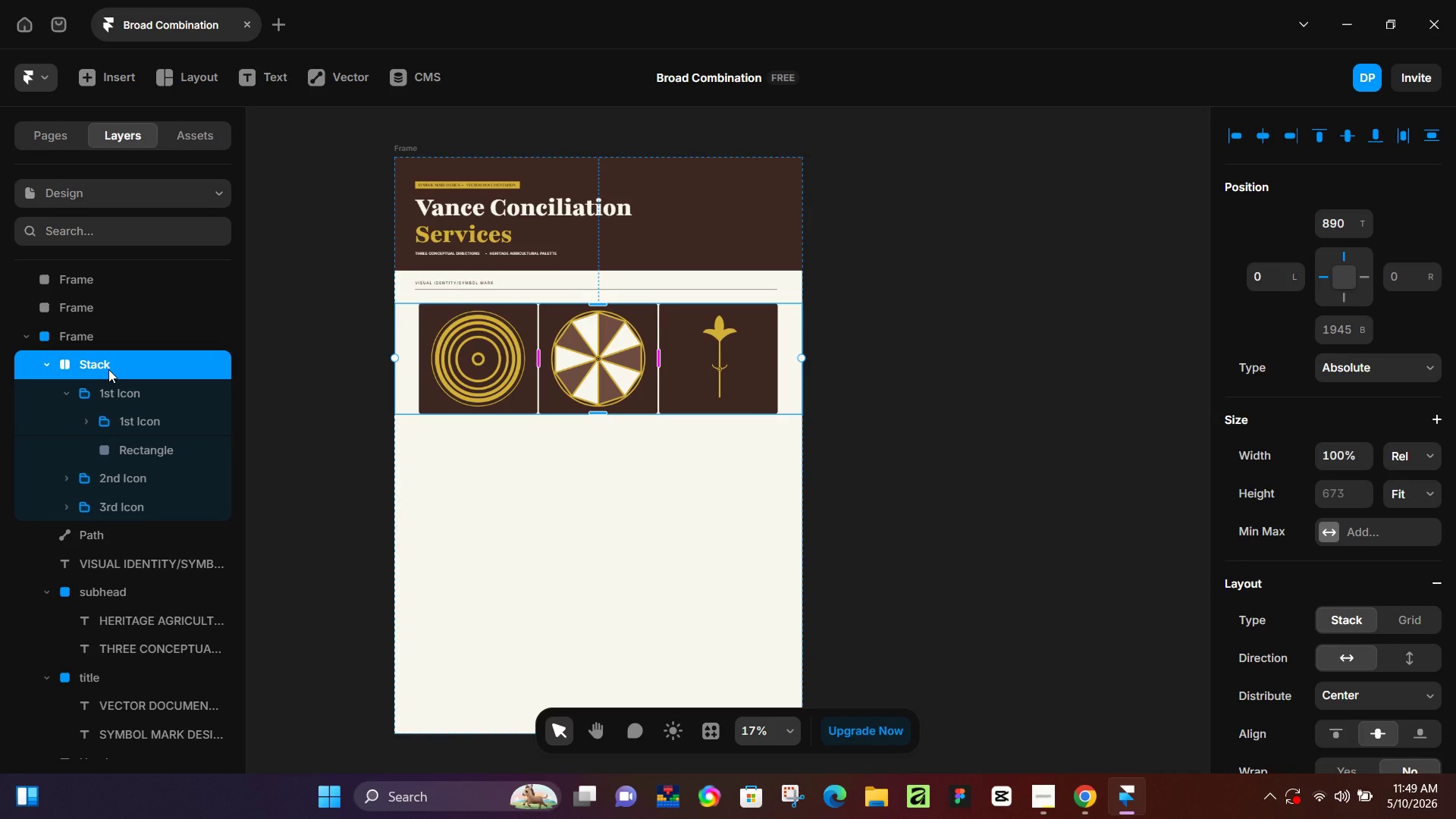 
double_click([108, 369])
 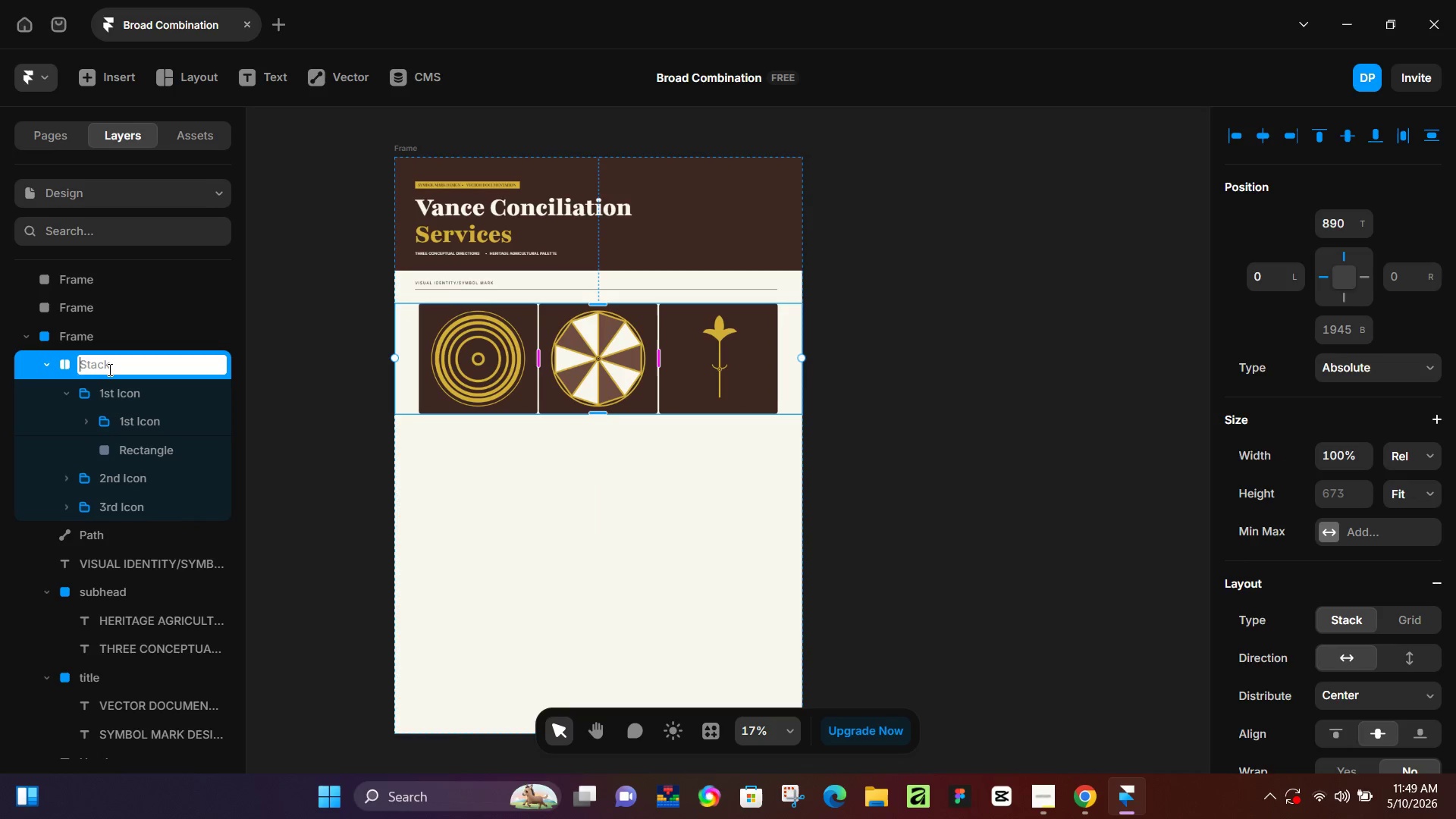 
type(Icons)
 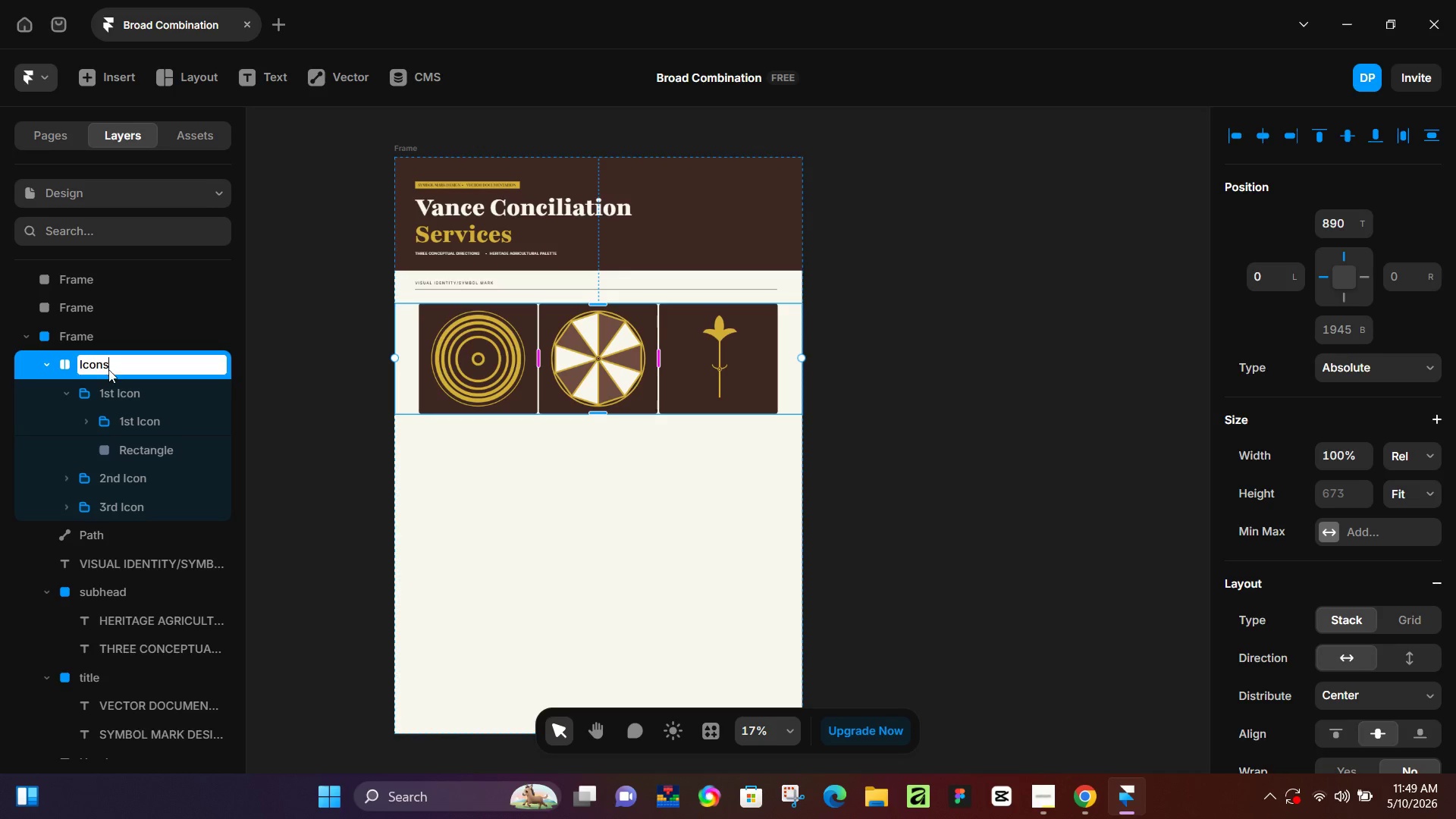 
key(Enter)
 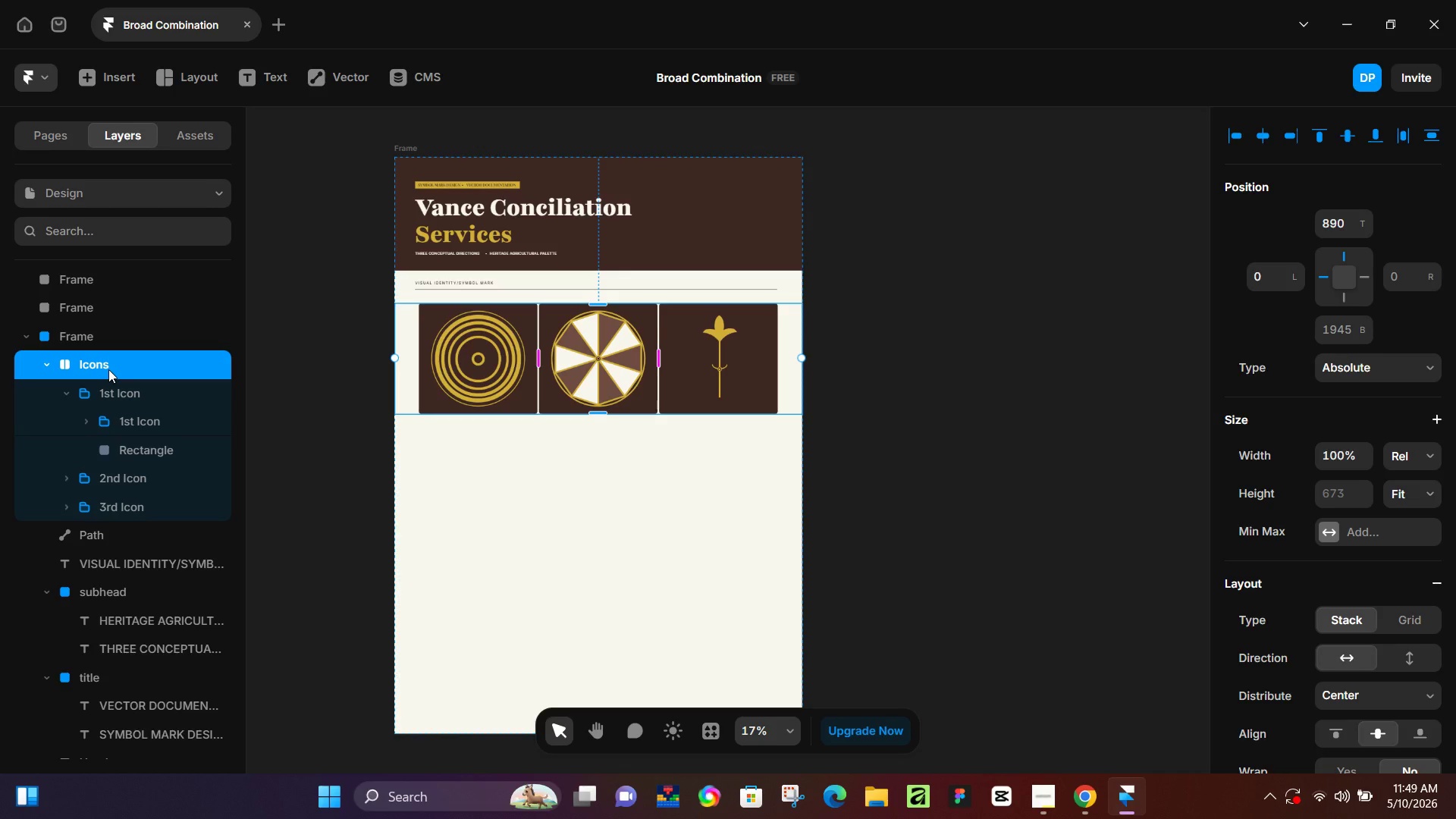 
wait(7.92)
 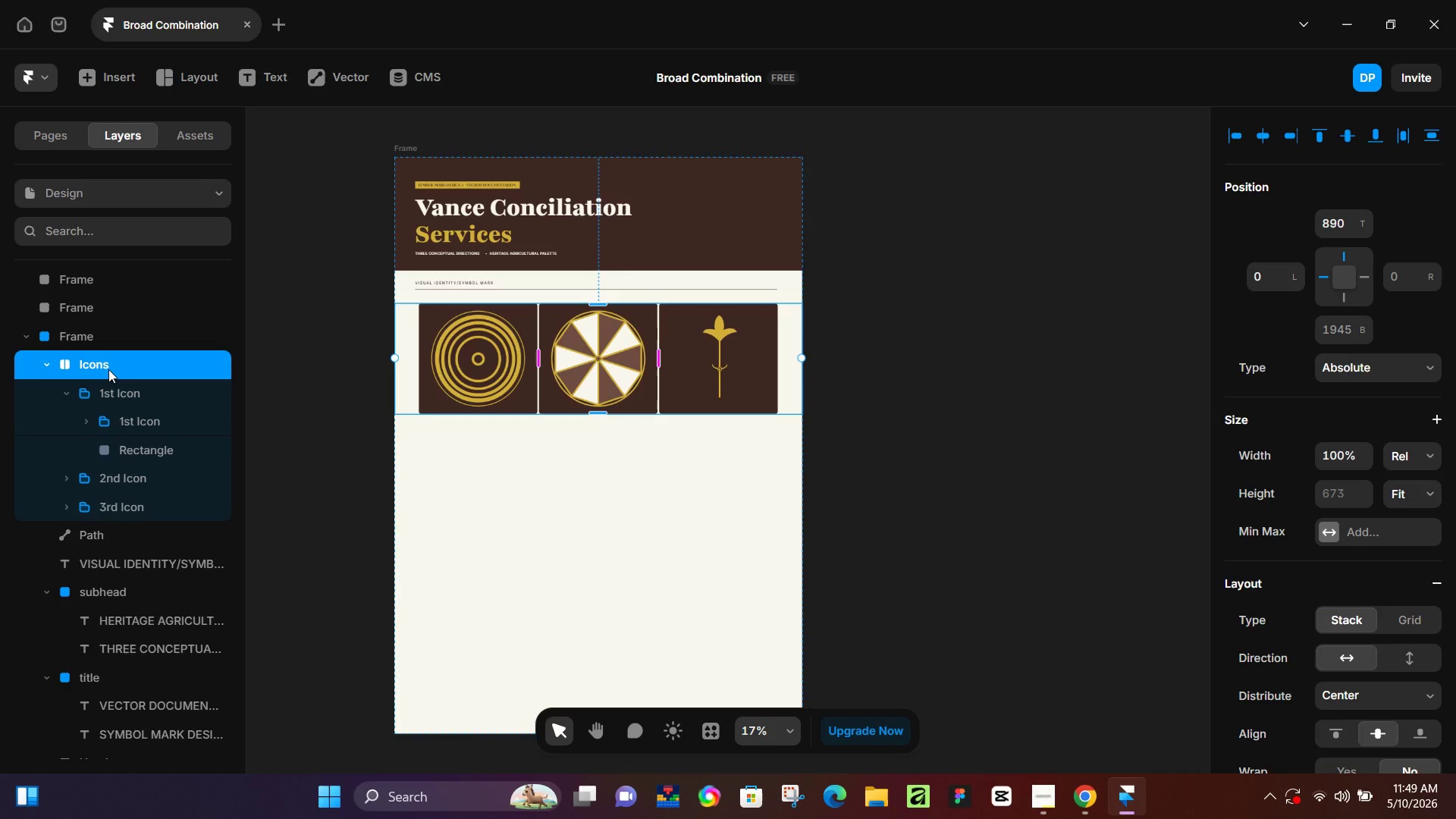 
key(Control+Z)
 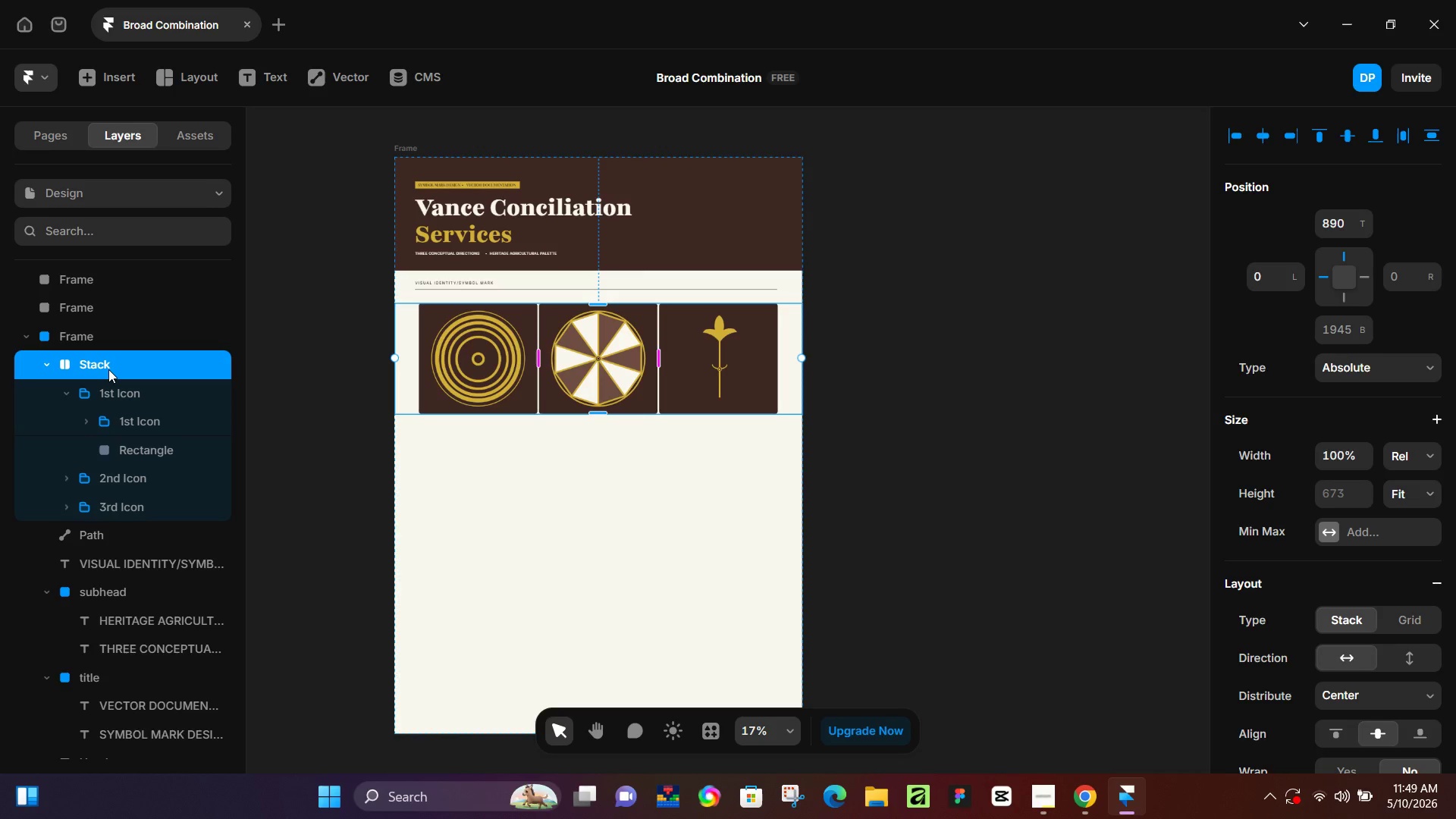 
key(Control+Z)
 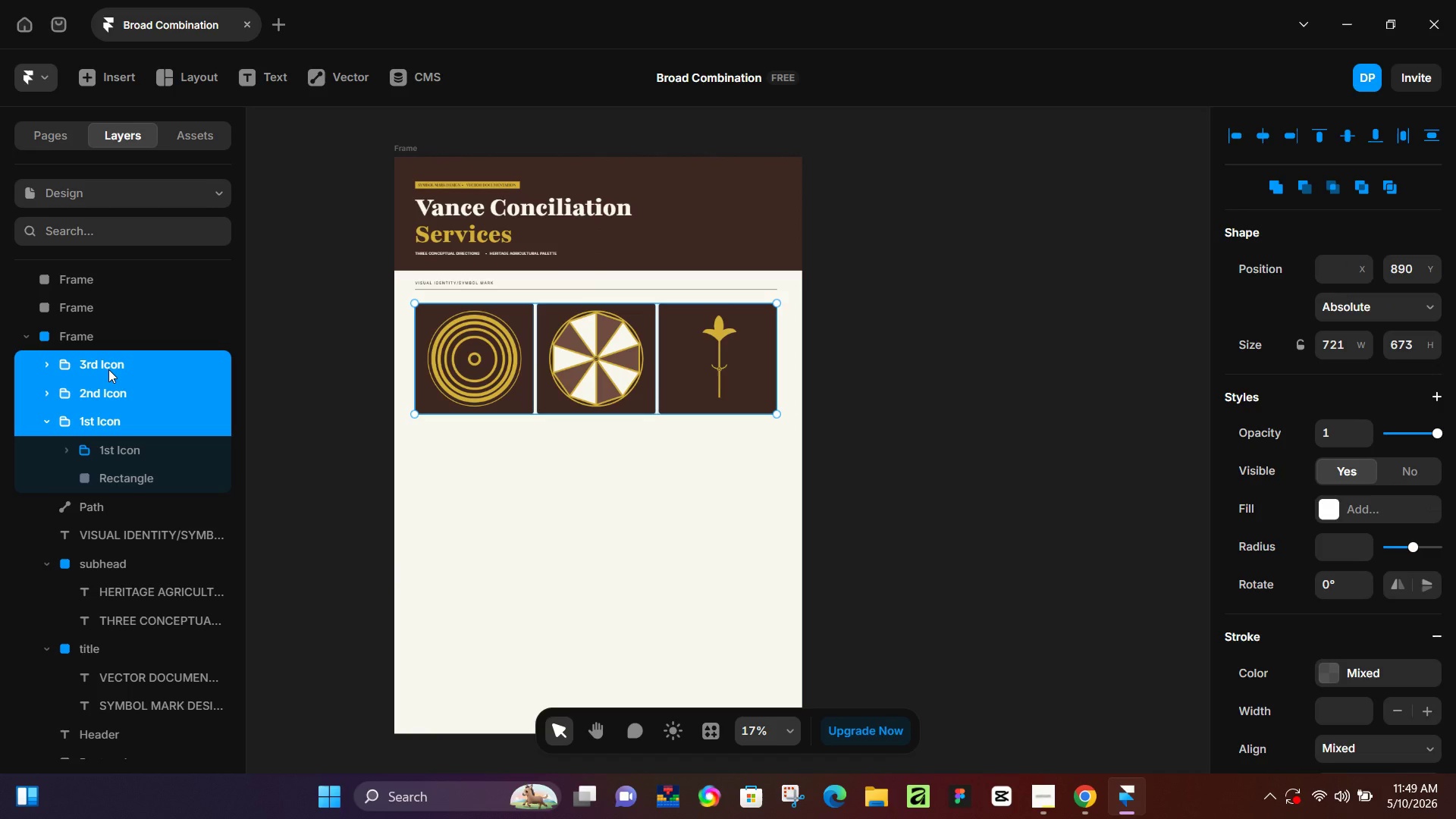 
wait(15.36)
 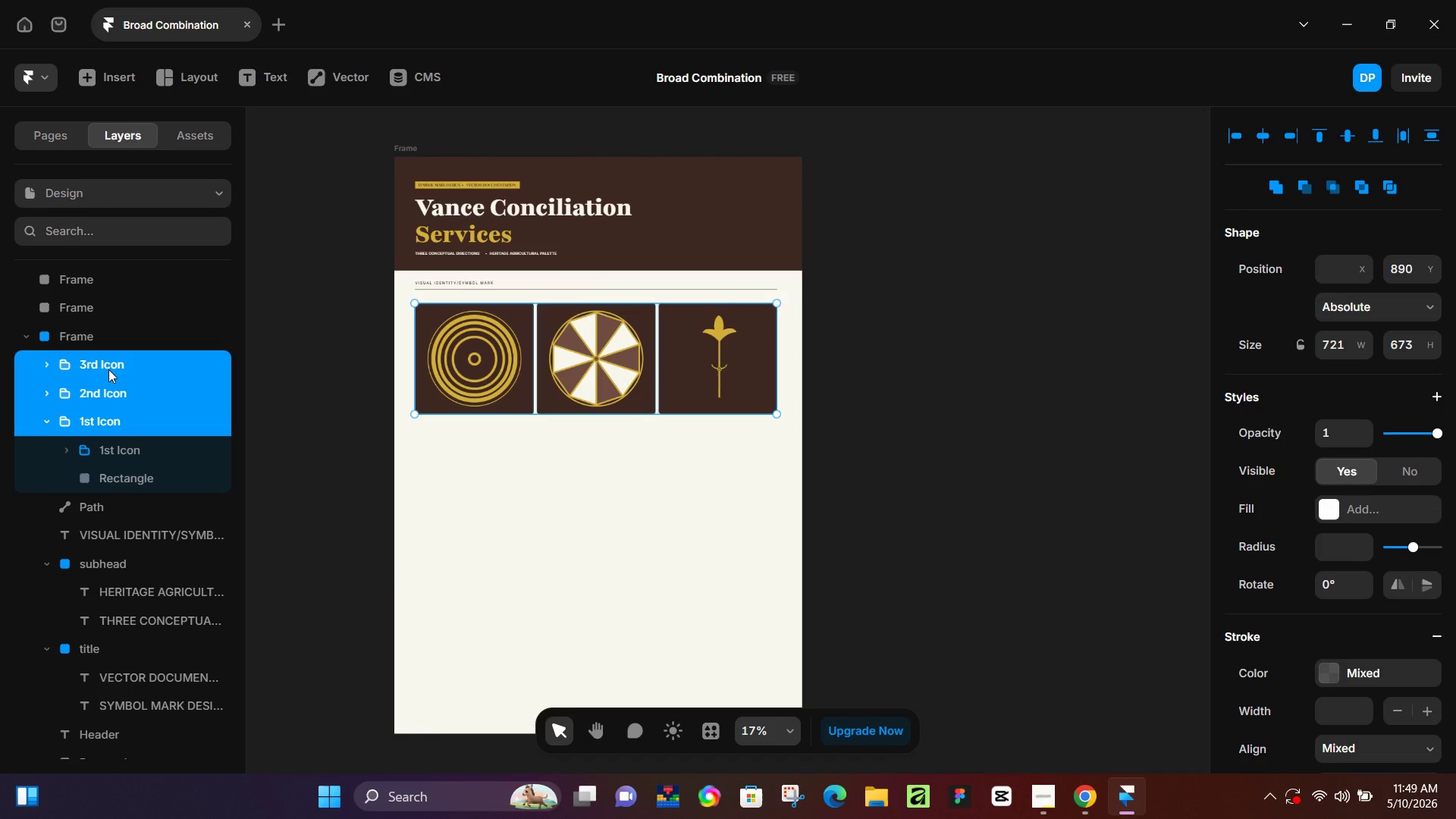 
left_click([460, 496])
 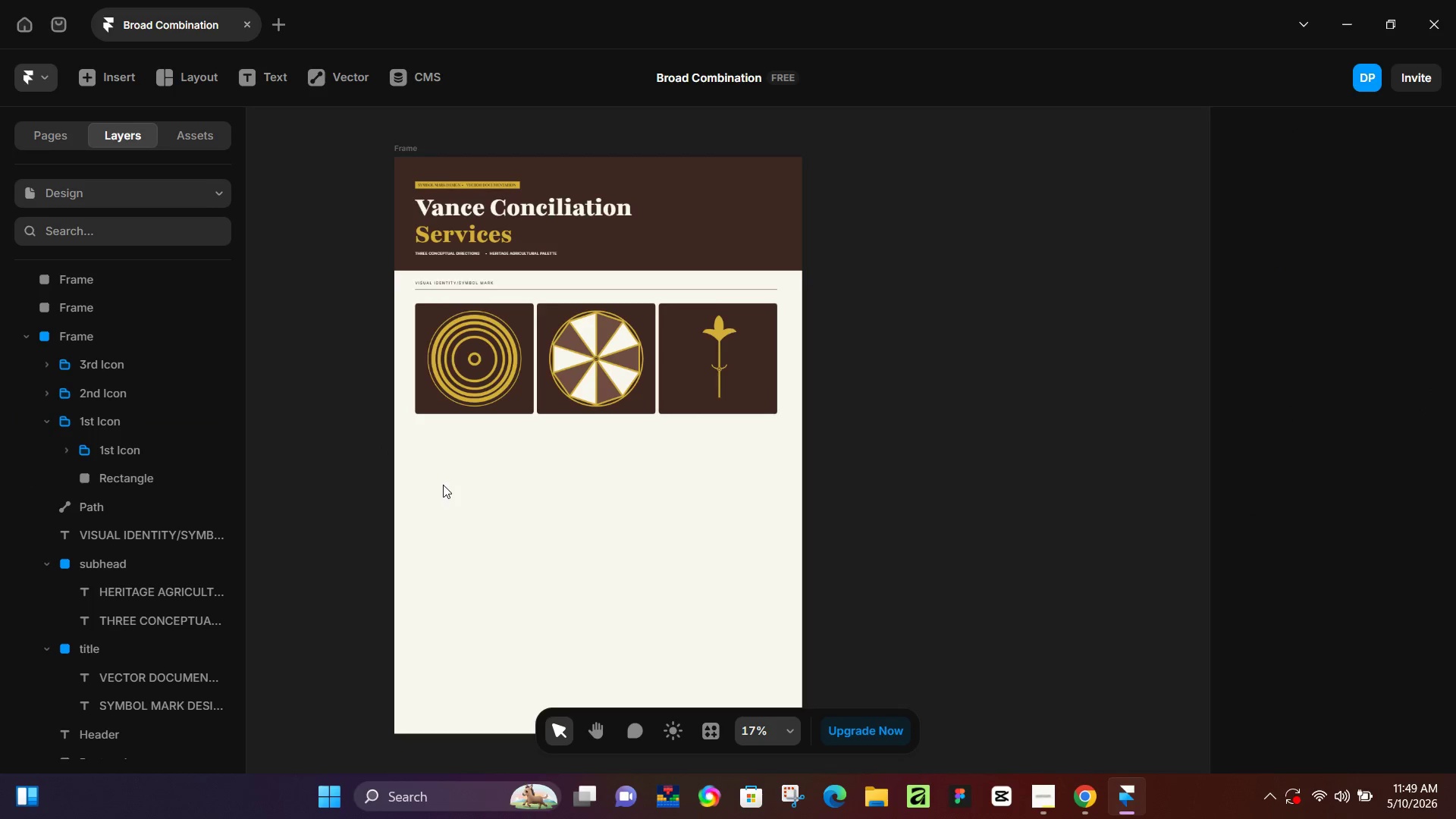 
hold_key(key=ControlLeft, duration=0.8)
scroll: coordinate [458, 470], scroll_direction: up, amount: 13.0
 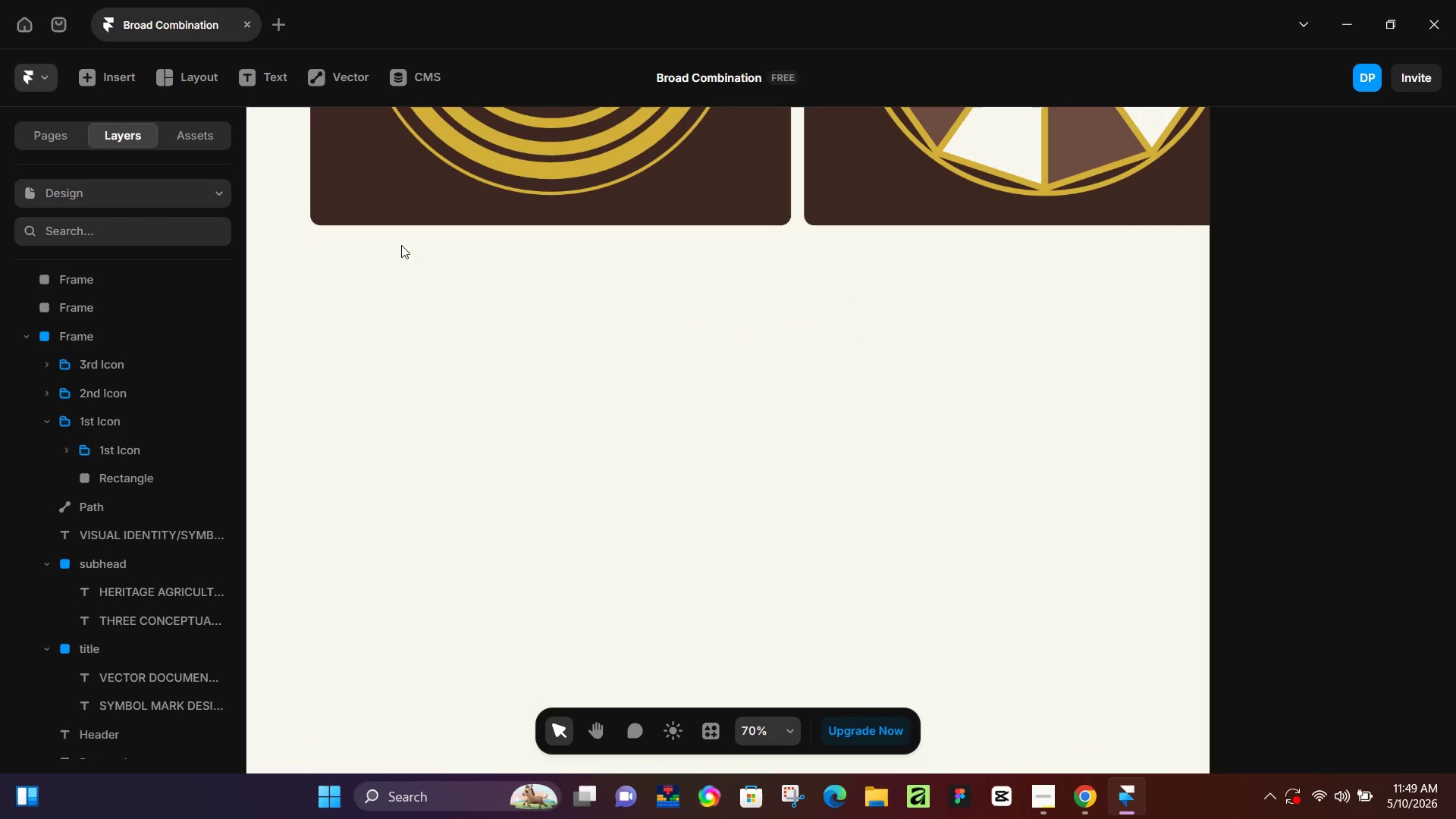 
left_click([377, 178])
 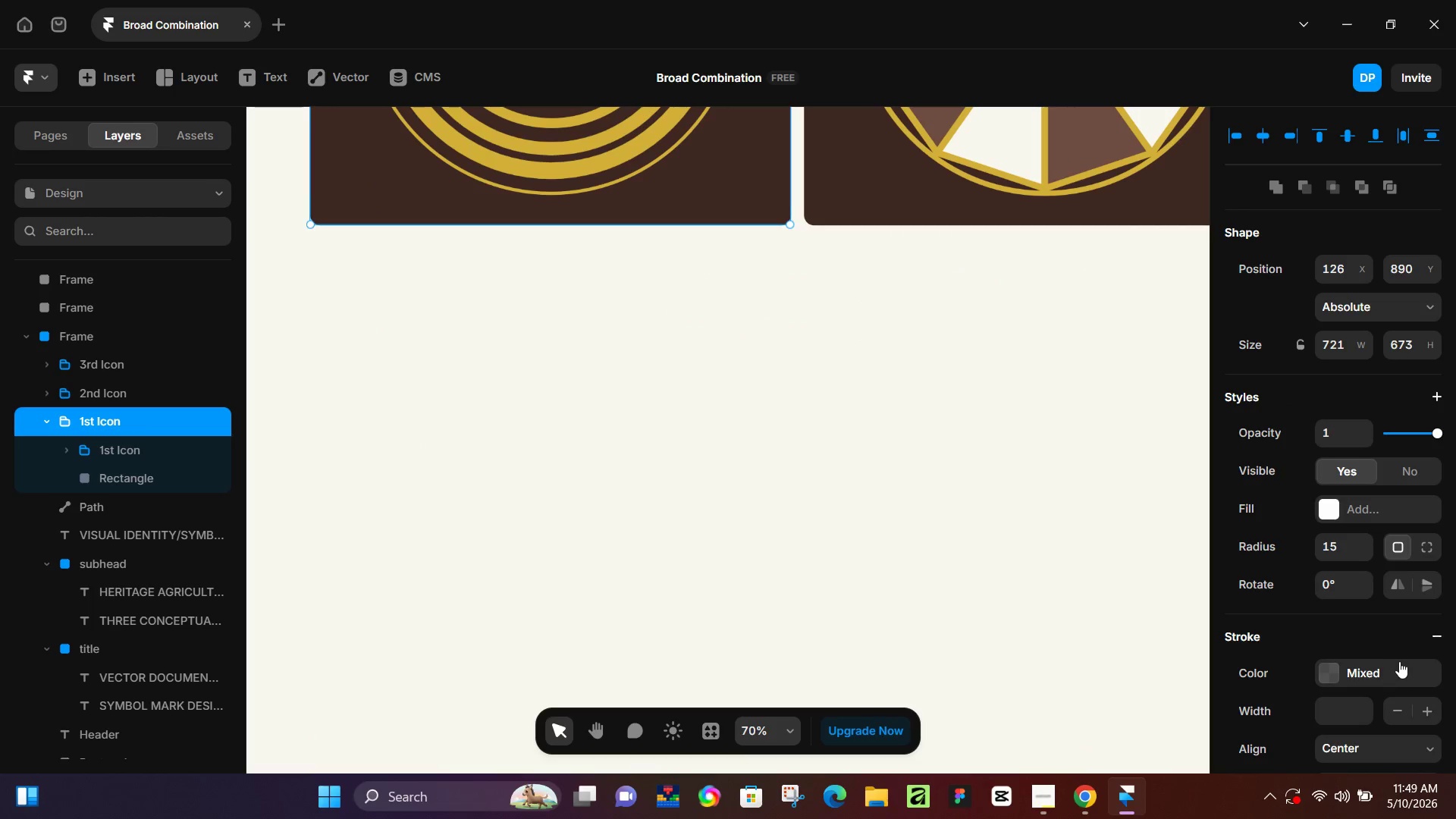 
scroll: coordinate [1400, 661], scroll_direction: down, amount: 3.0
 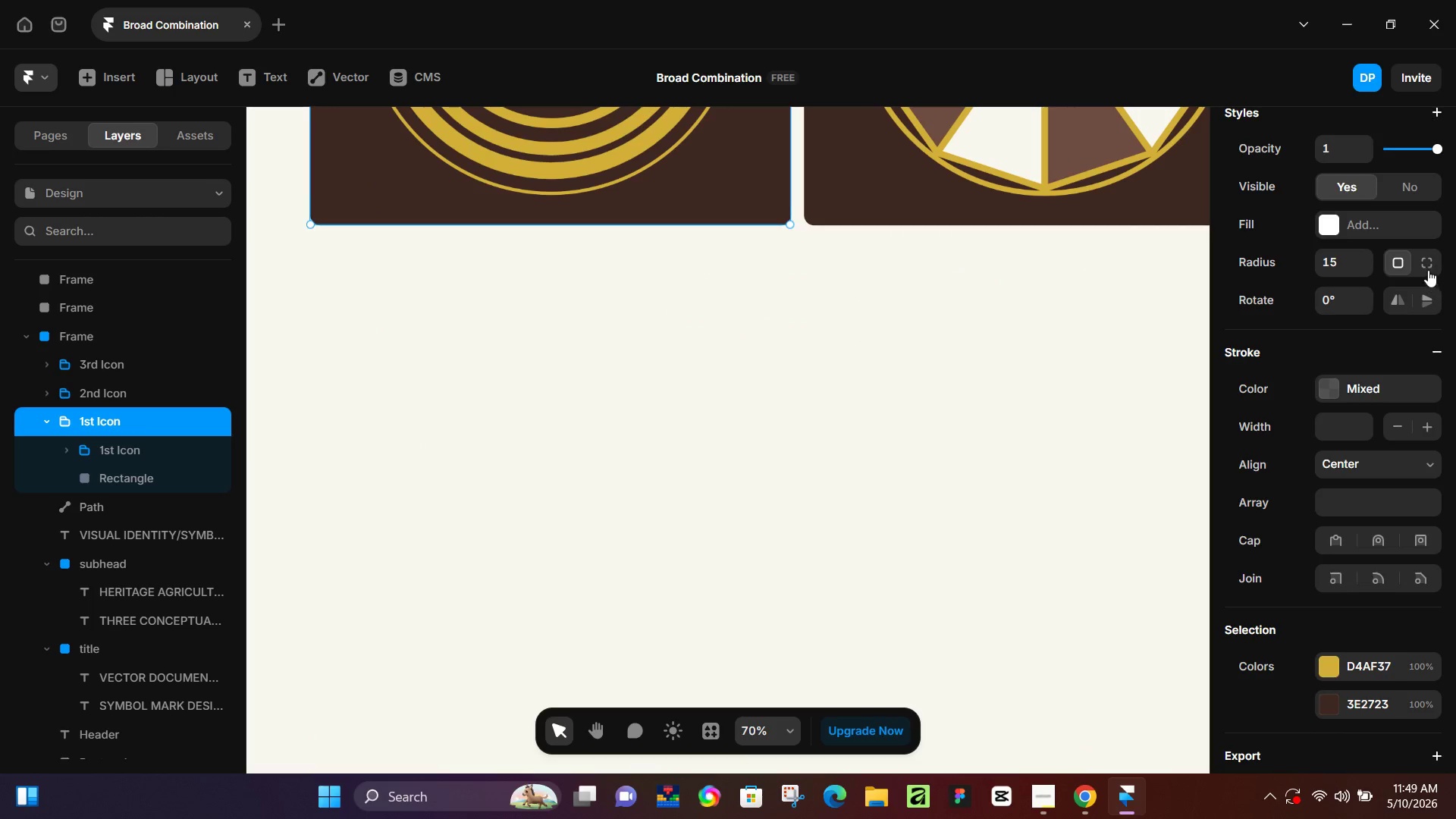 
left_click([1428, 267])
 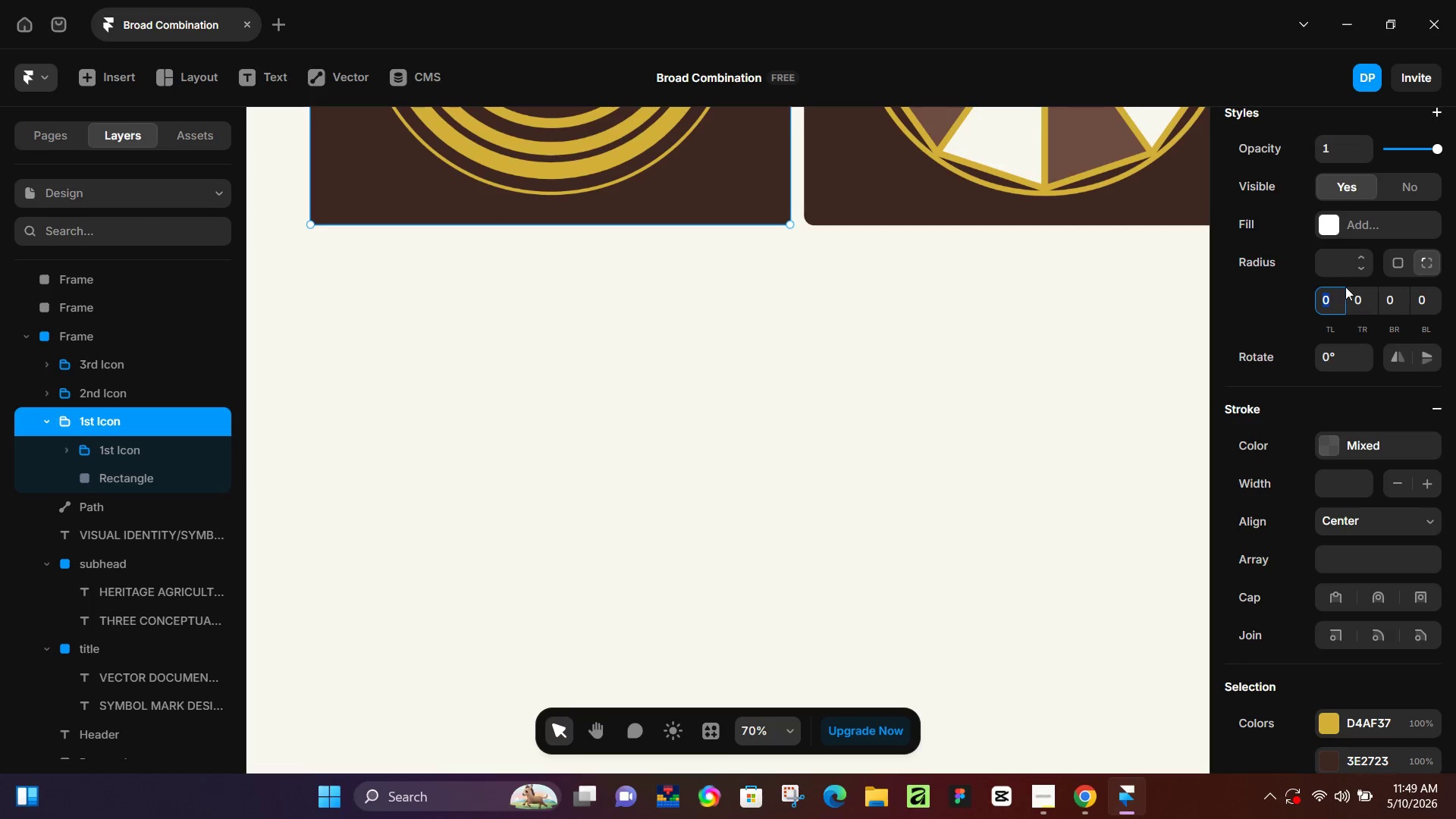 
scroll: coordinate [485, 331], scroll_direction: up, amount: 11.0
 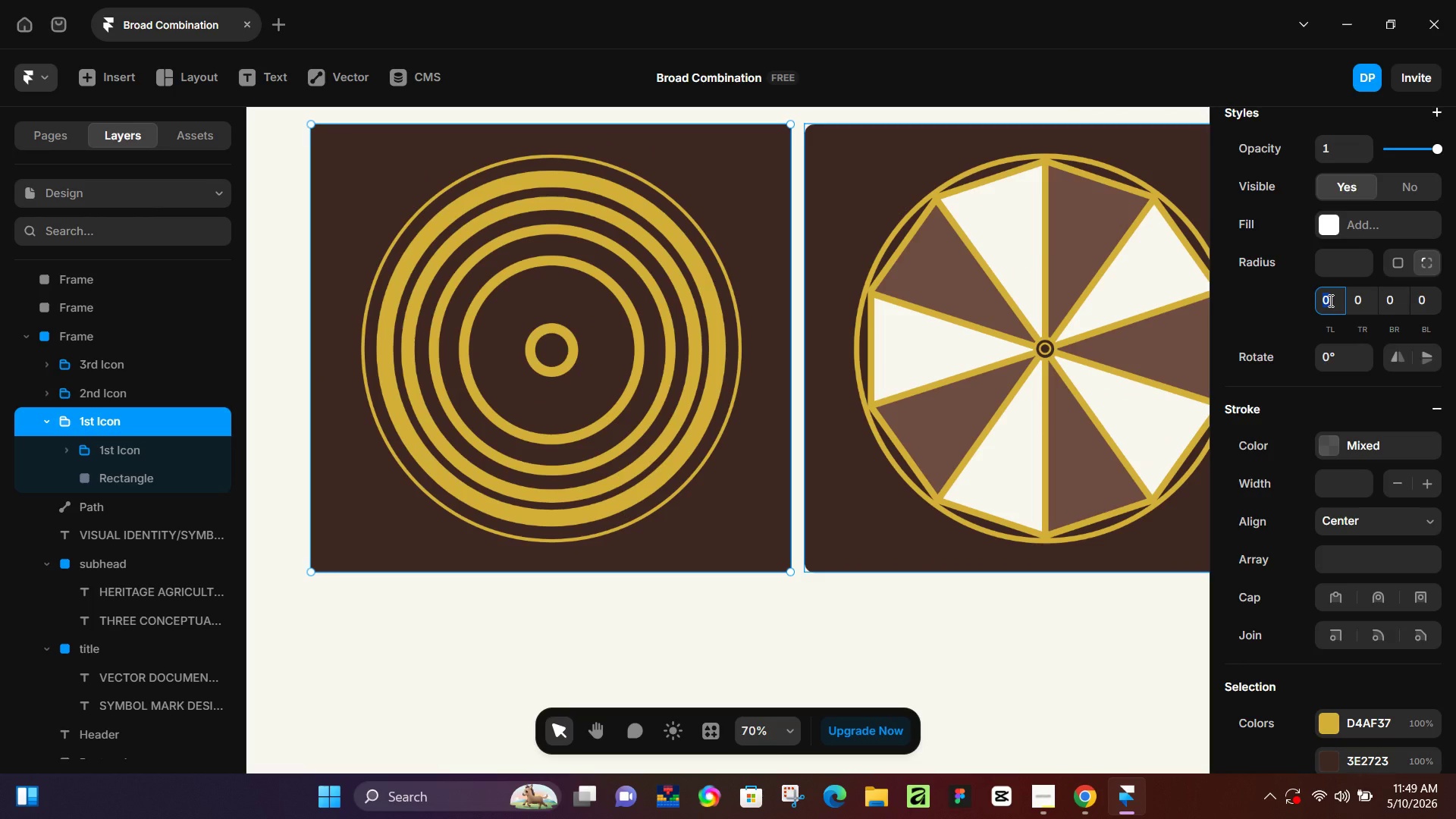 
key(Numpad1)
 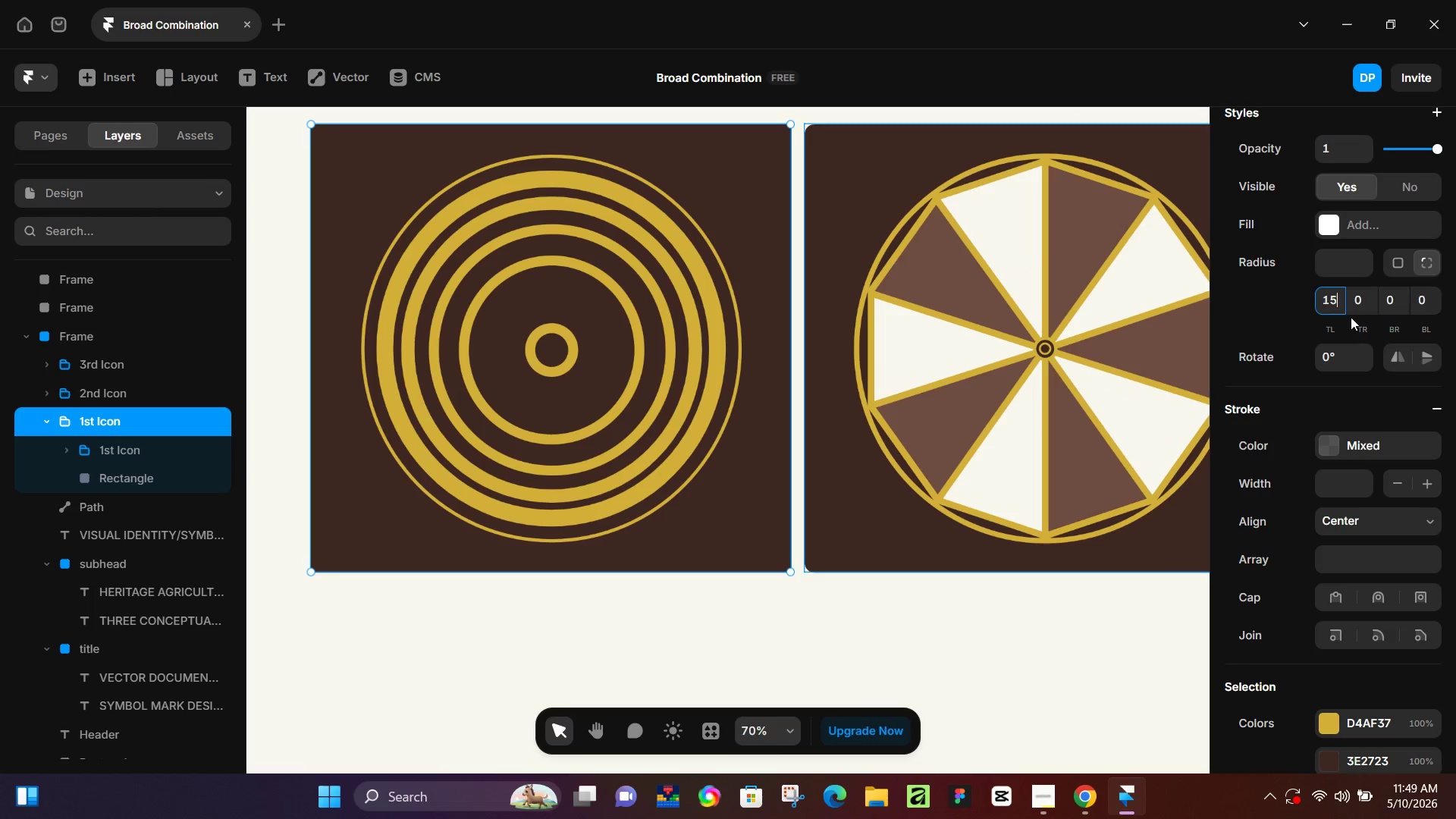 
key(Numpad5)
 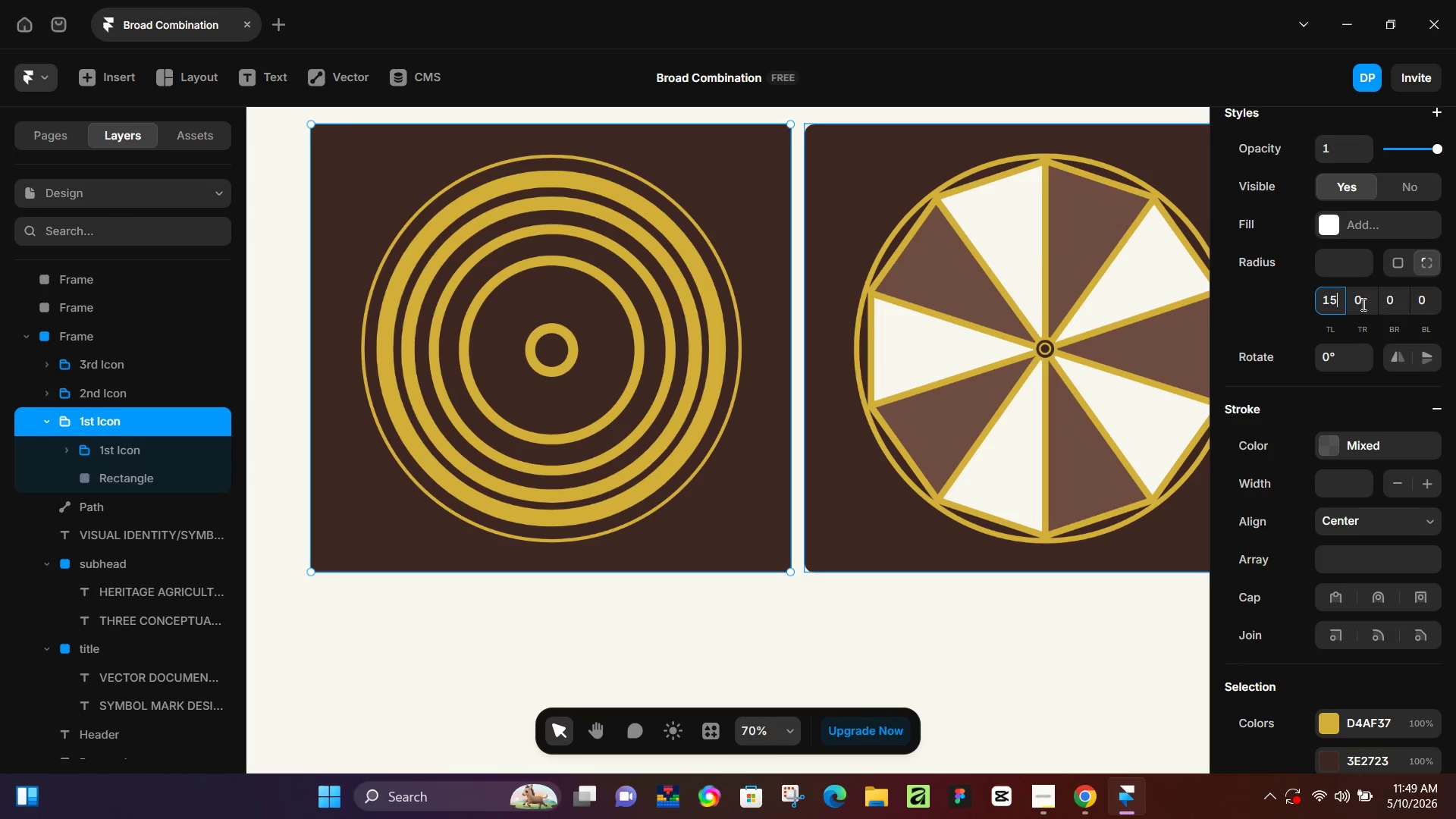 
left_click([1362, 304])
 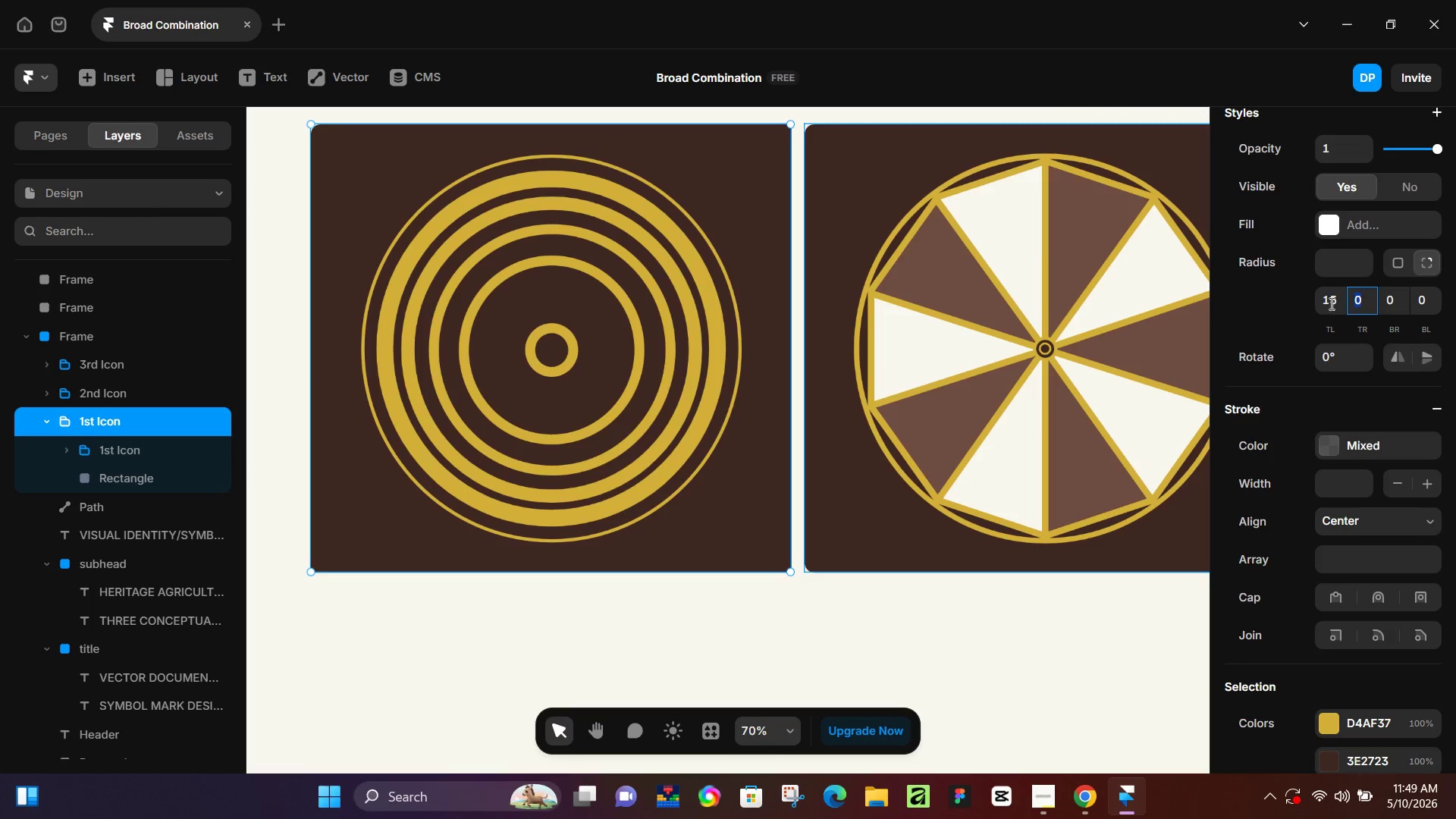 
key(Numpad1)
 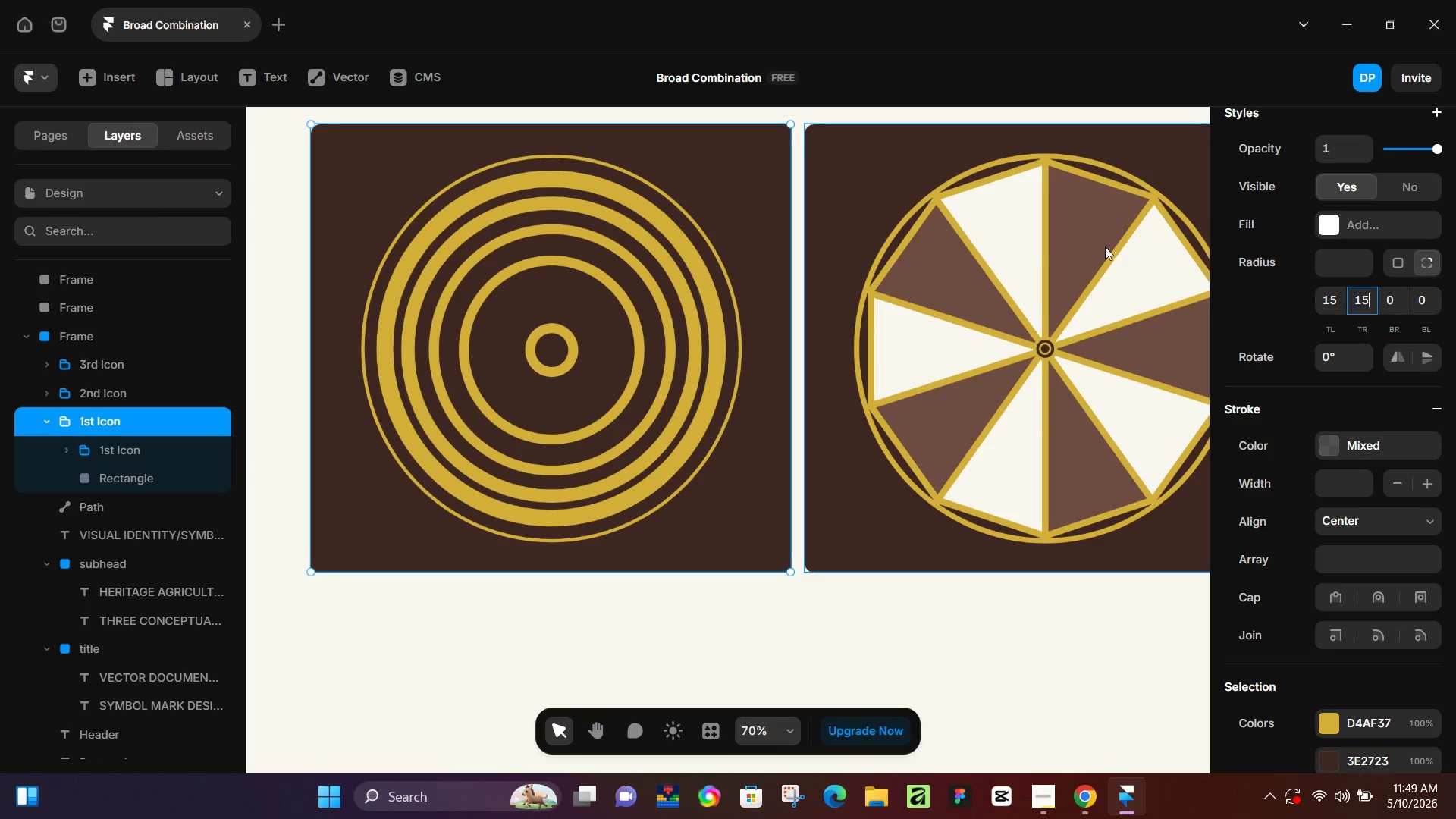 
key(Numpad5)
 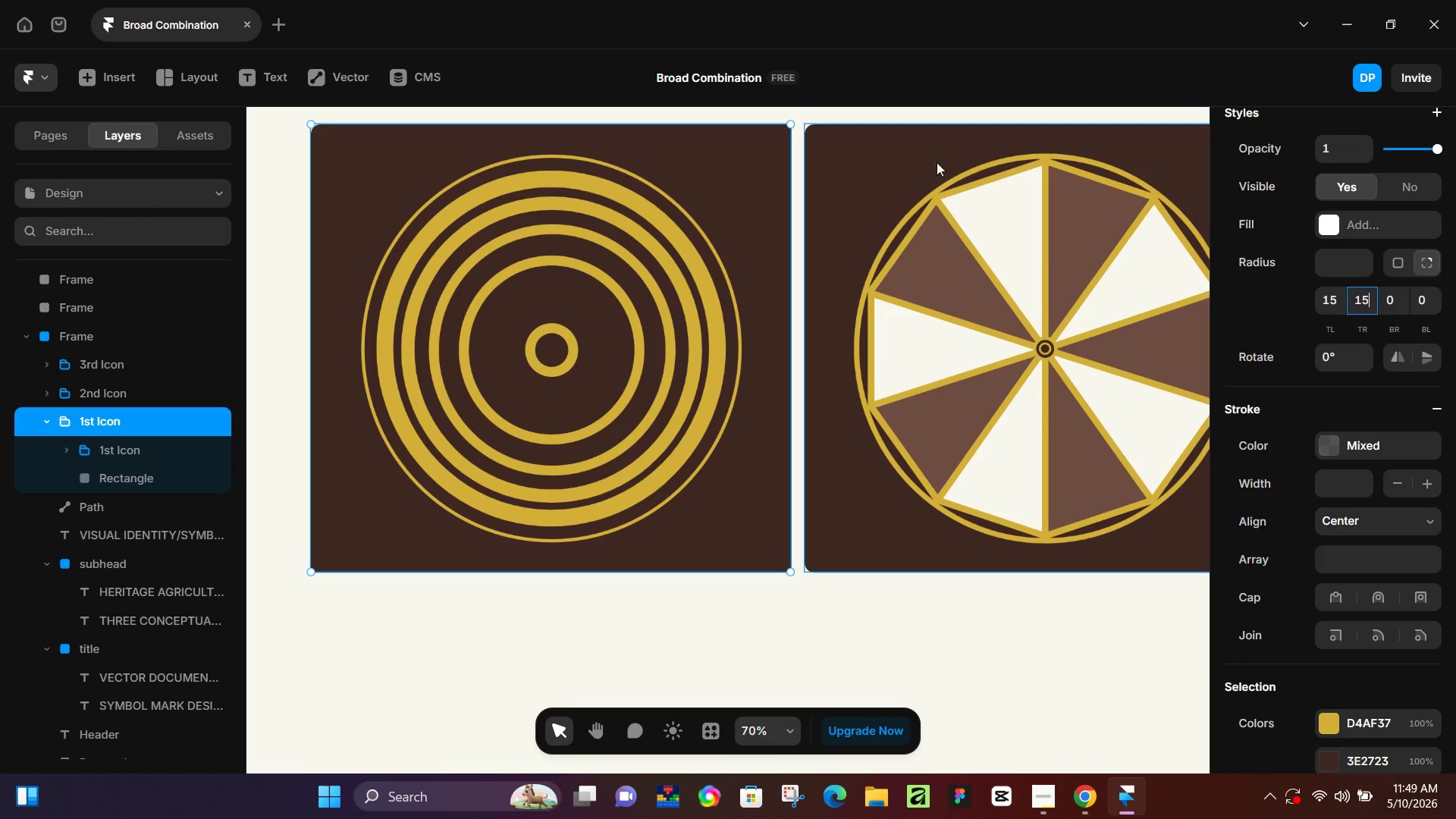 
left_click([894, 141])
 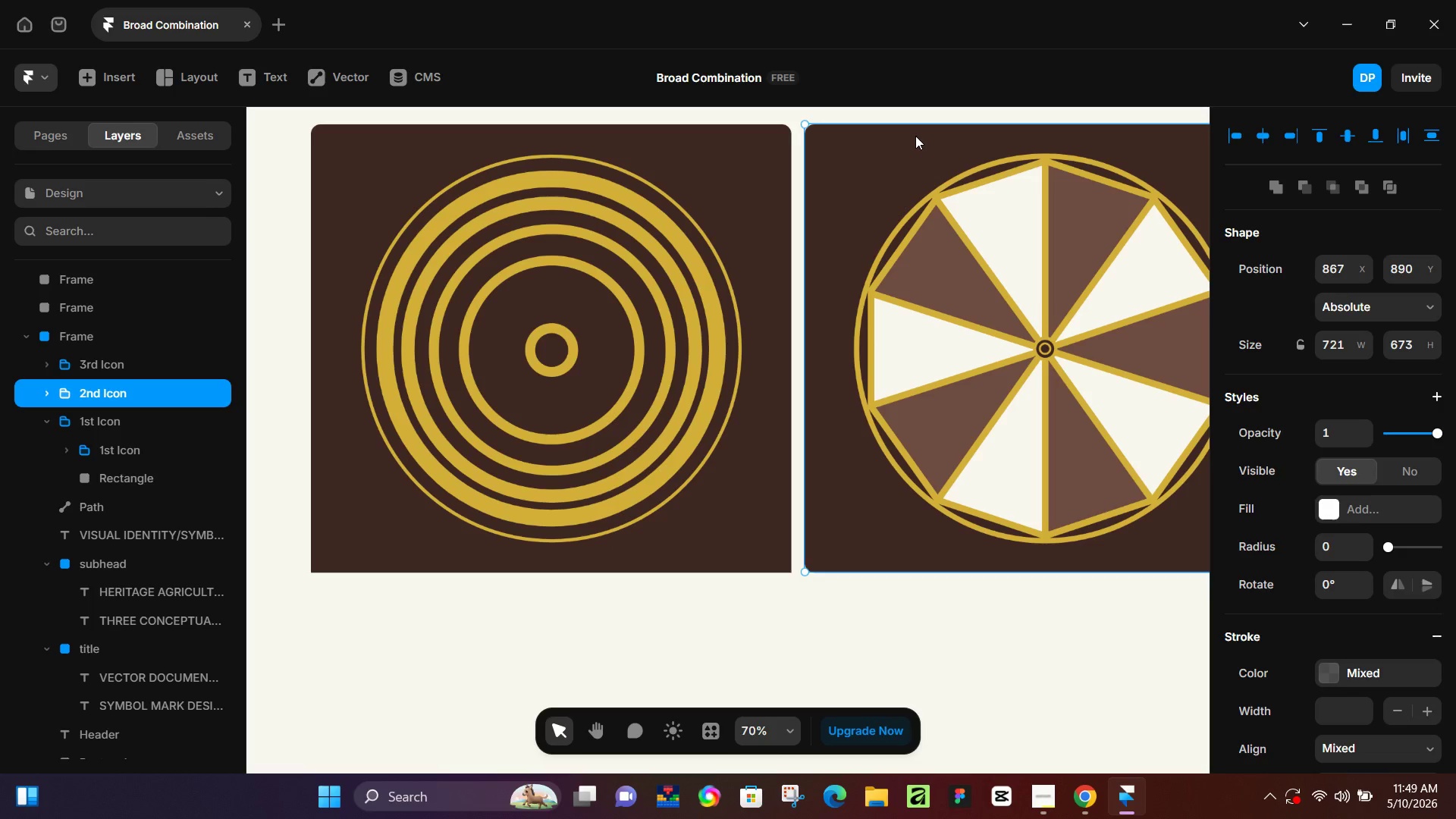 
key(Control+Z)
 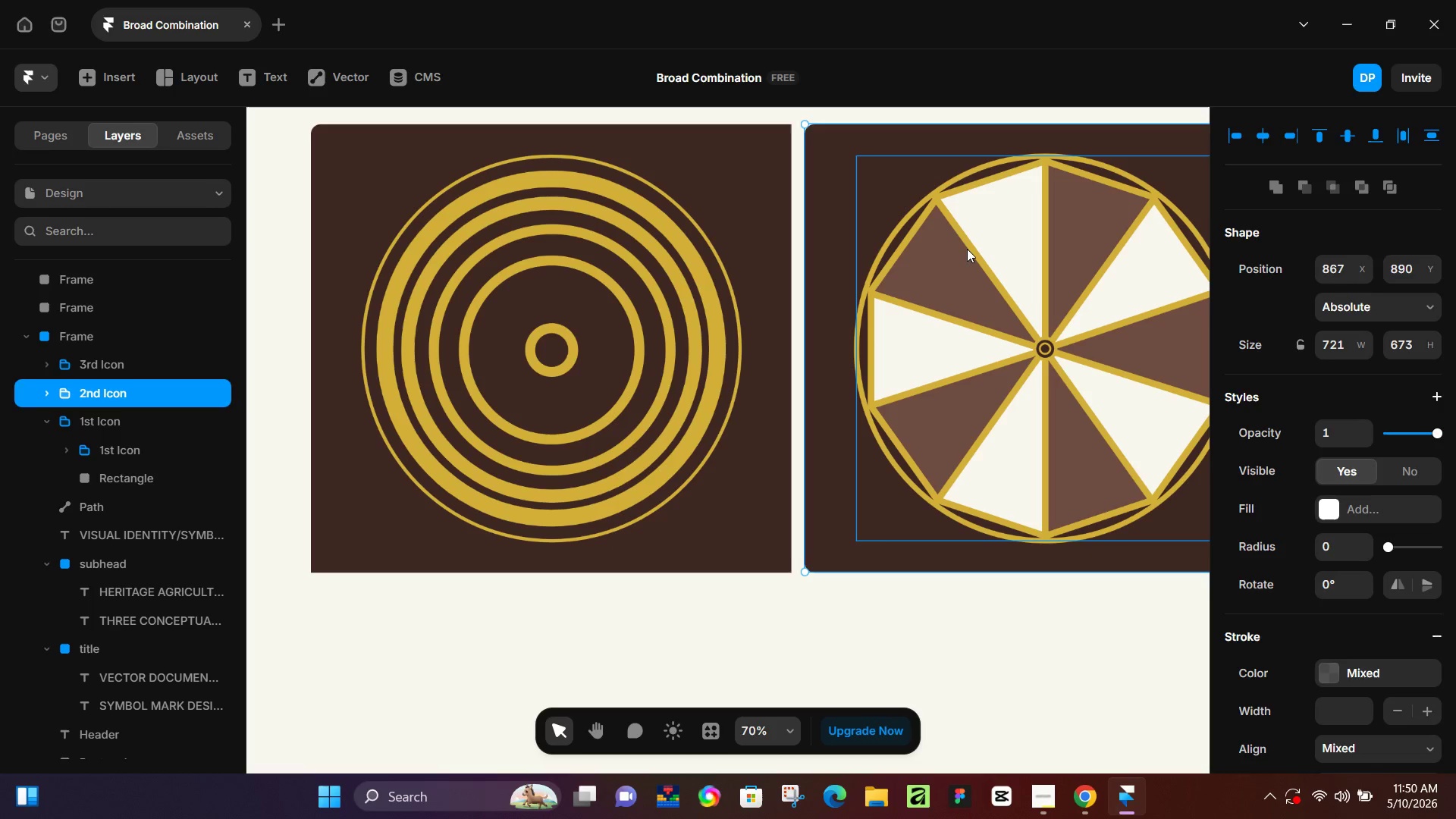 
key(Control+Z)
 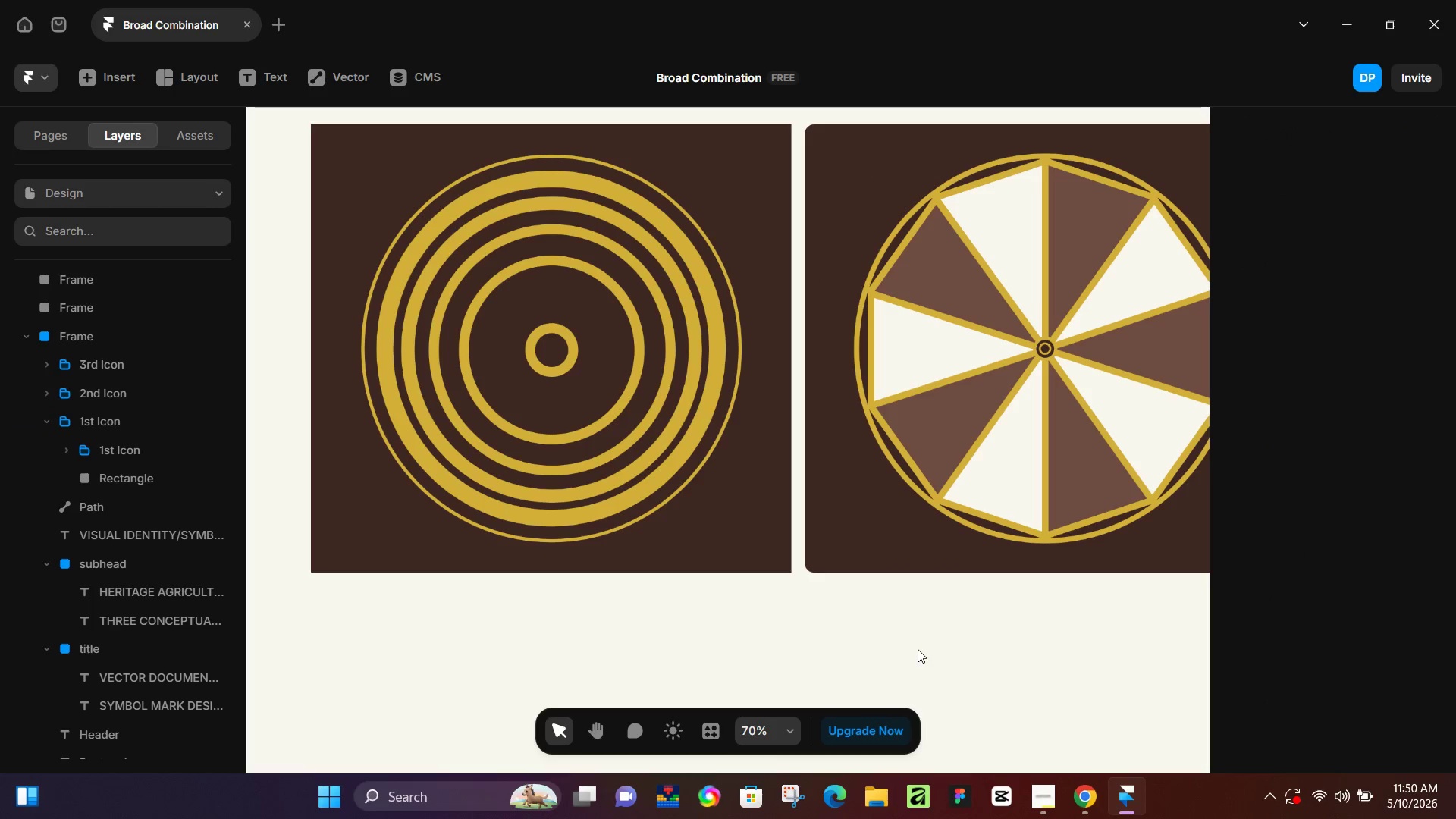 
key(Control+Z)
 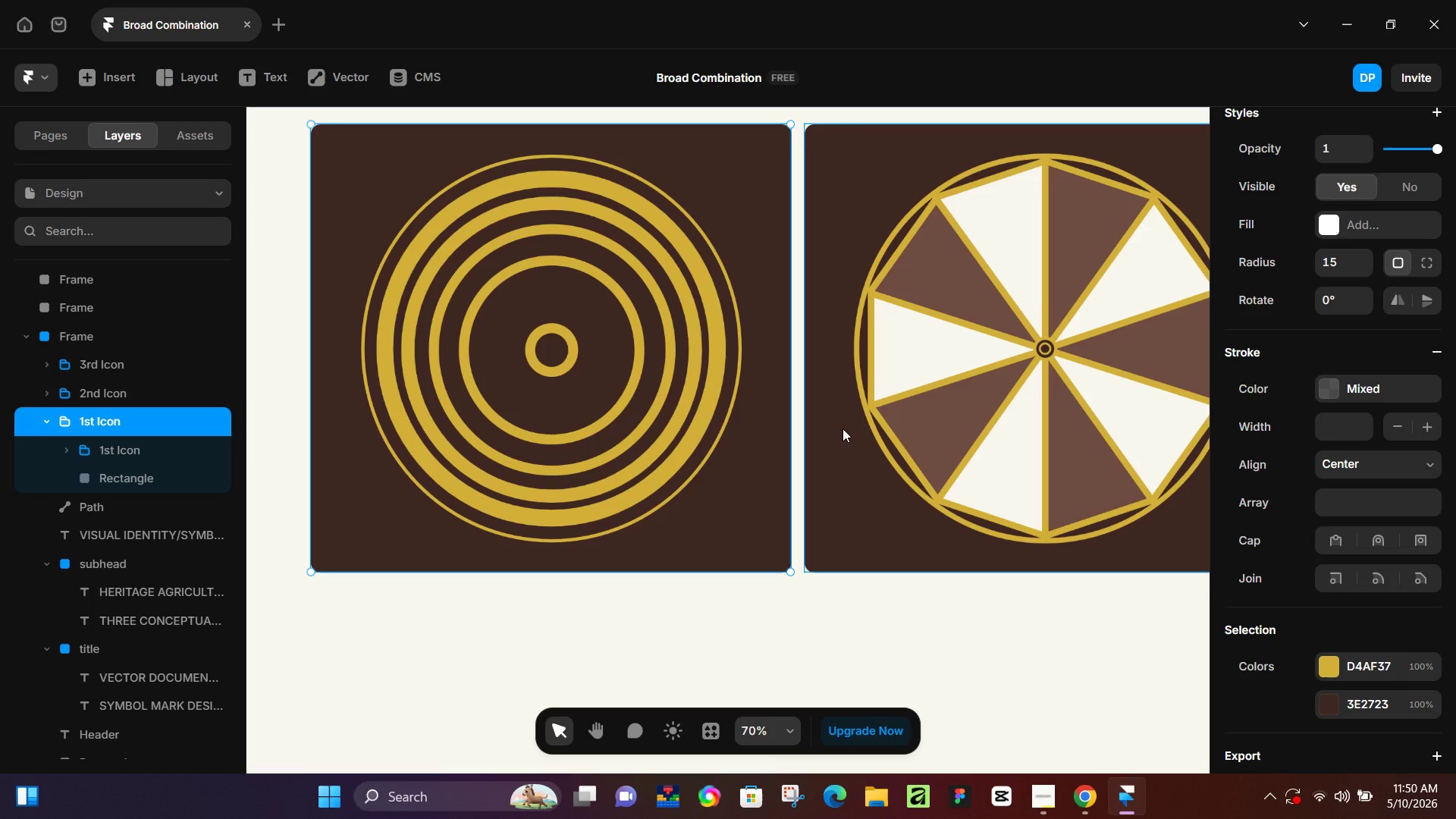 
key(Control+Z)
 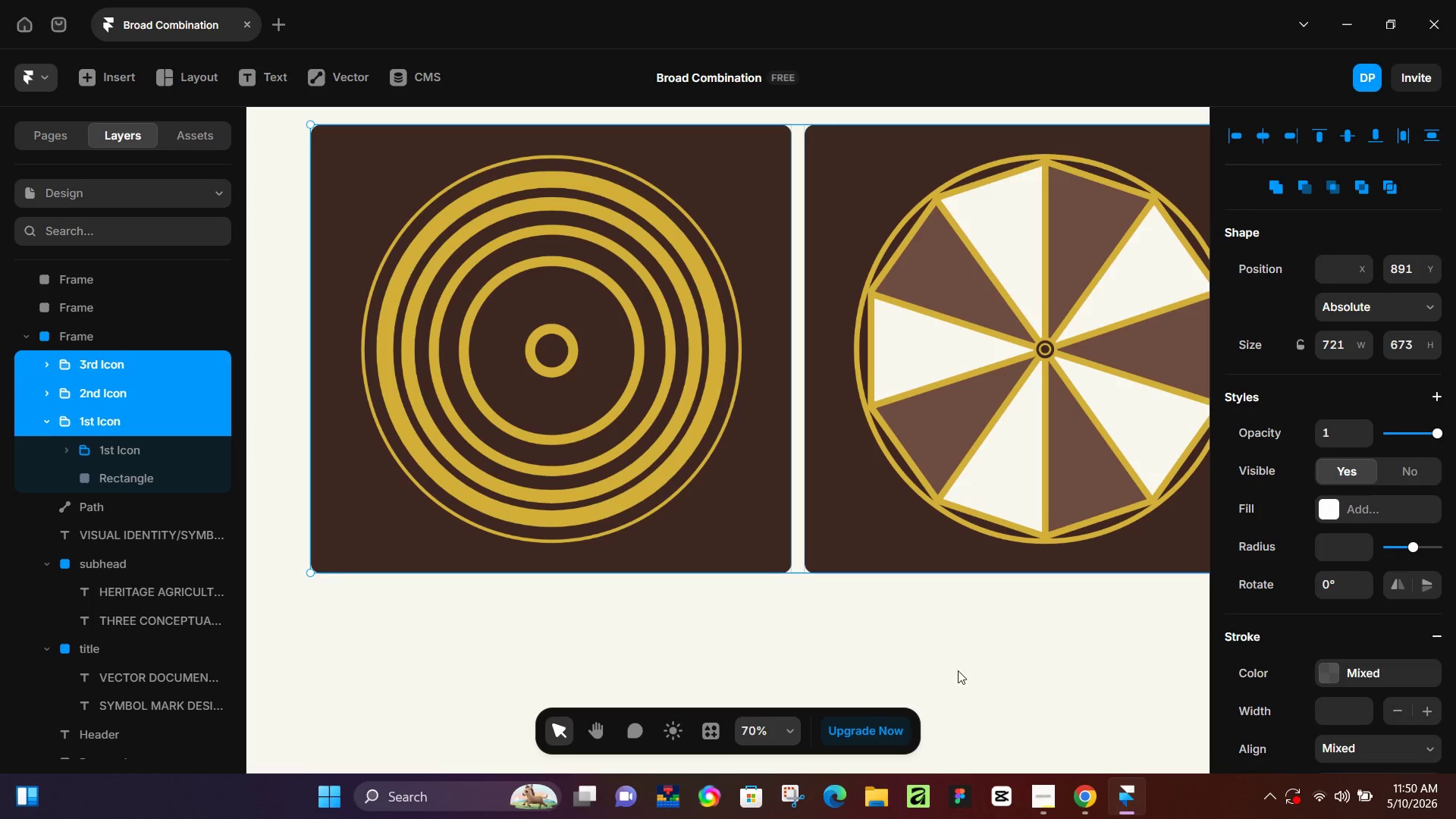 
left_click([958, 670])
 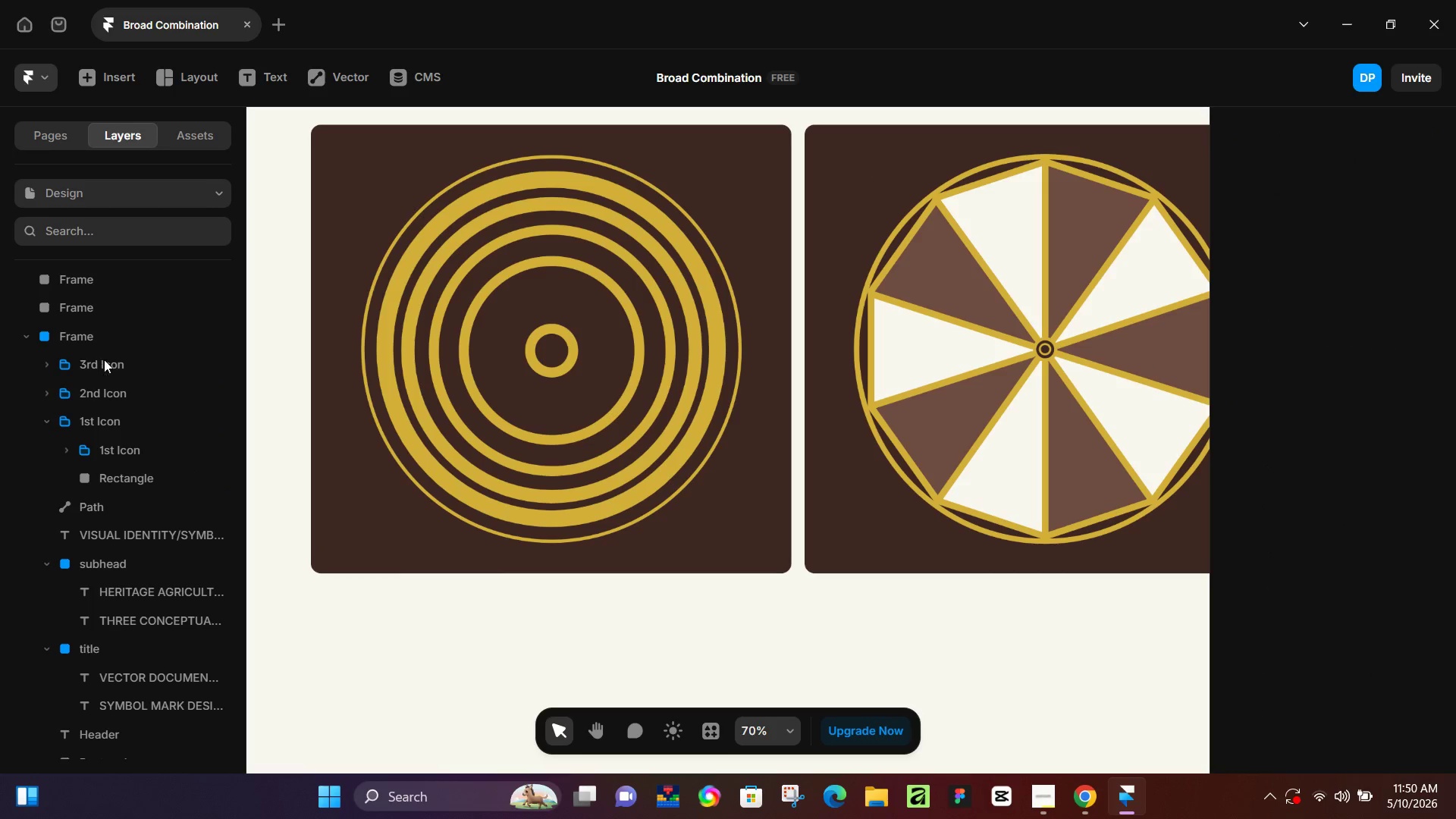 
left_click([108, 365])
 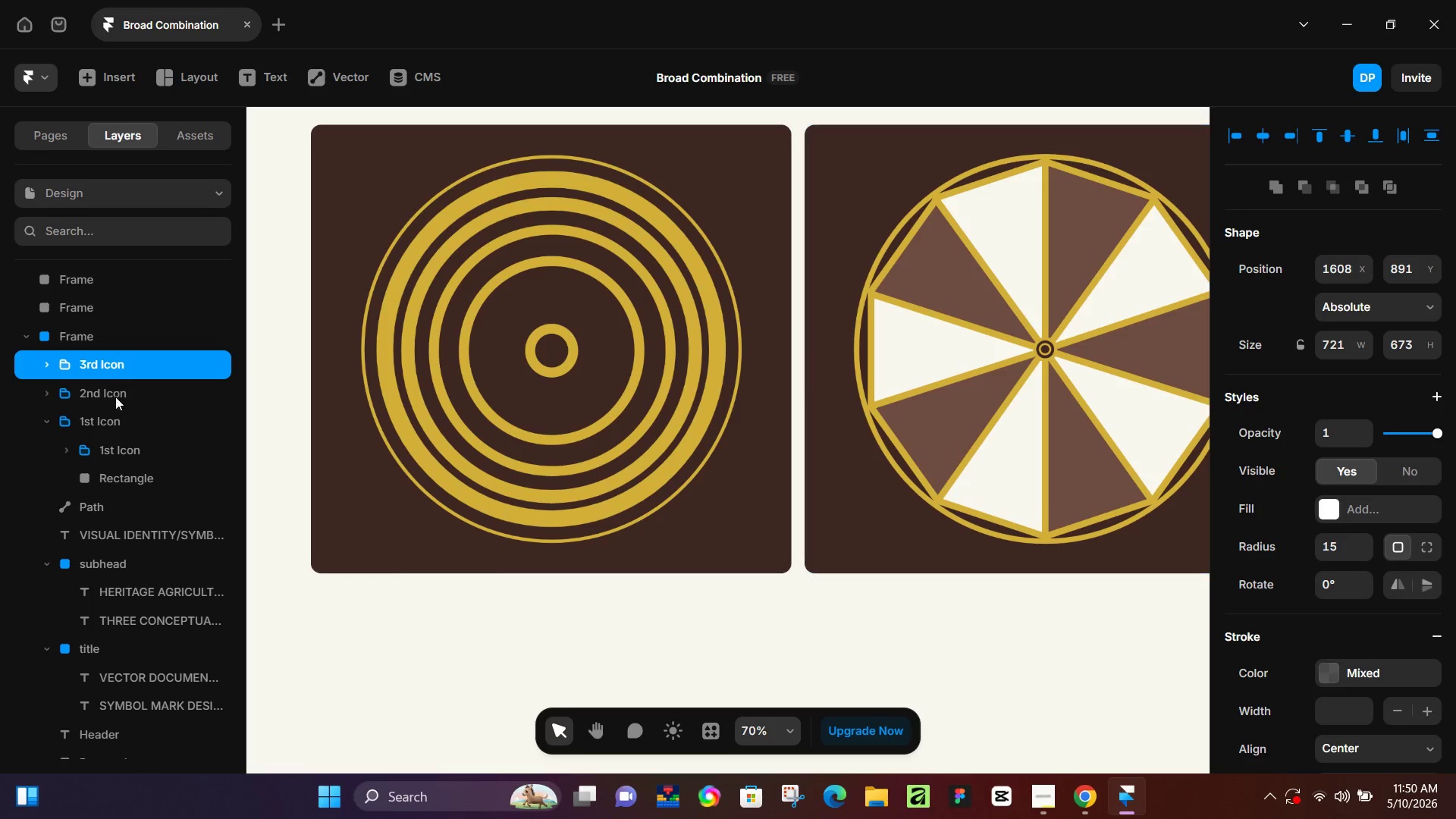 
hold_key(key=ShiftLeft, duration=0.55)
left_click([125, 412])
 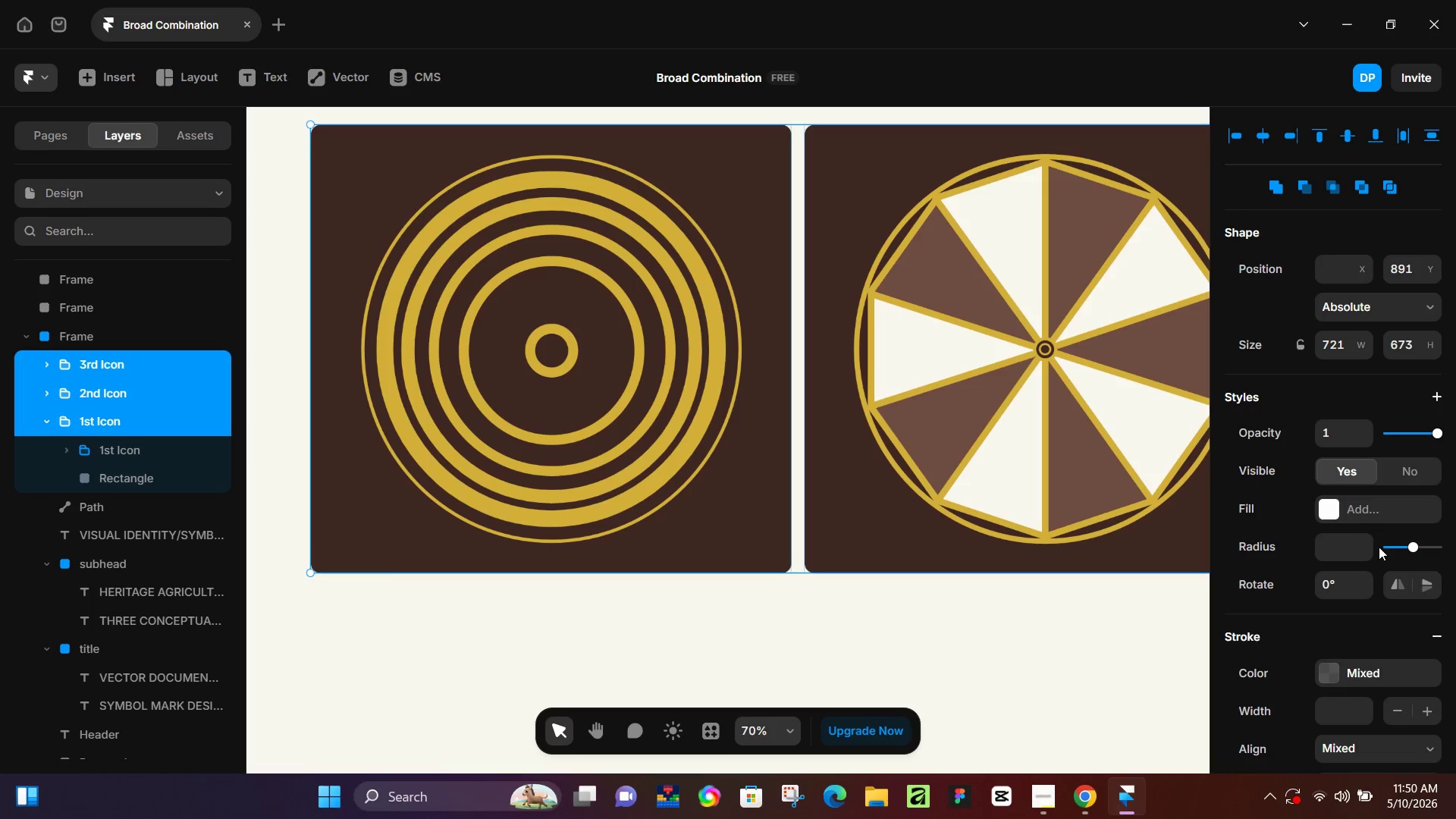 
scroll: coordinate [1410, 630], scroll_direction: down, amount: 3.0
 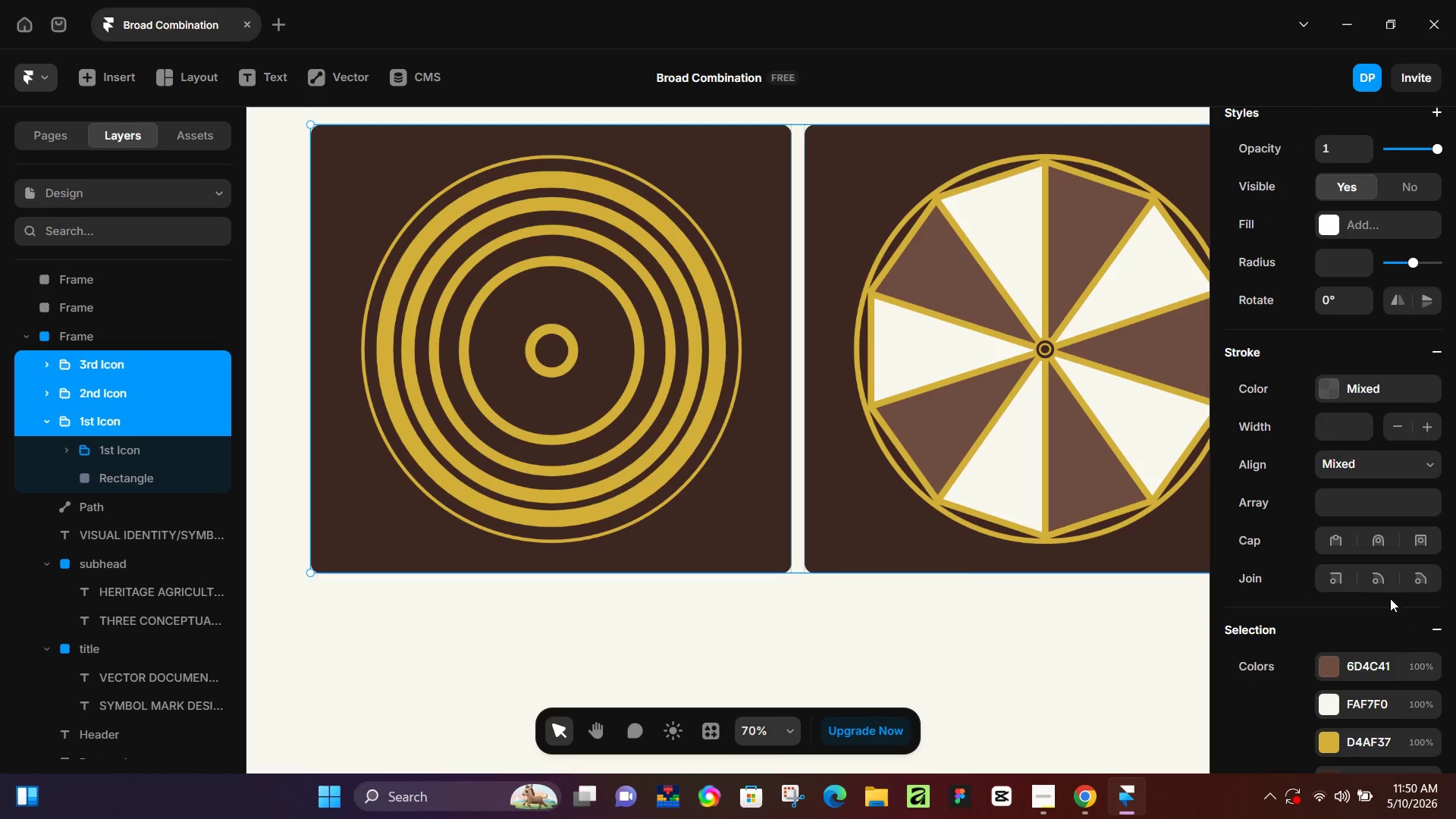 
scroll: coordinate [1362, 495], scroll_direction: up, amount: 2.0
 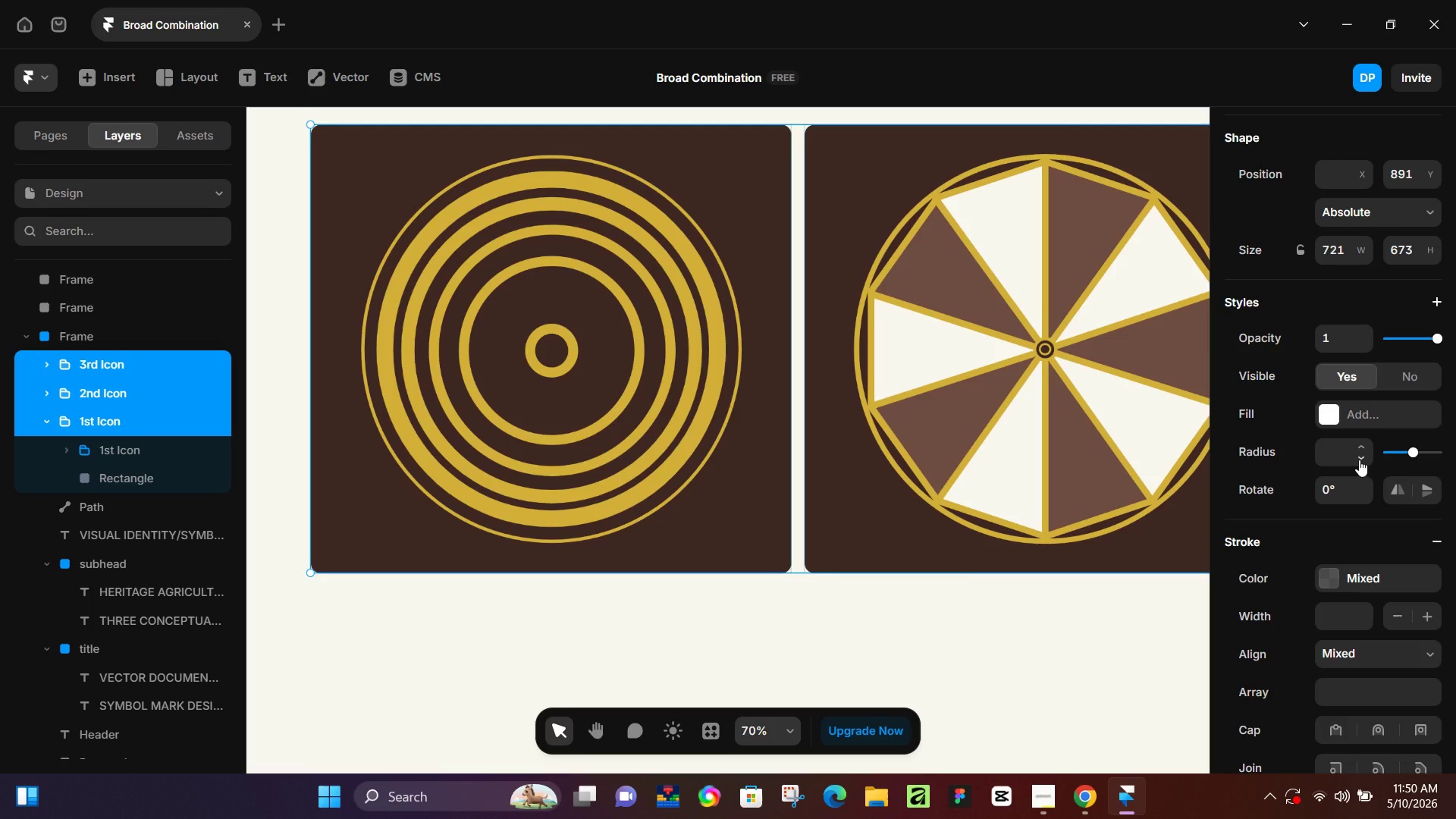 
left_click([1083, 679])
 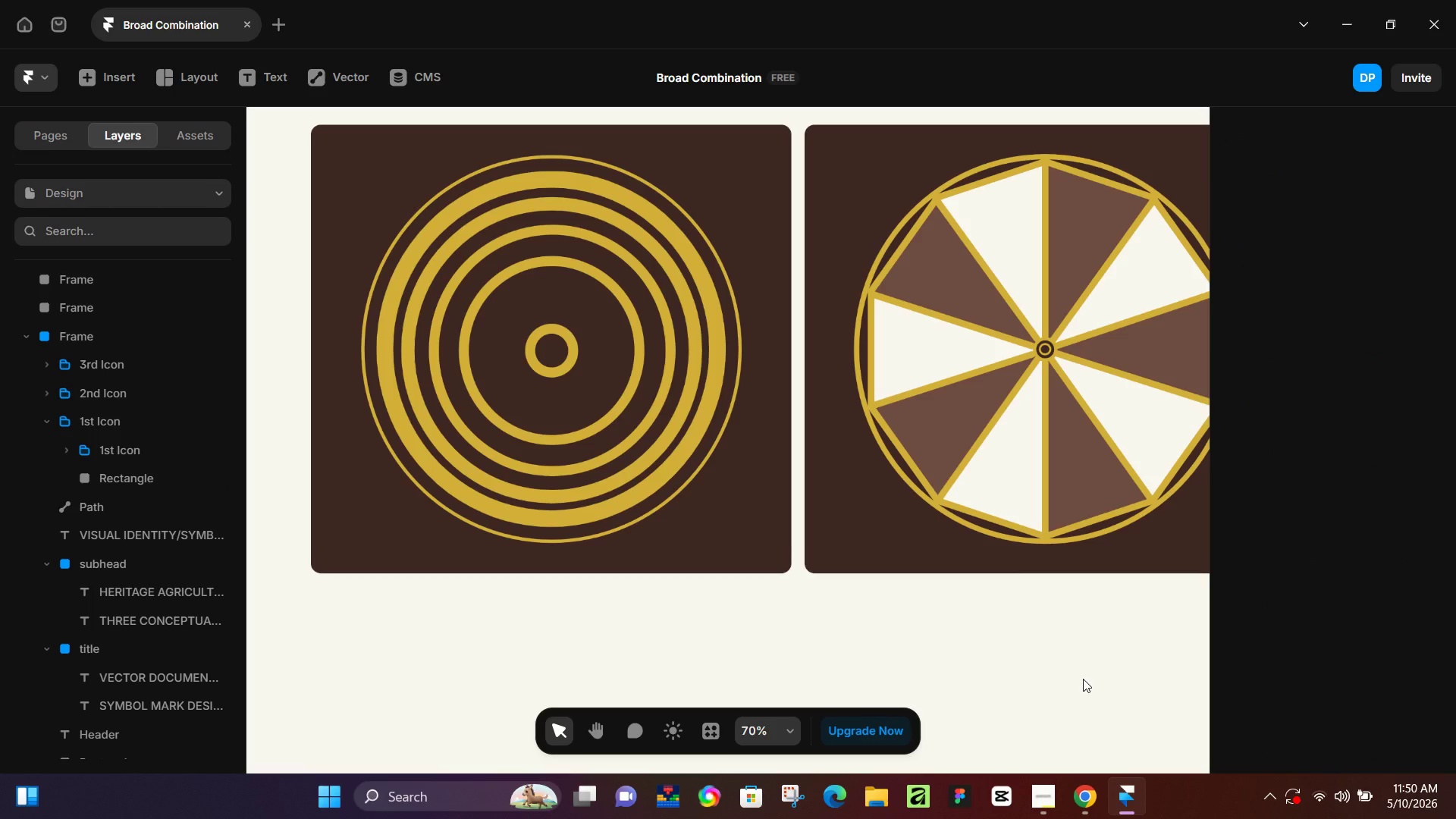 
wait(9.11)
 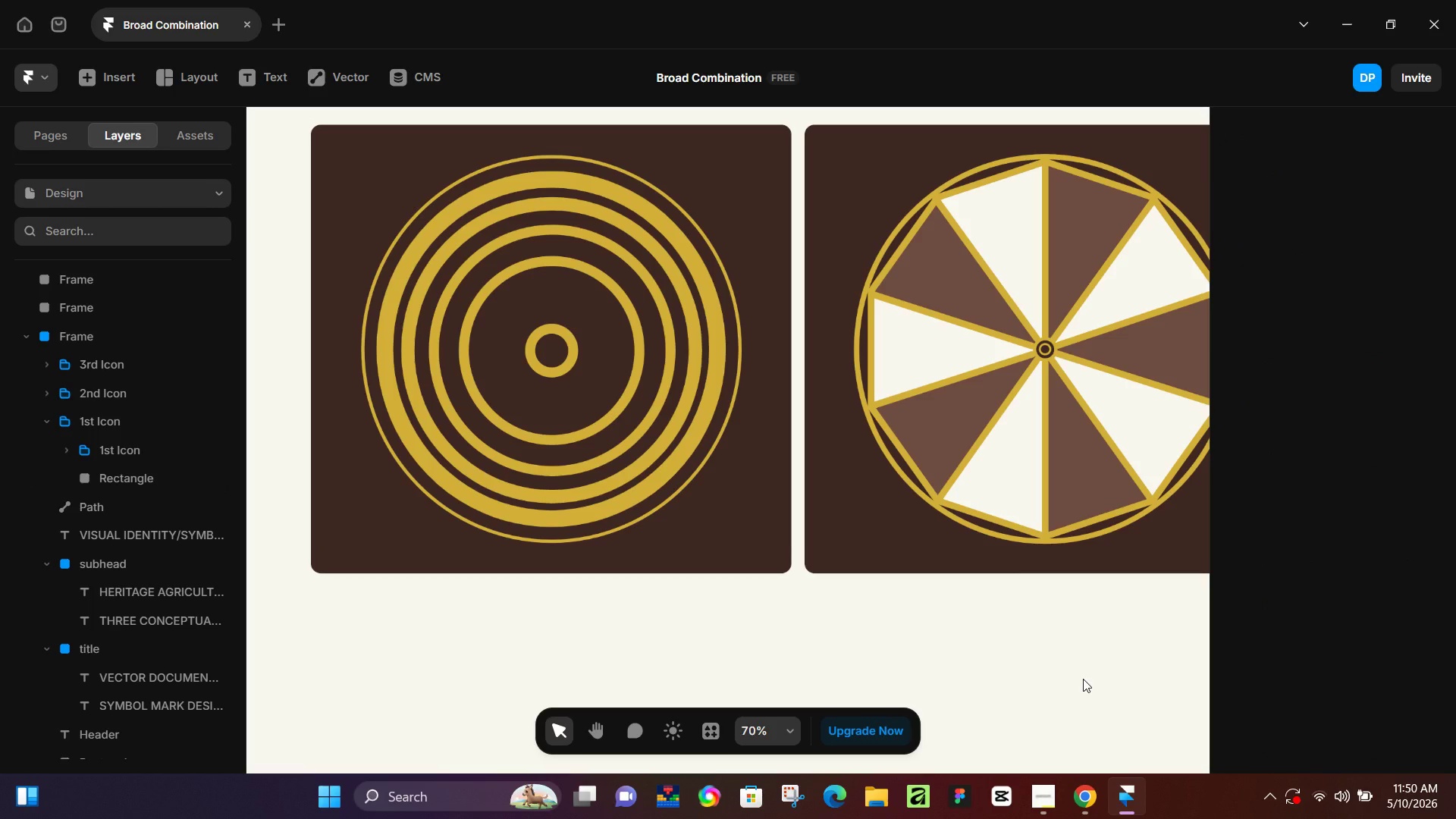 
double_click([752, 524])
 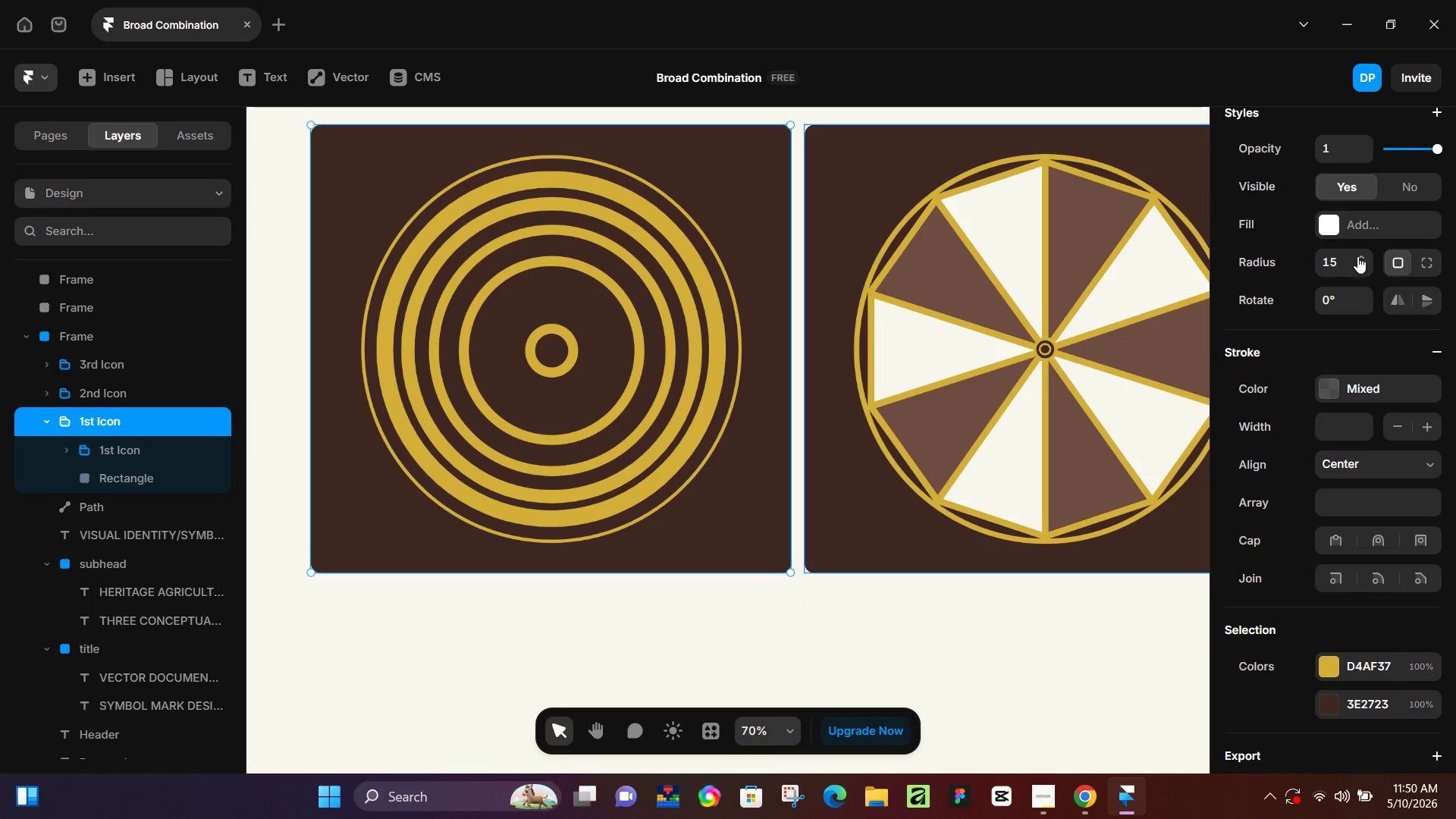 
left_click([1428, 262])
 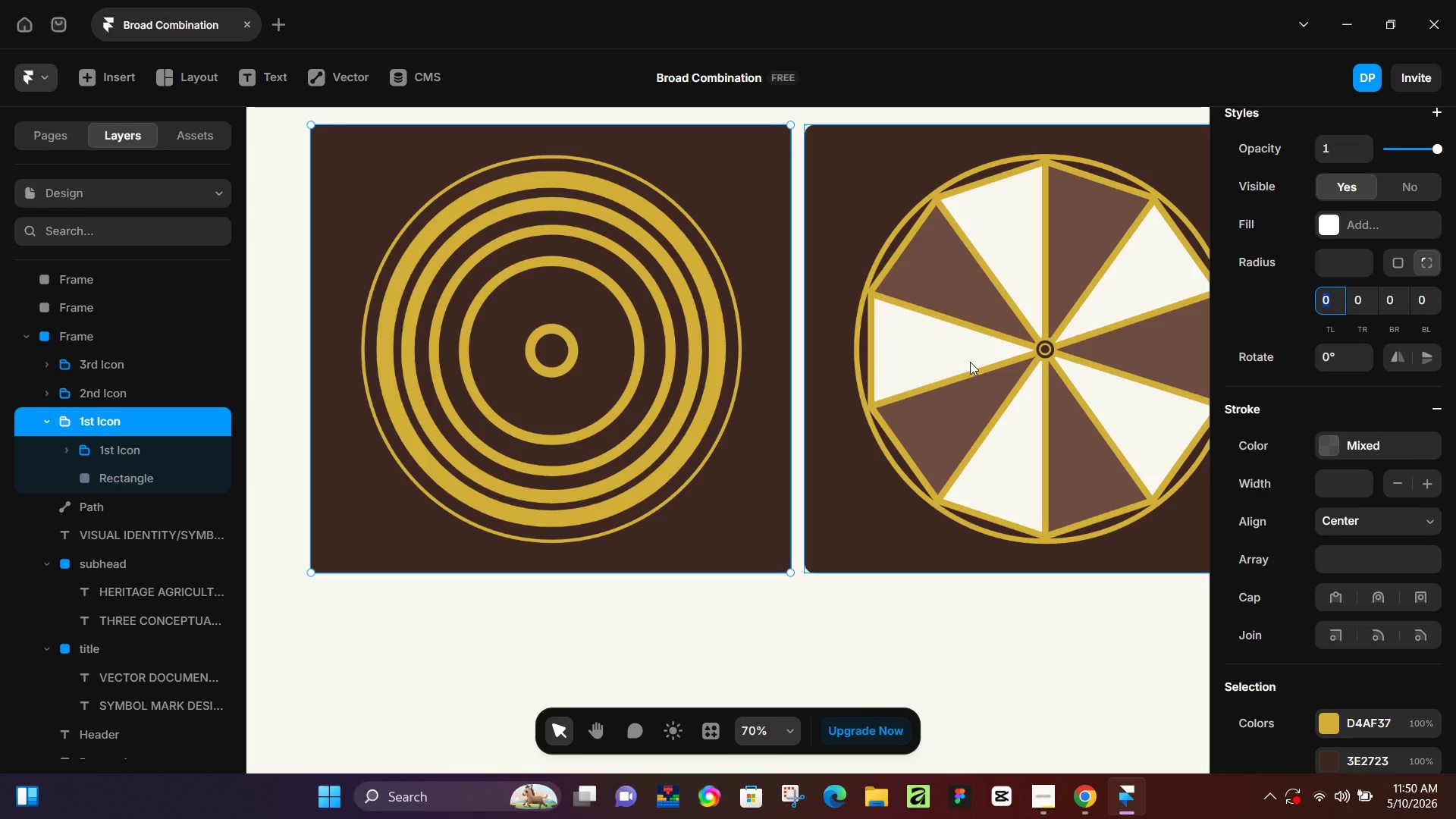 
key(Numpad1)
 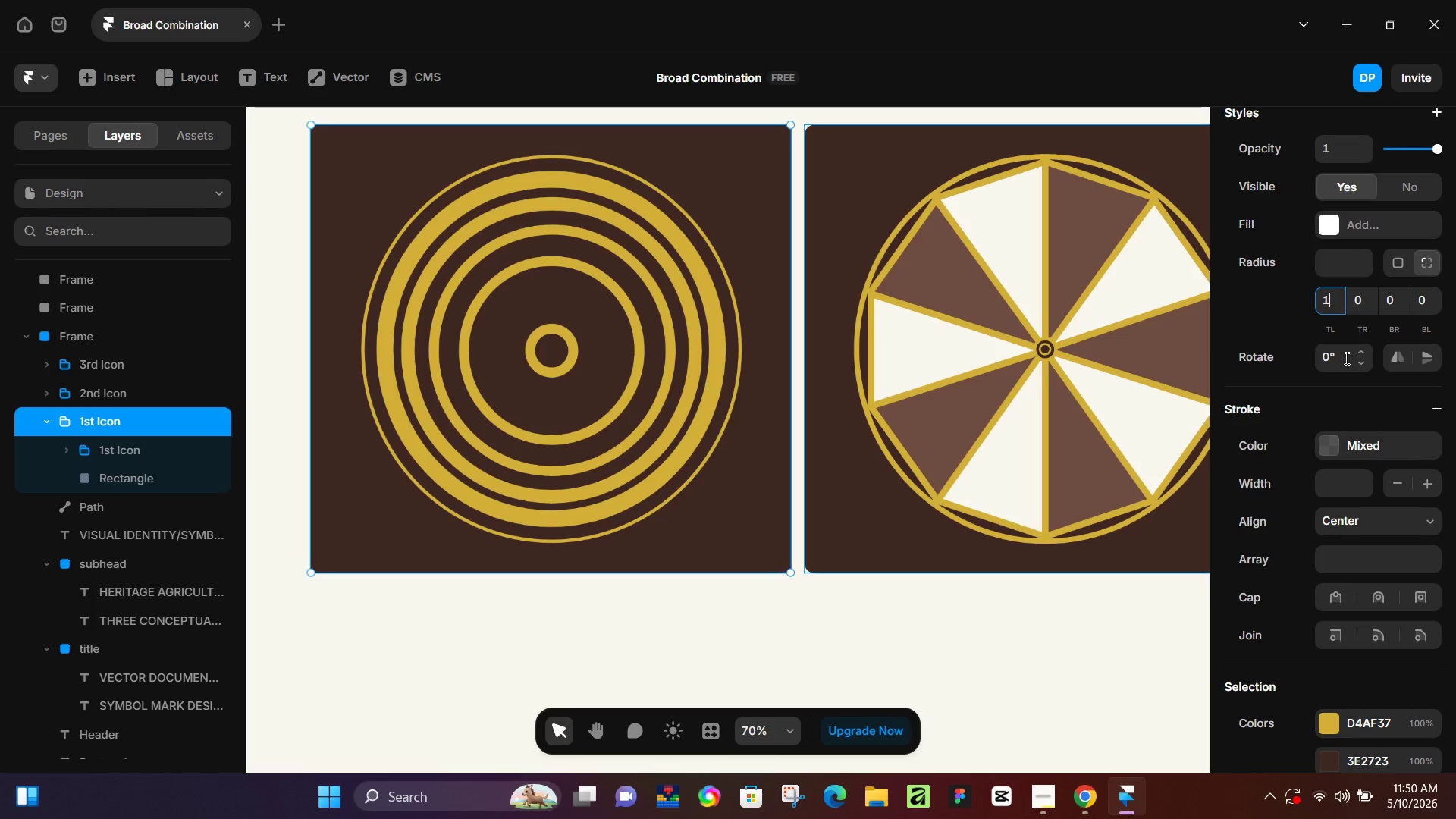 
key(Numpad5)
 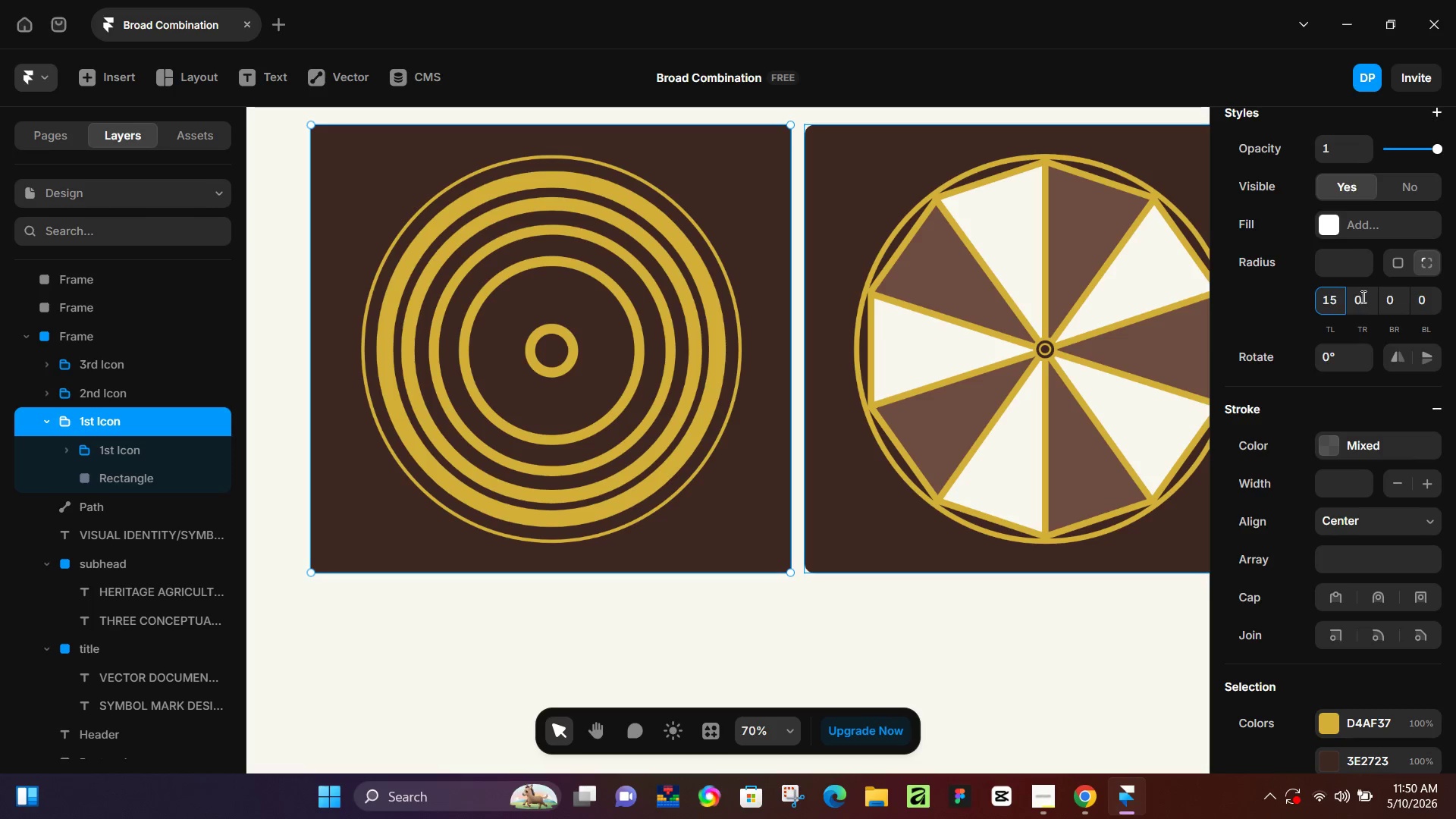 
left_click([1356, 298])
 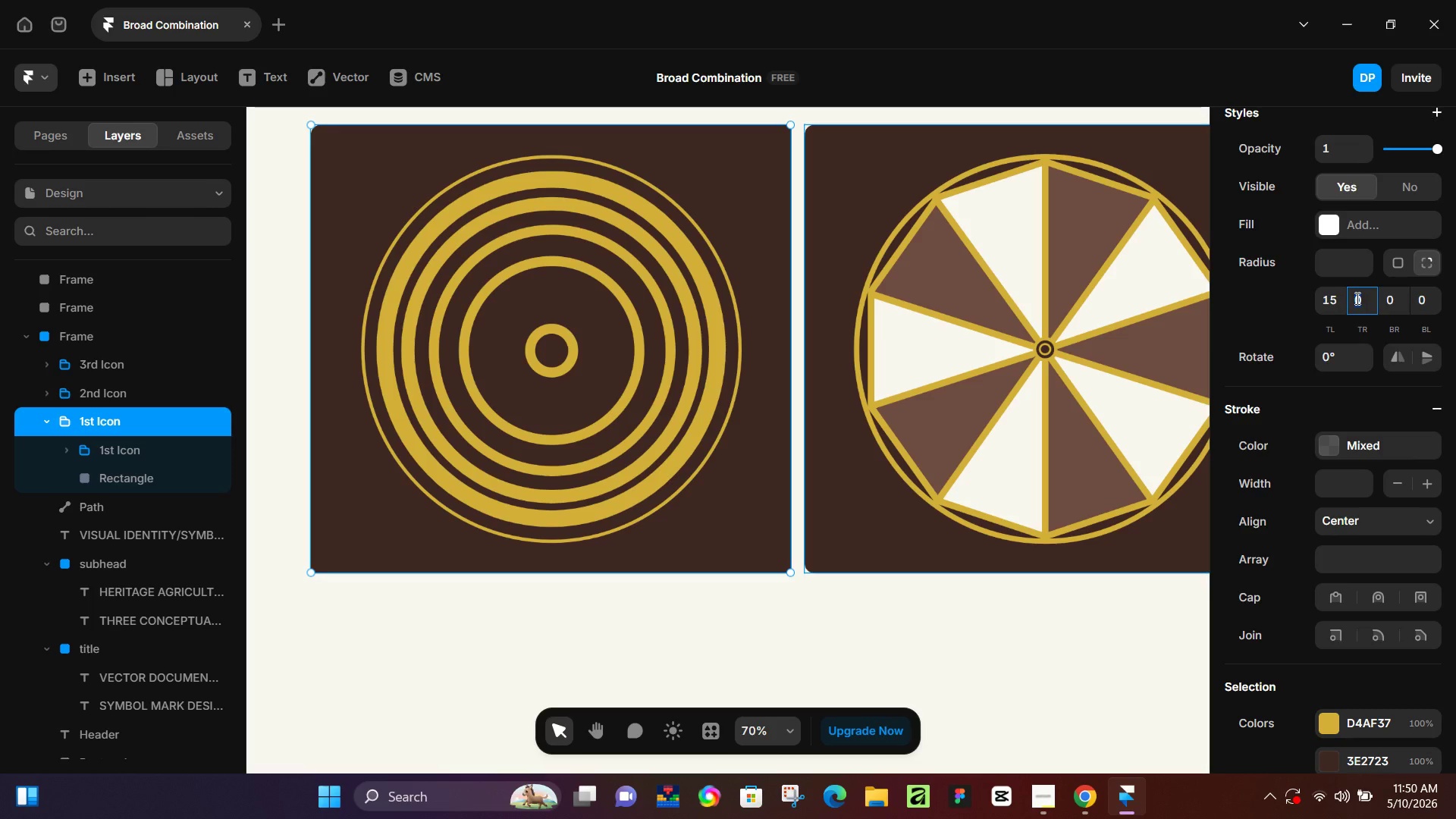 
key(Numpad1)
 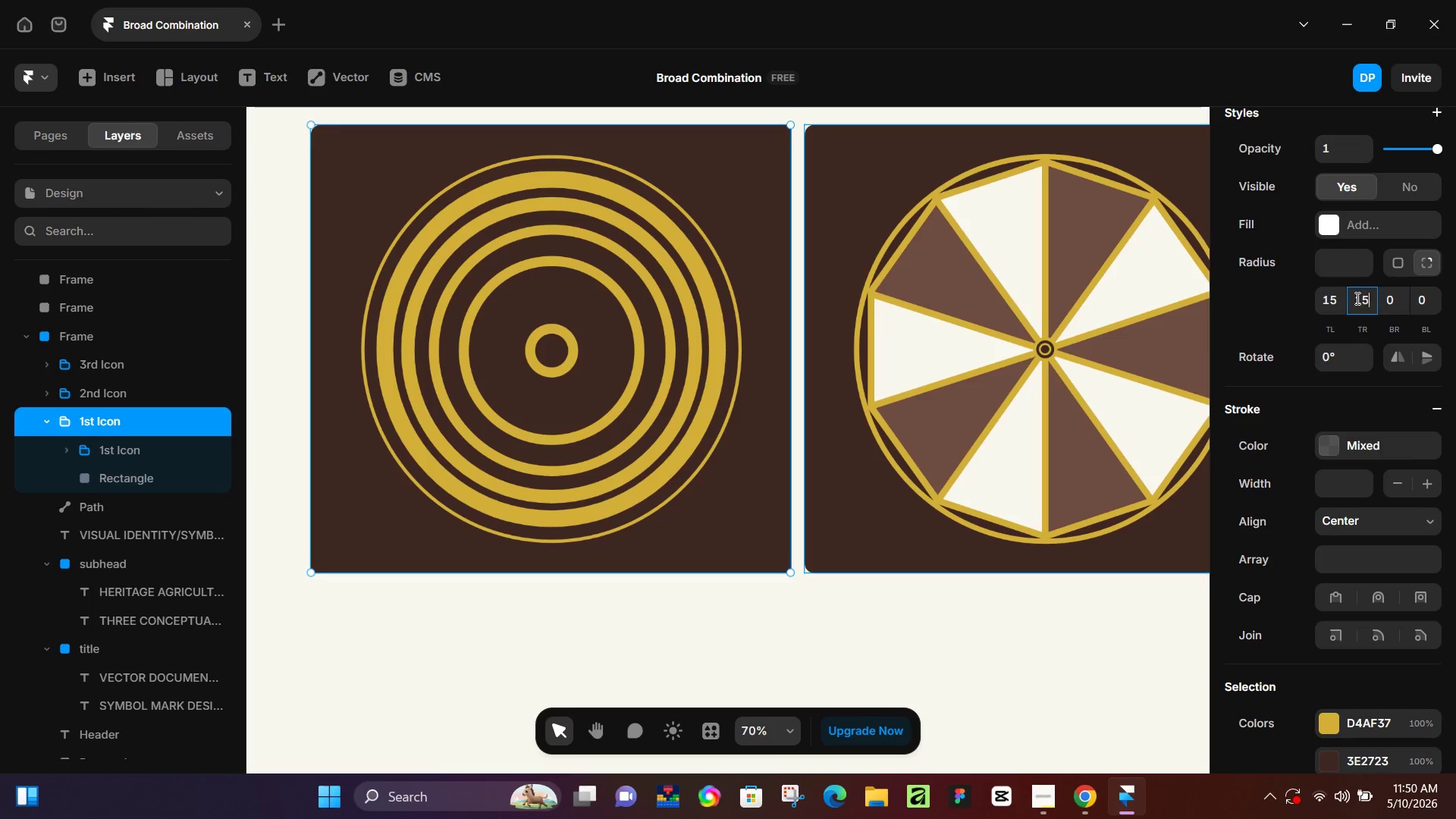 
key(Numpad5)
 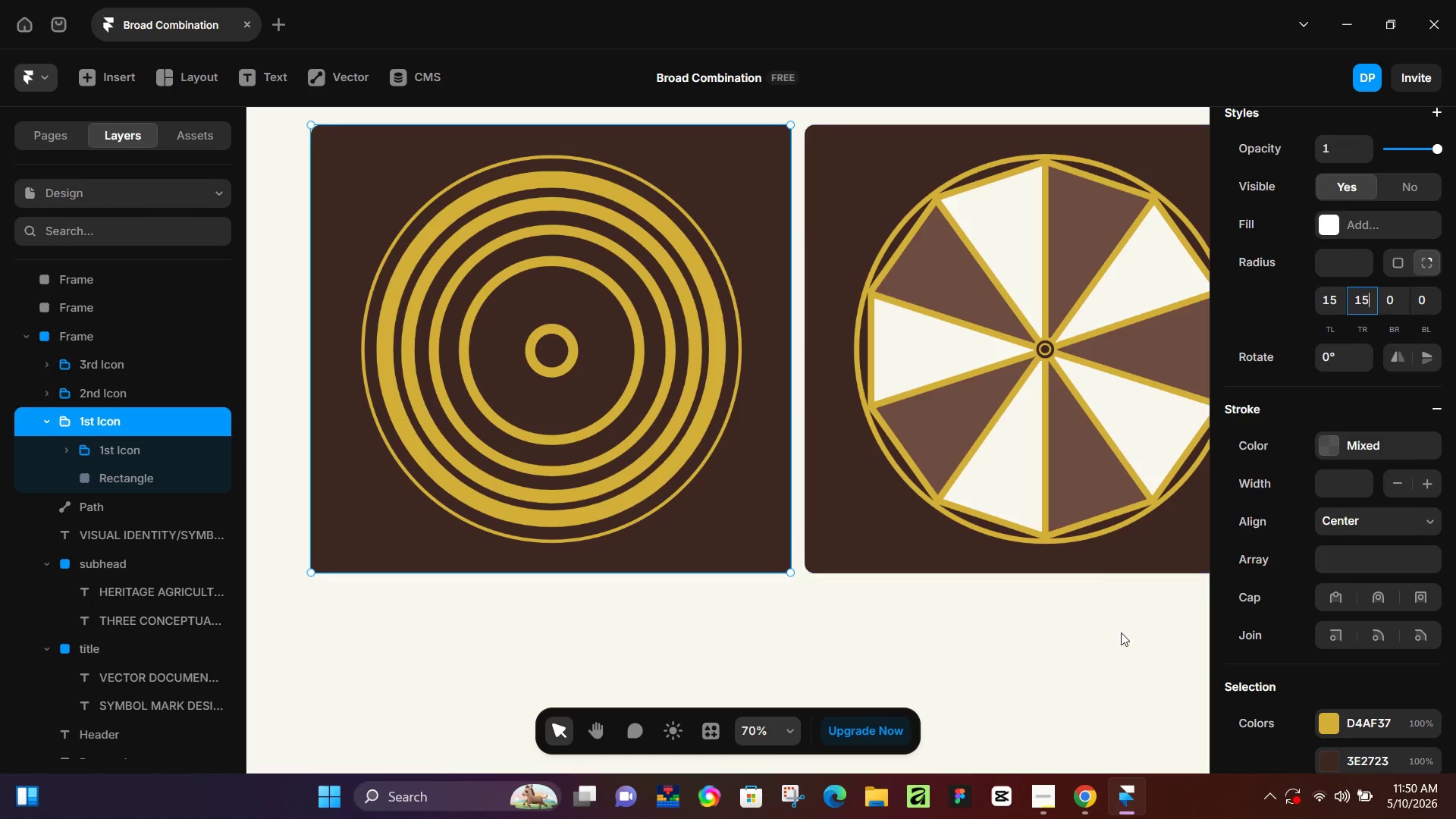 
left_click([1119, 639])
 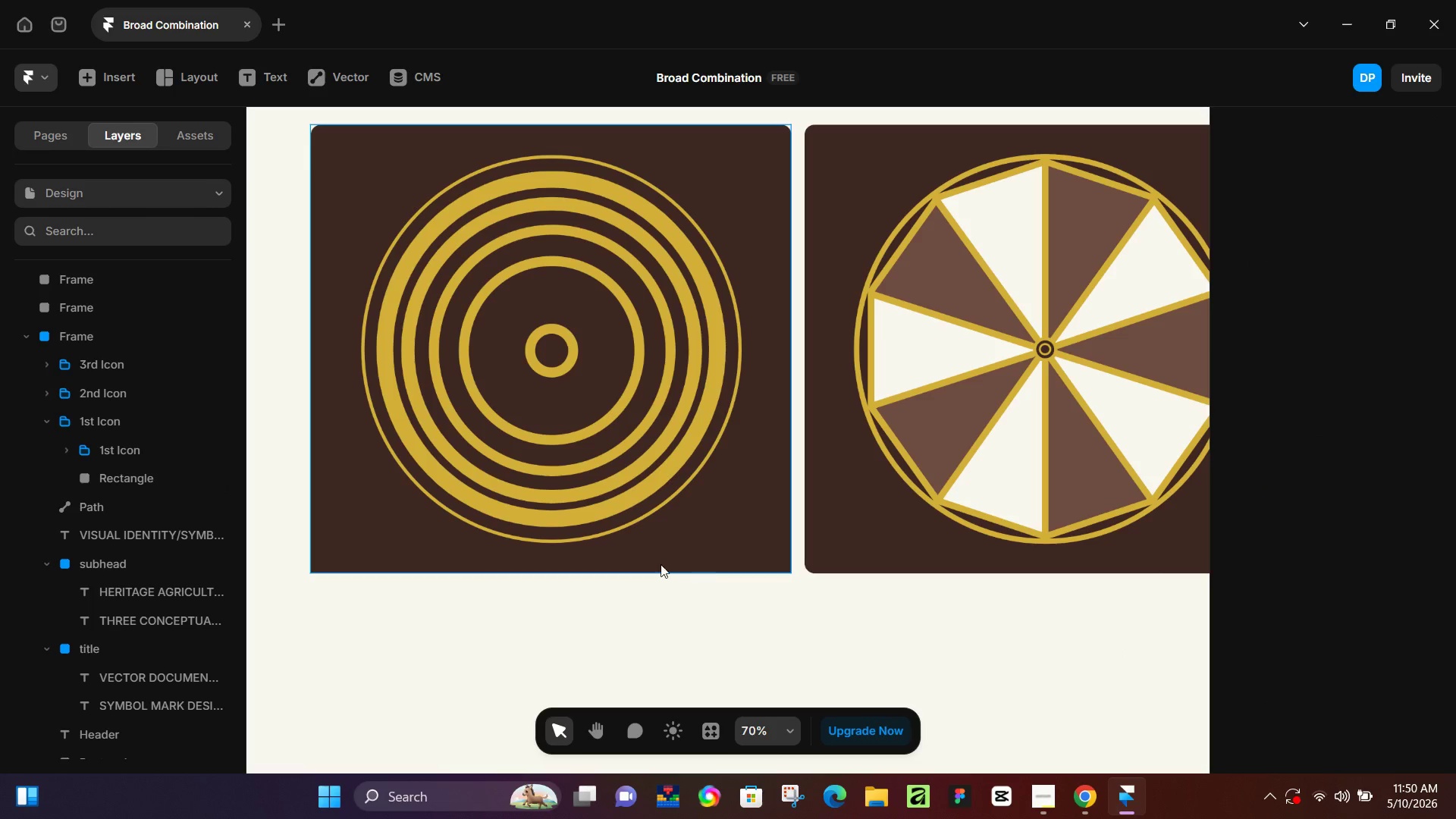 
left_click([716, 562])
 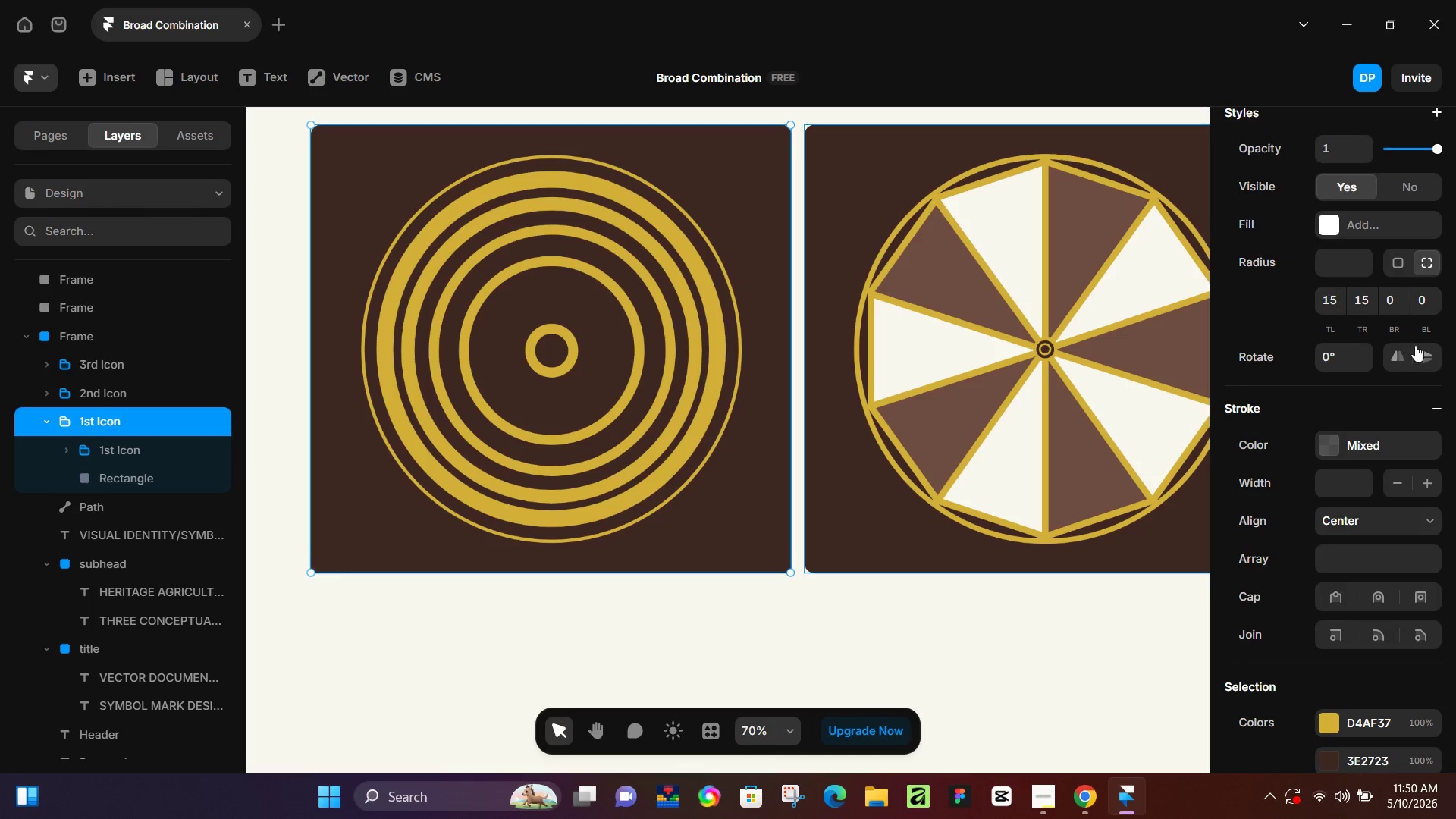 
left_click([1425, 353])
 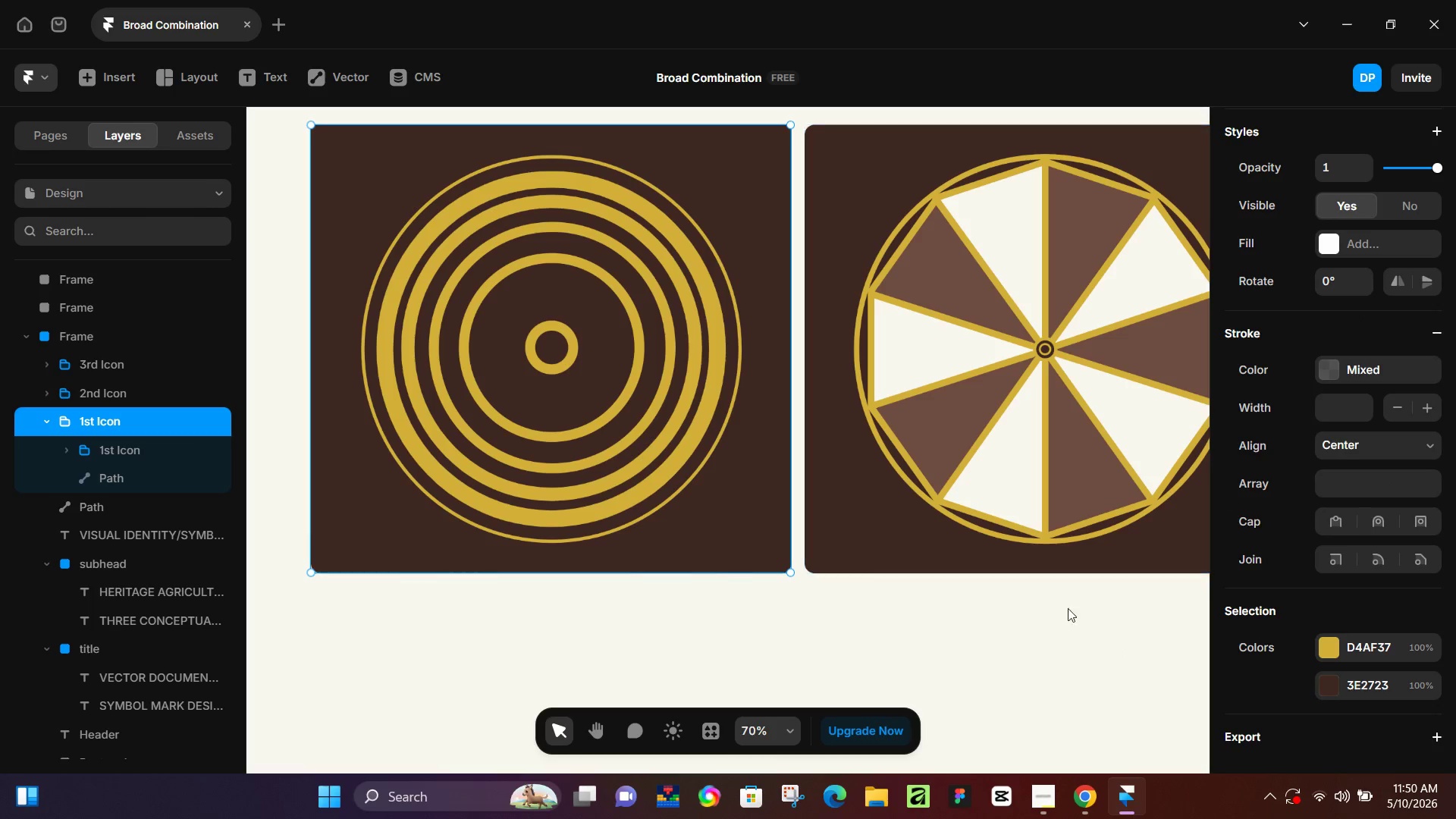 
left_click([1065, 614])
 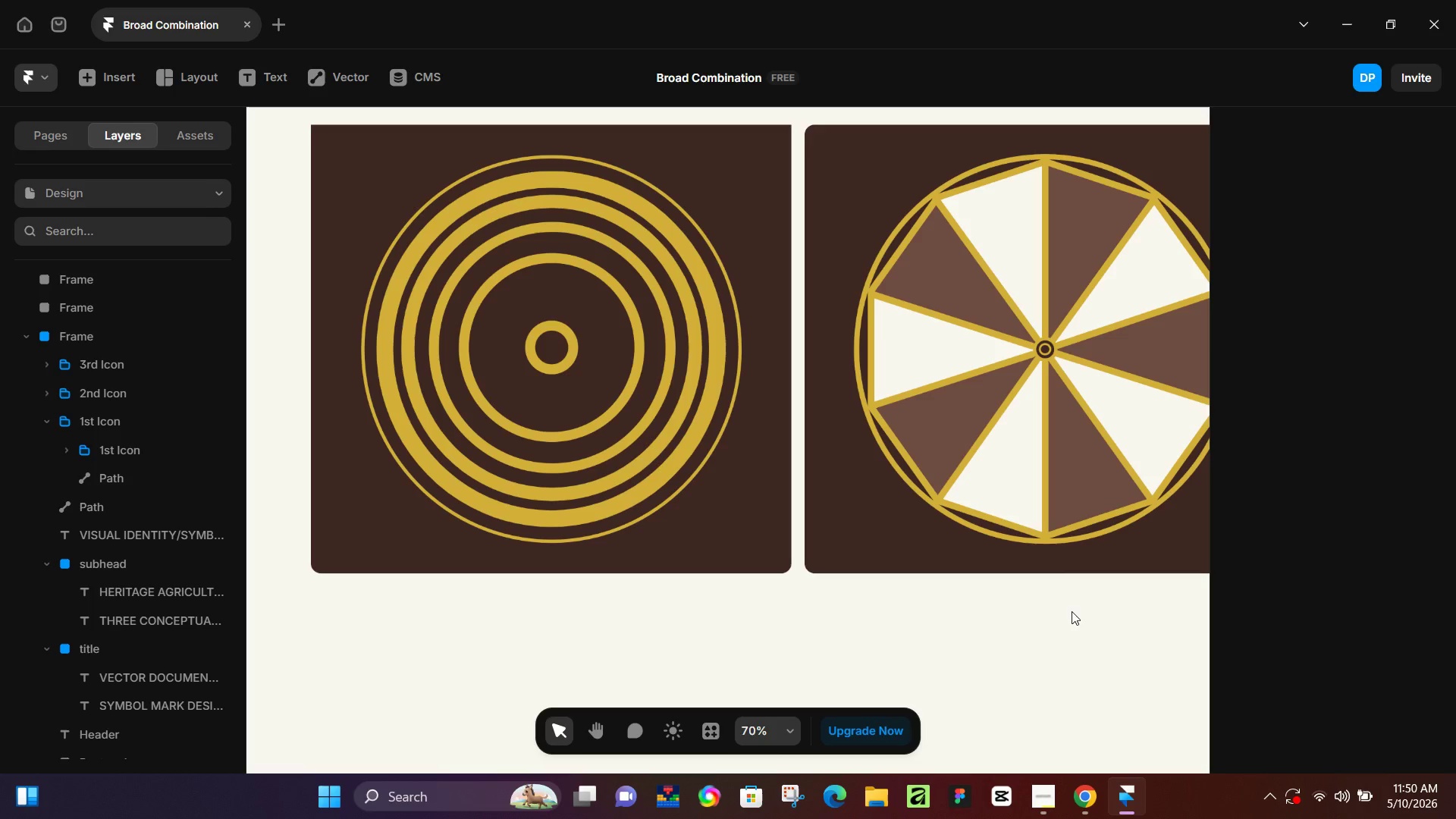 
key(Control+Z)
 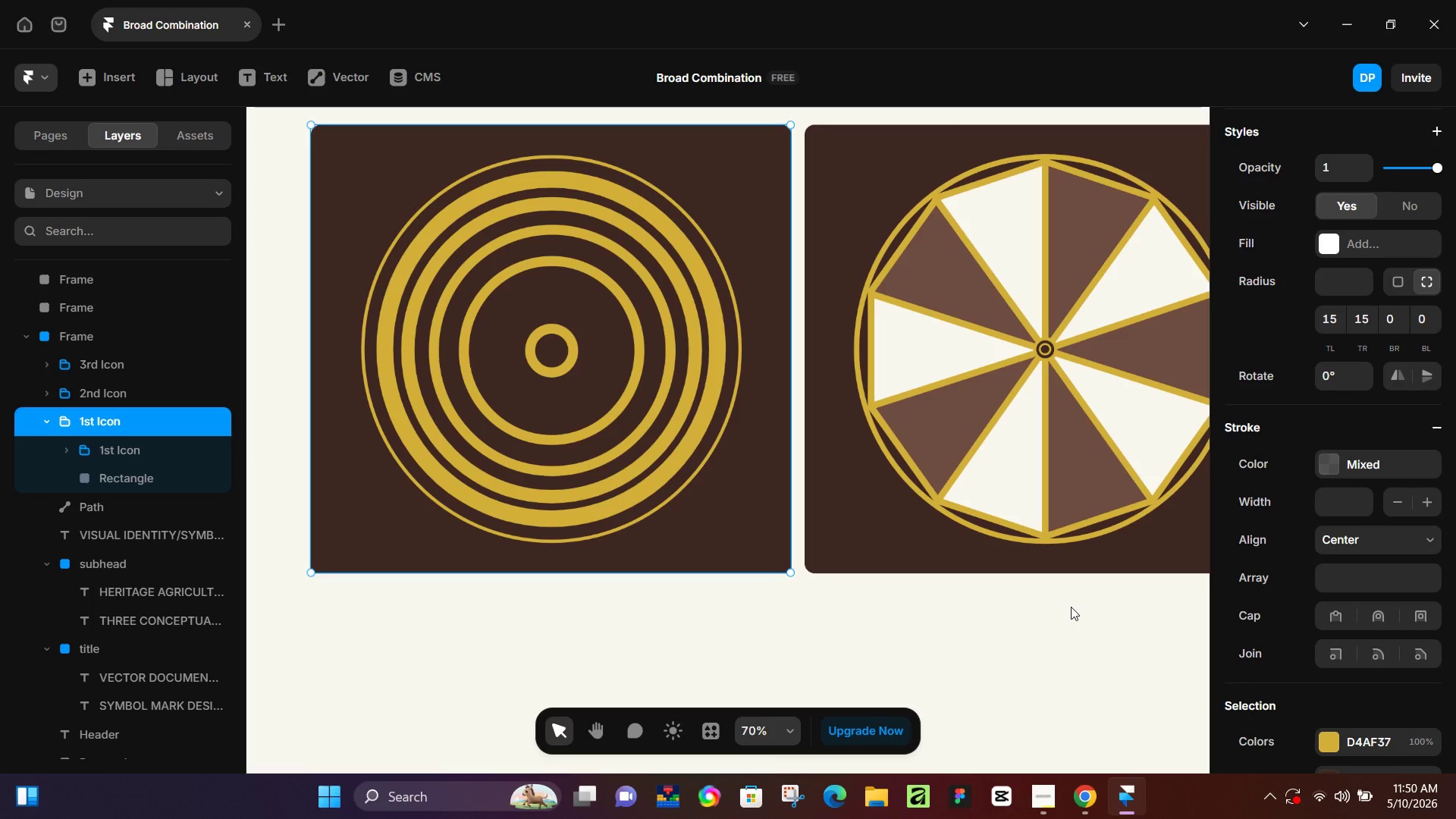 
left_click([1070, 607])
 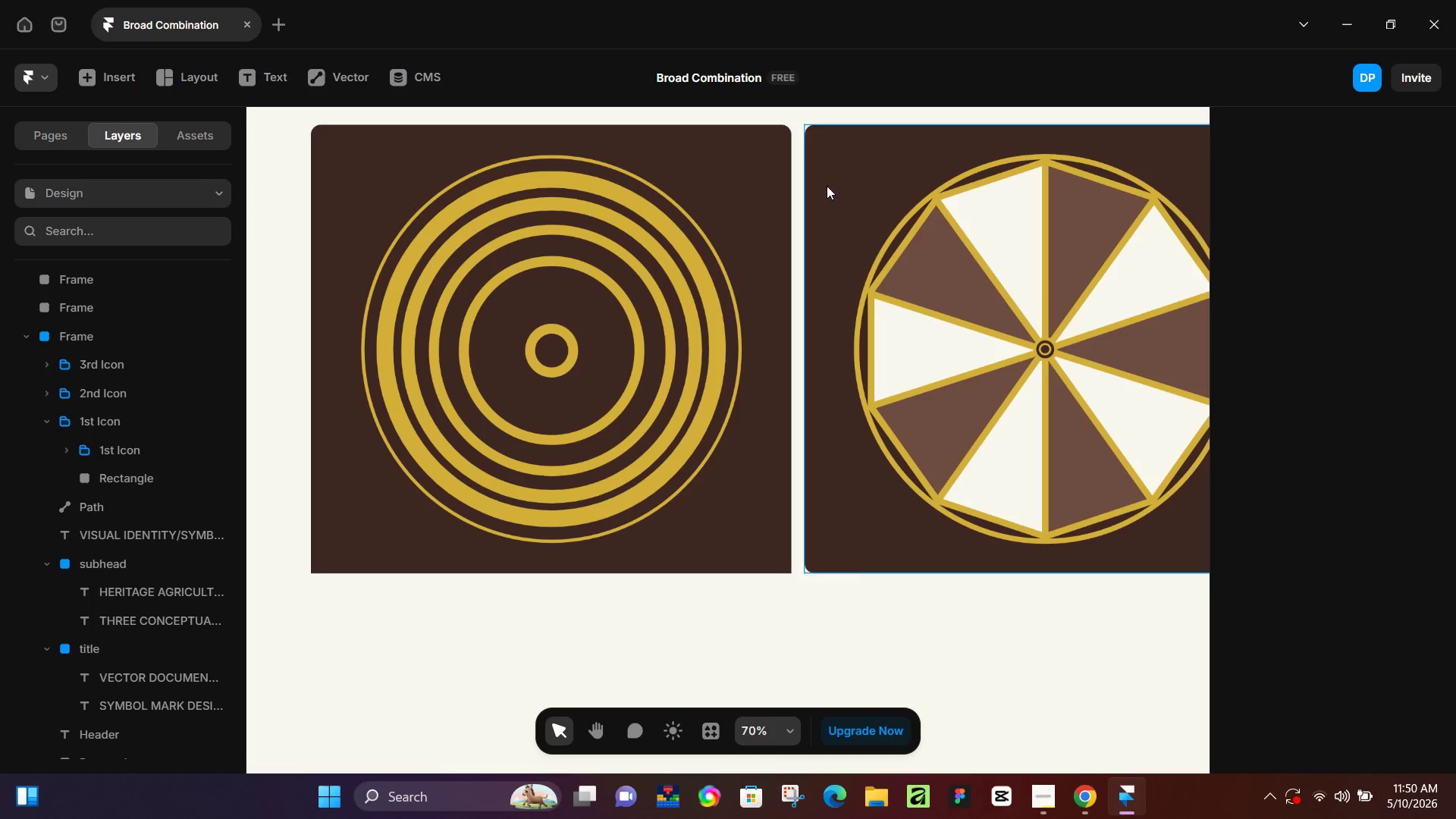 
left_click([827, 186])
 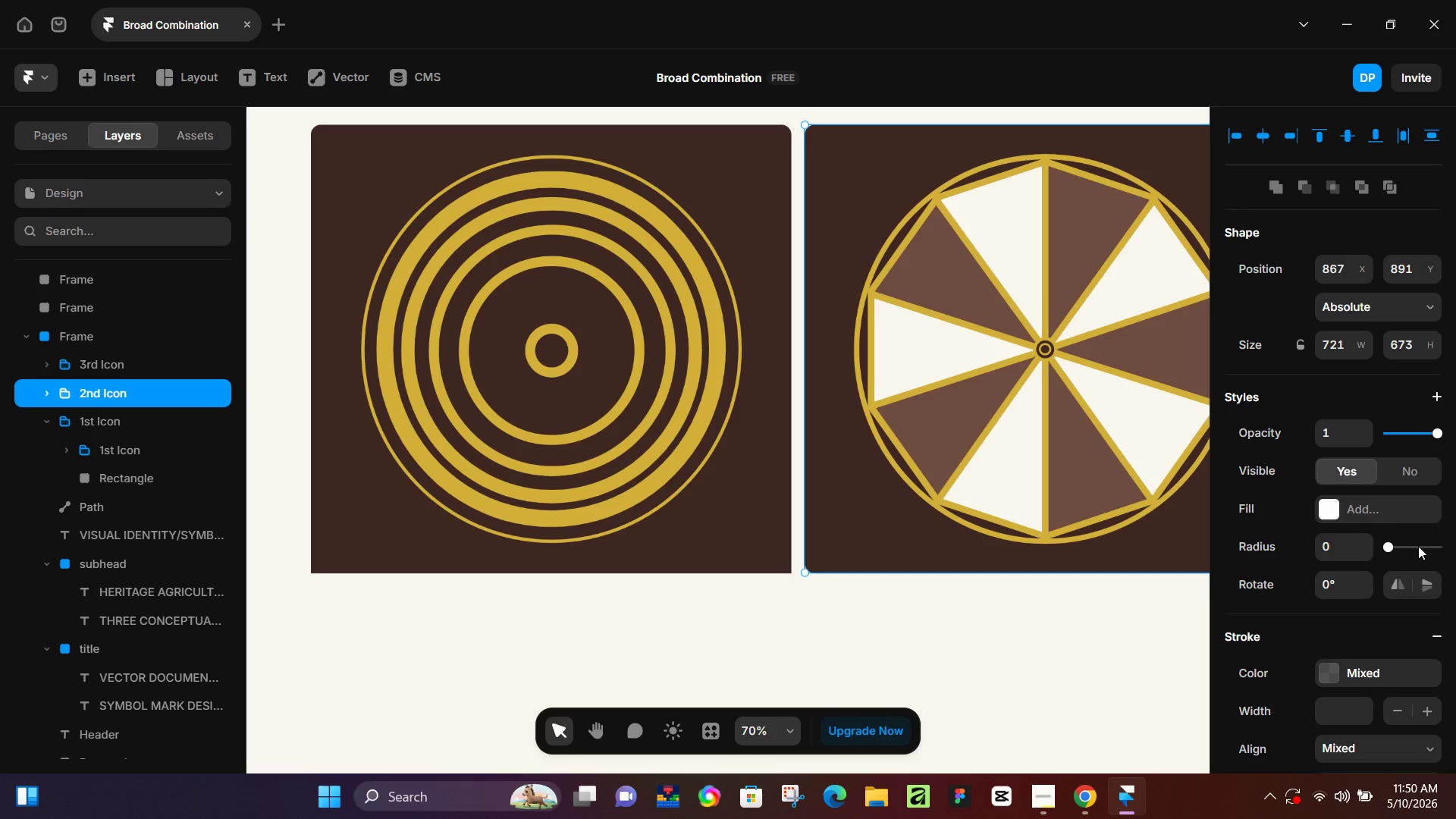 
left_click([1423, 584])
 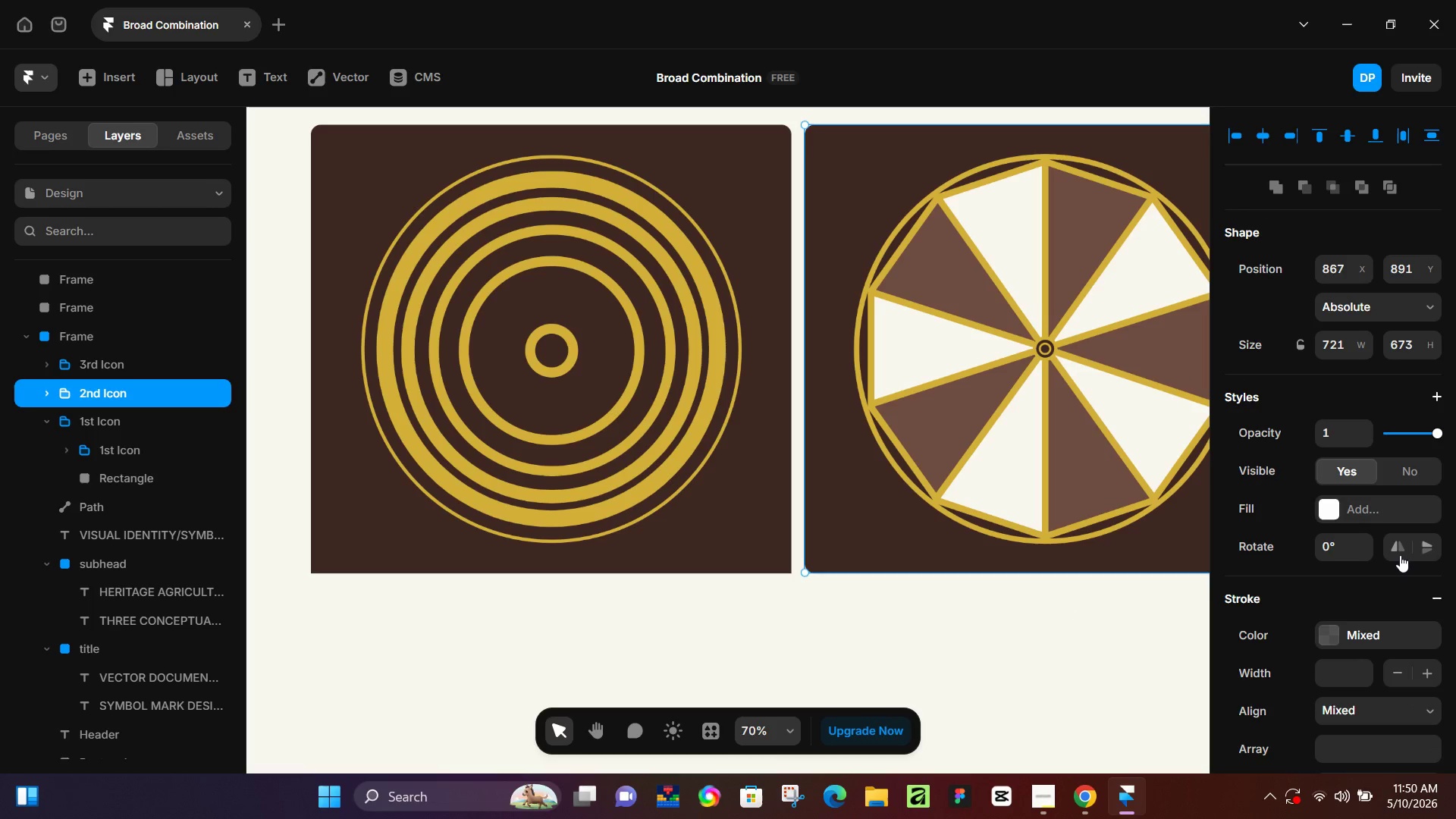 
left_click([1418, 548])
 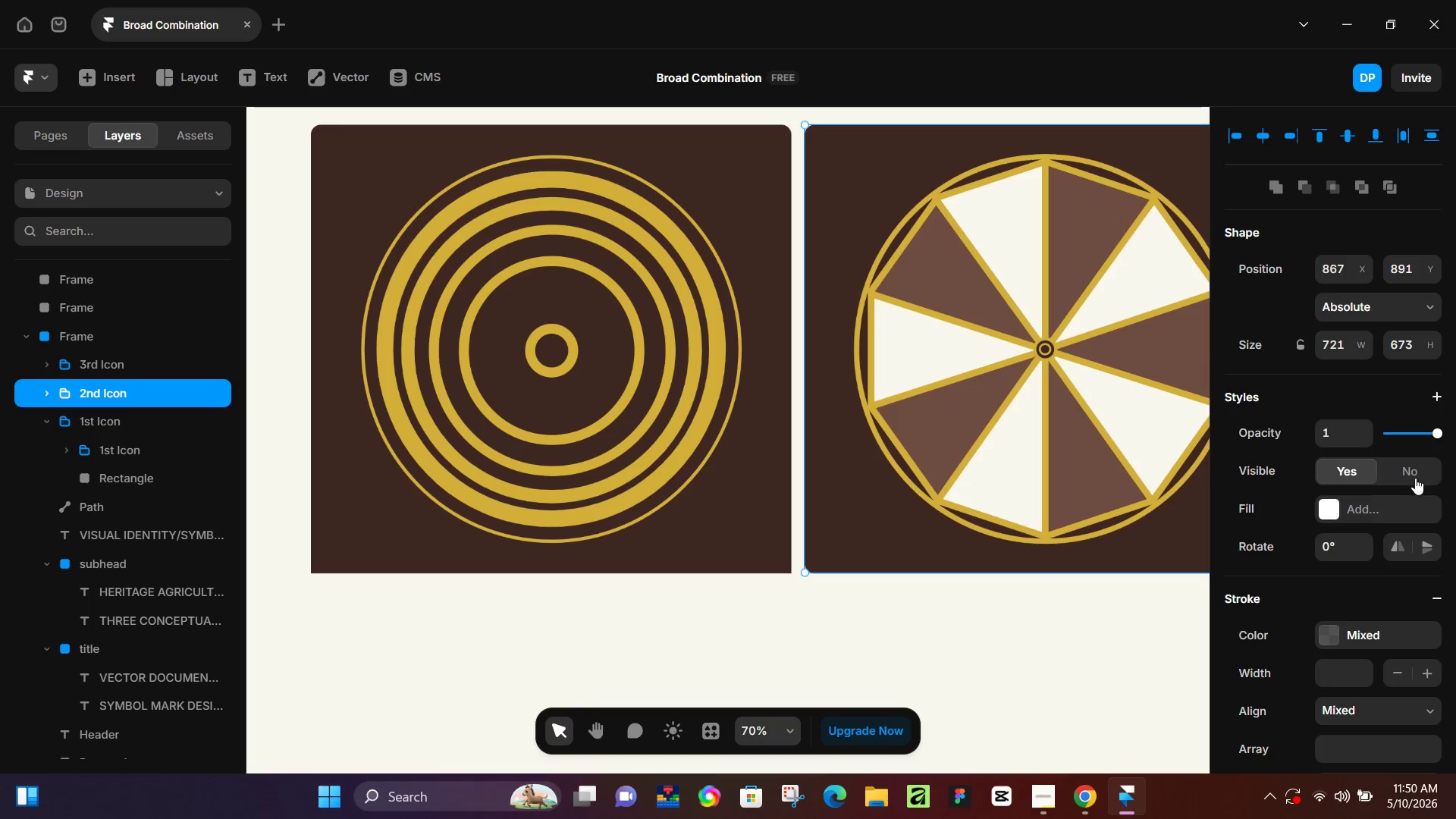 
scroll: coordinate [1418, 666], scroll_direction: down, amount: 3.0
 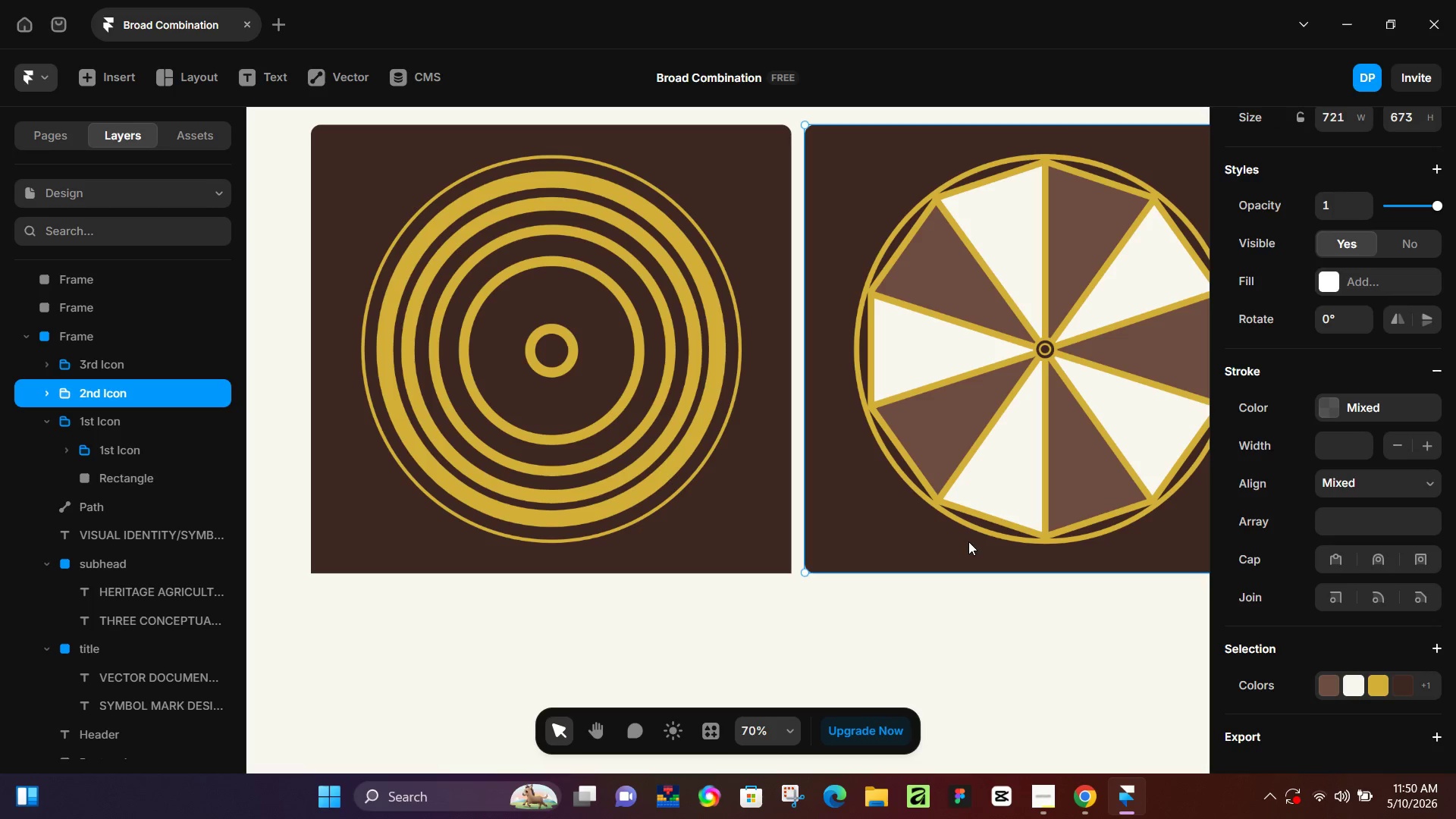 
double_click([839, 534])
 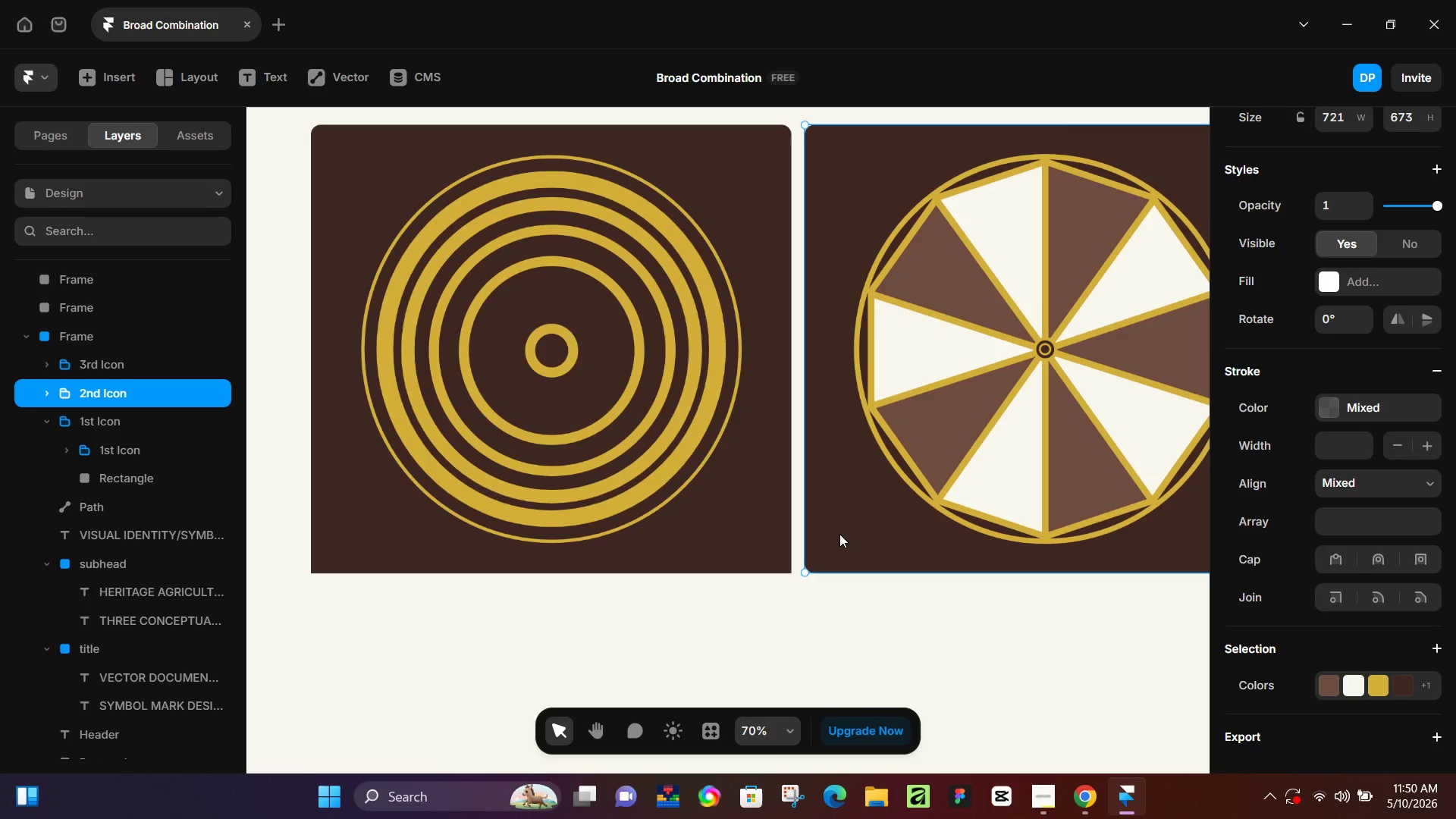 
double_click([839, 534])
 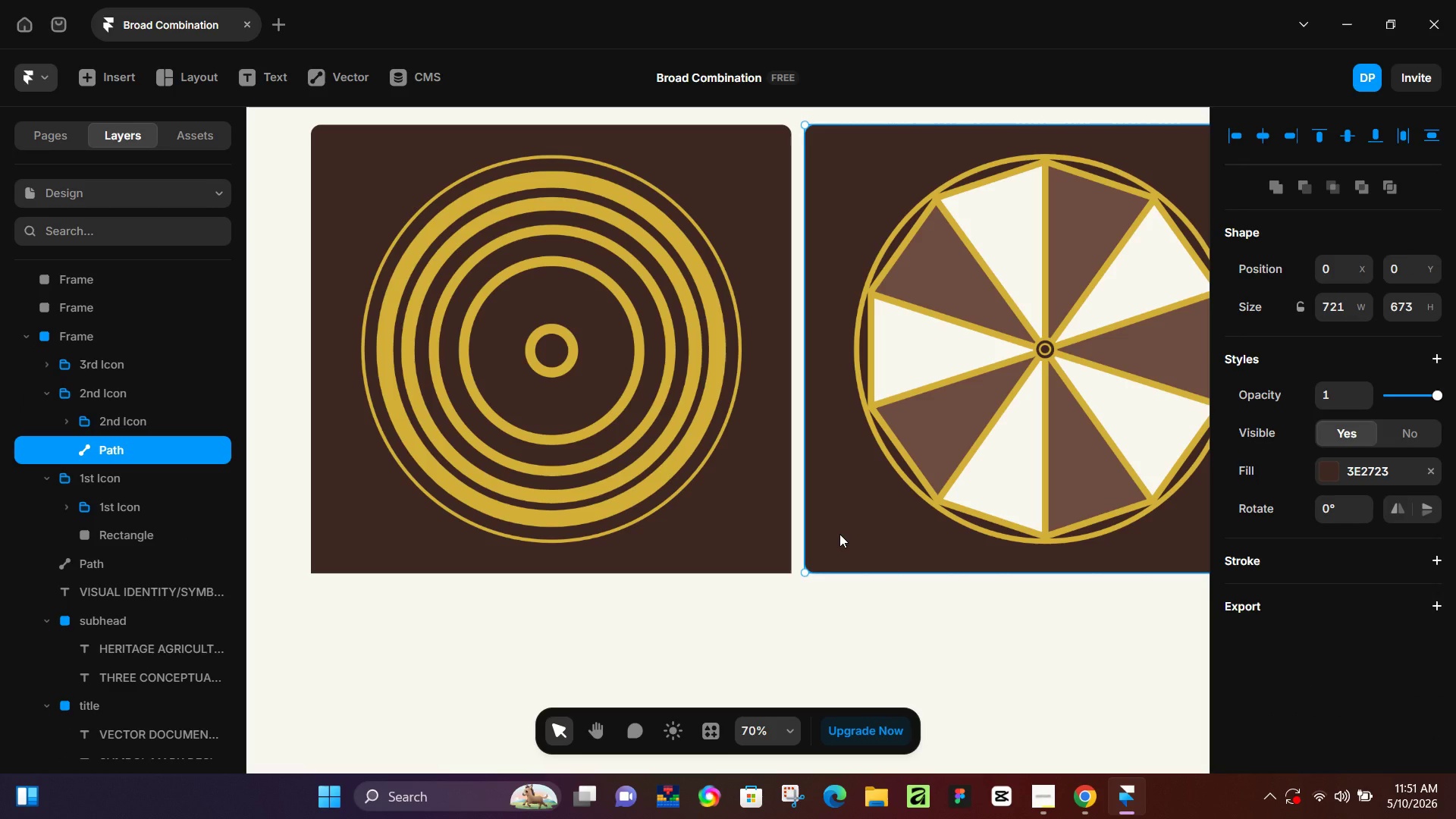 
right_click([839, 534])
 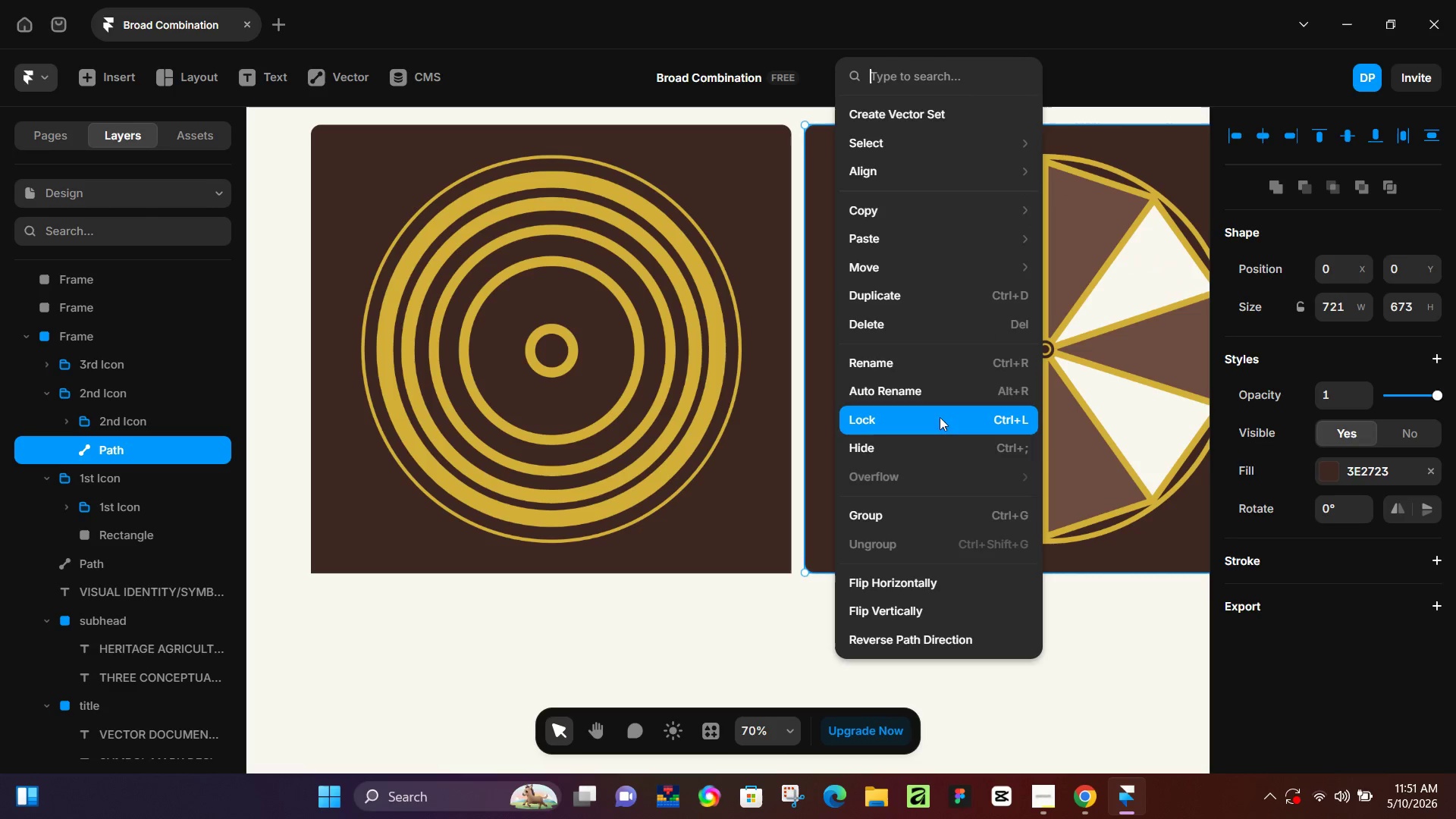 
wait(6.2)
 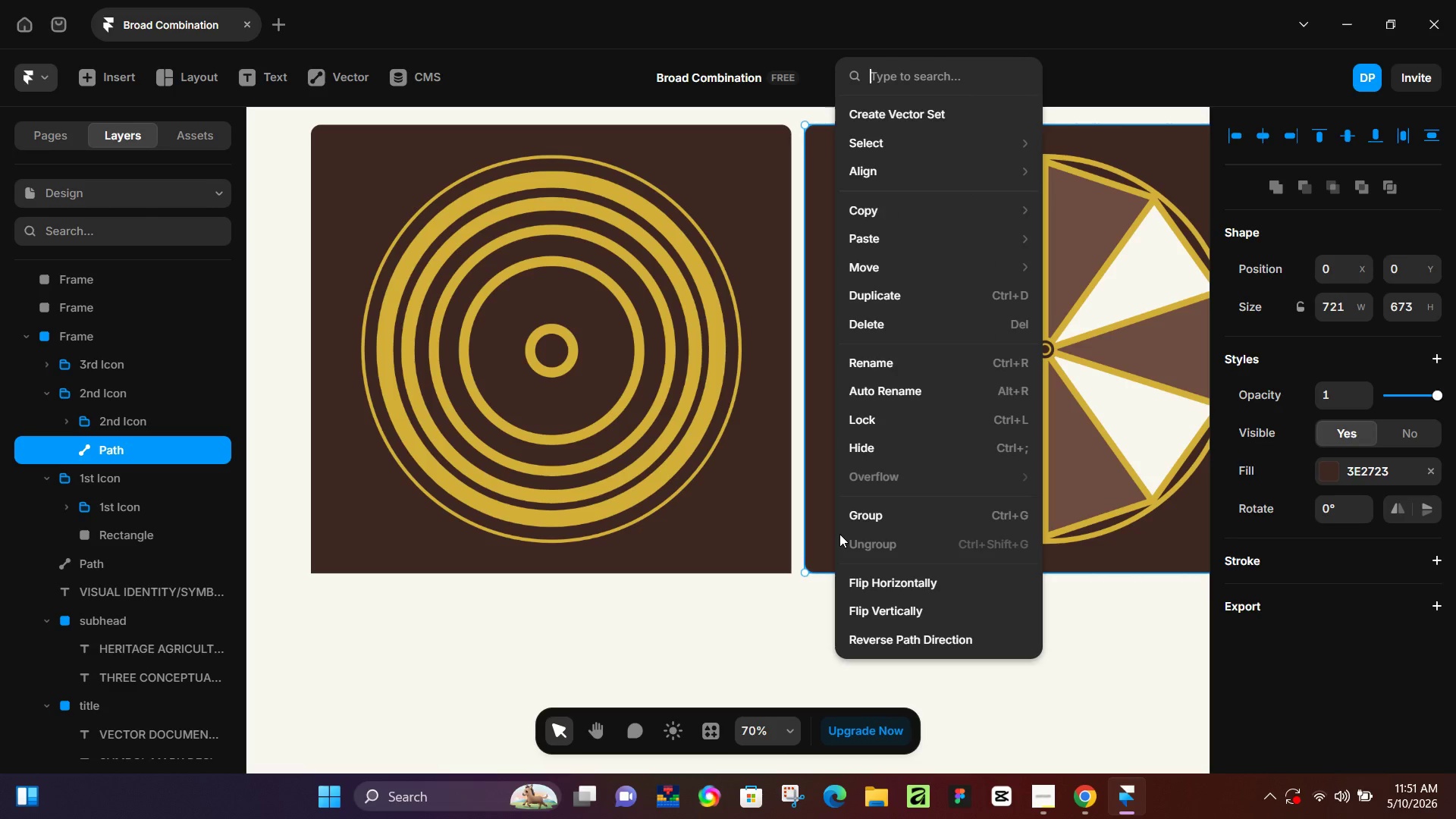 
left_click([1088, 589])
 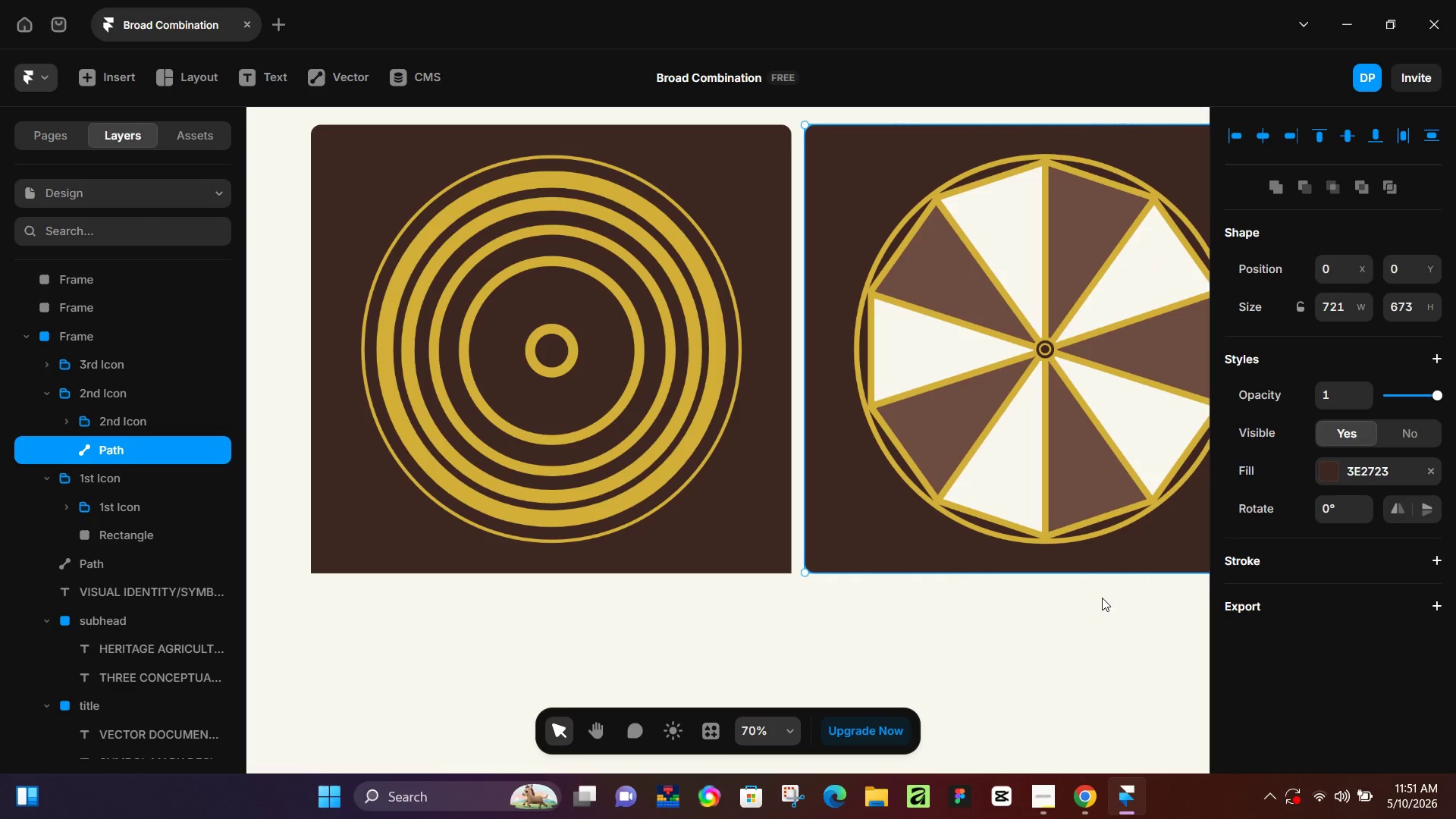 
left_click_drag(start_coordinate=[1102, 598], to_coordinate=[1041, 606])
 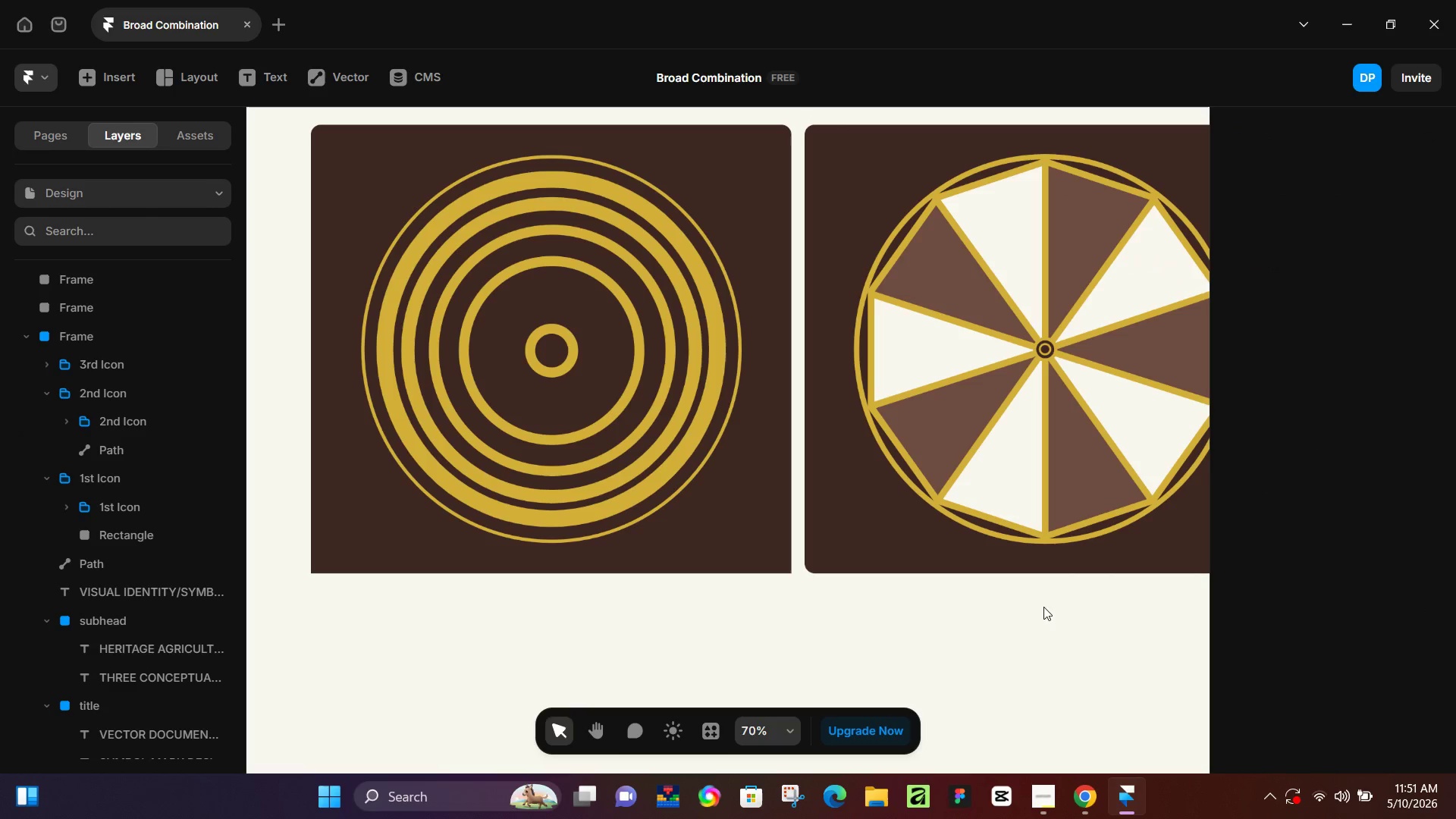 
hold_key(key=Space, duration=0.58)
 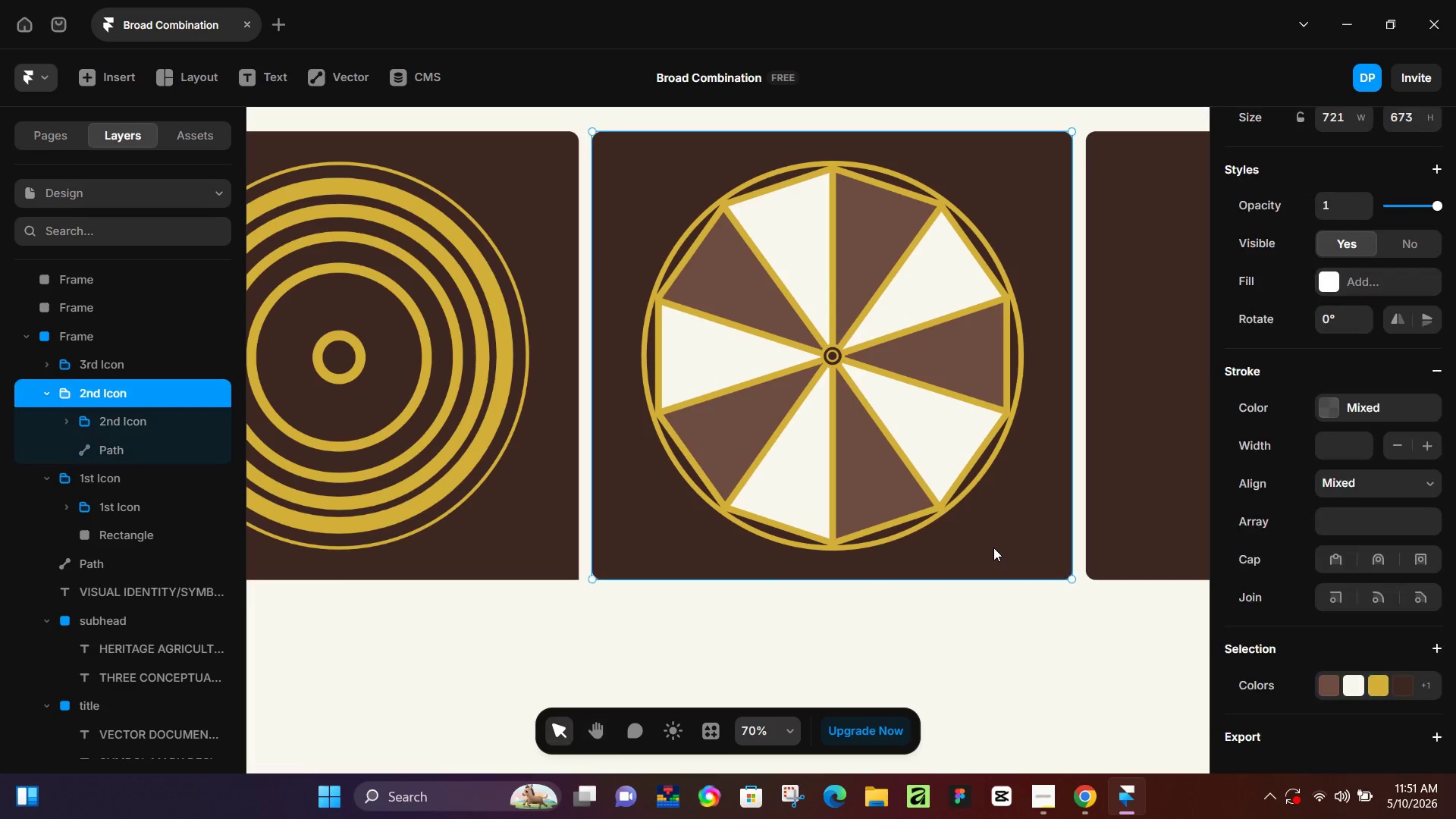 
left_click_drag(start_coordinate=[1066, 611], to_coordinate=[853, 617])
 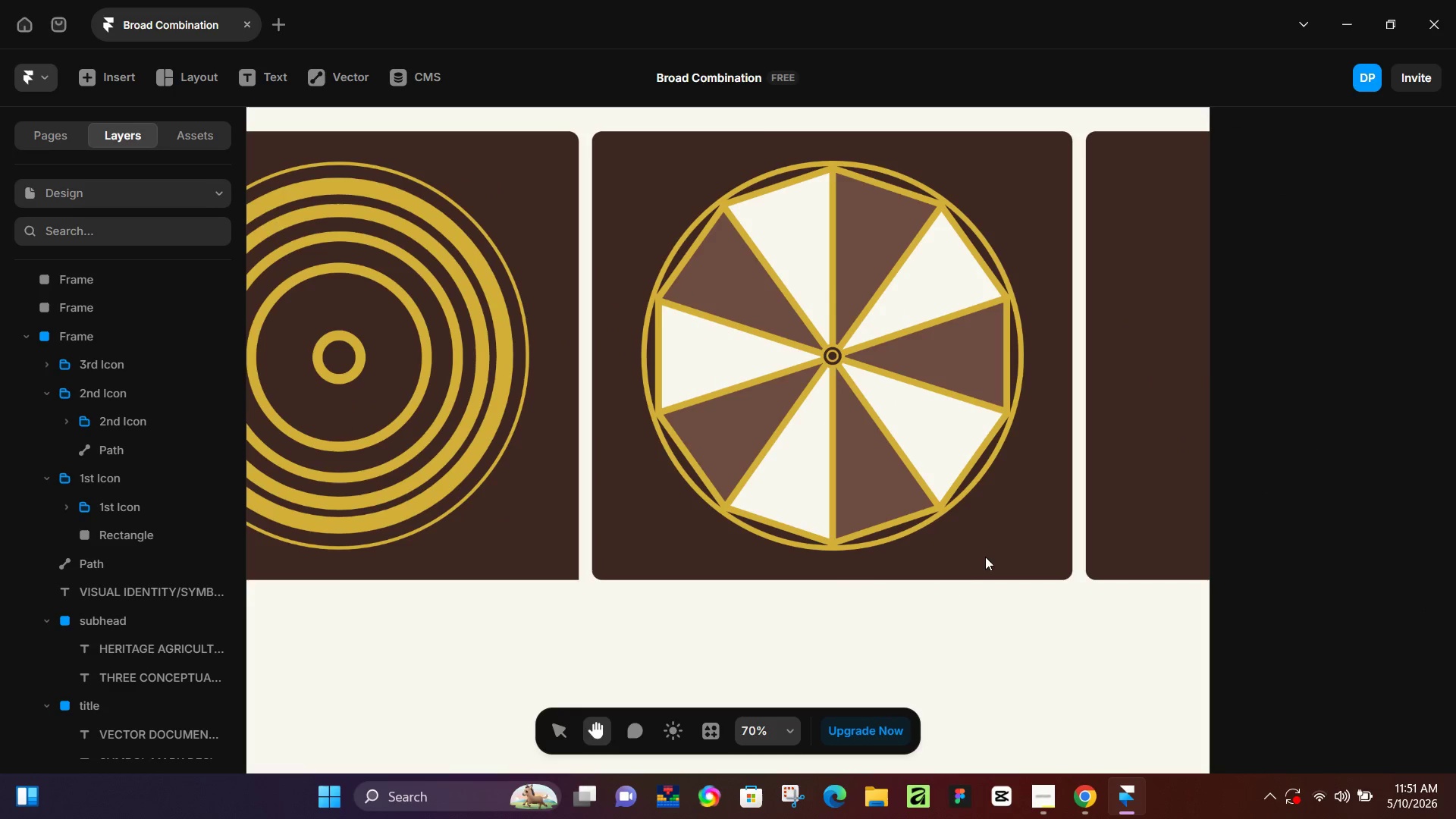 
left_click([993, 548])
 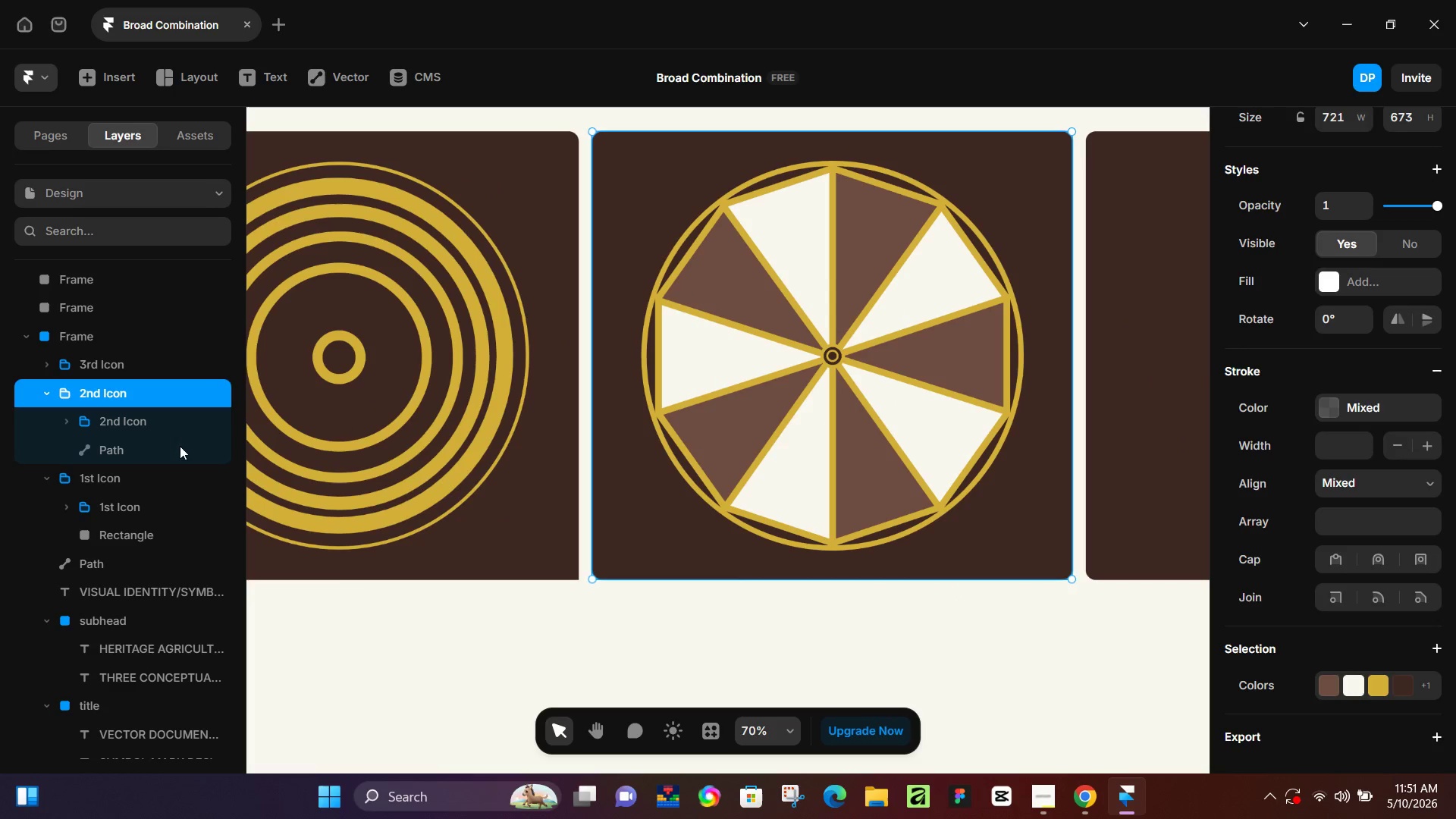 
left_click([161, 456])
 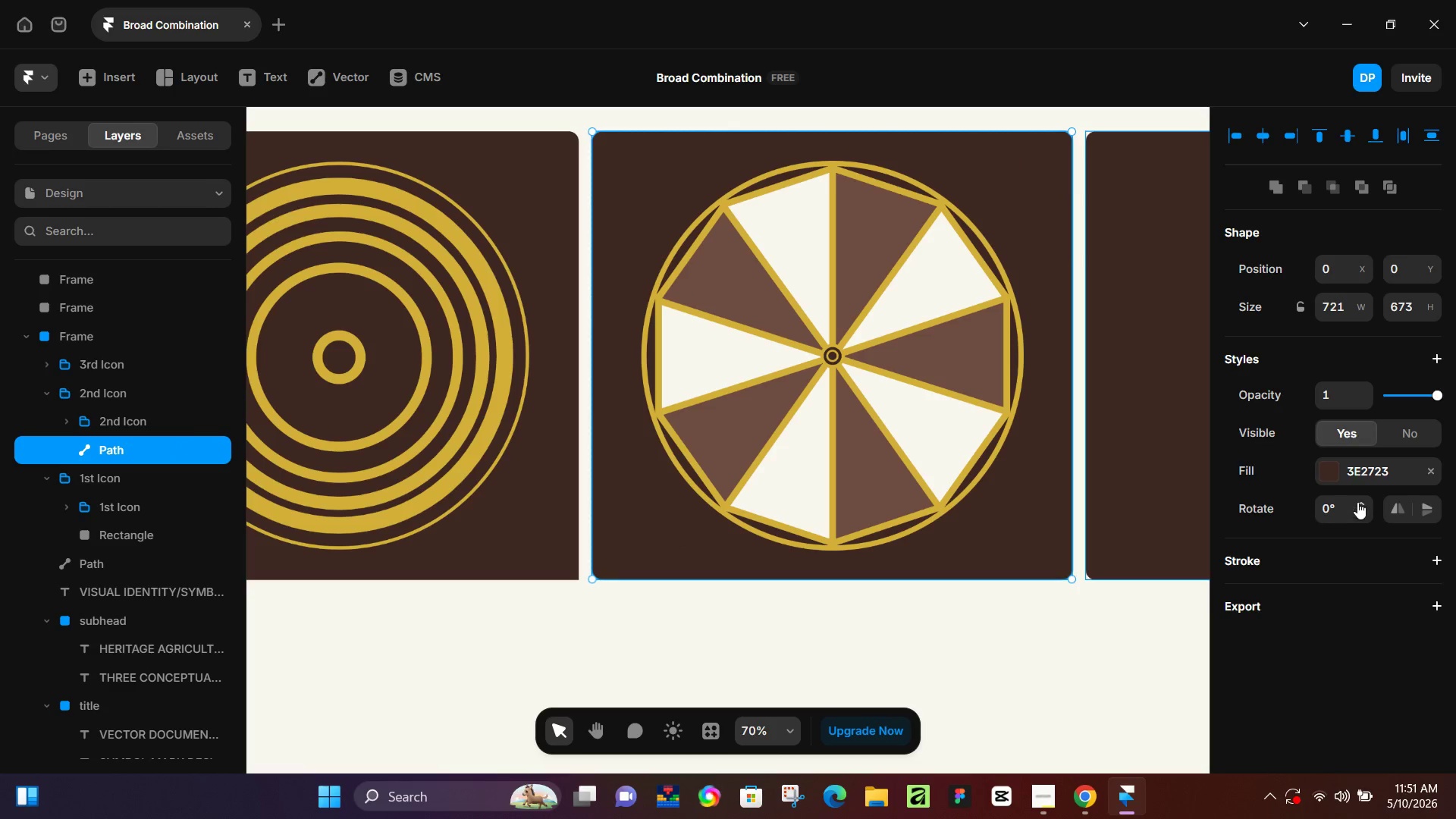 
key(Backspace)
 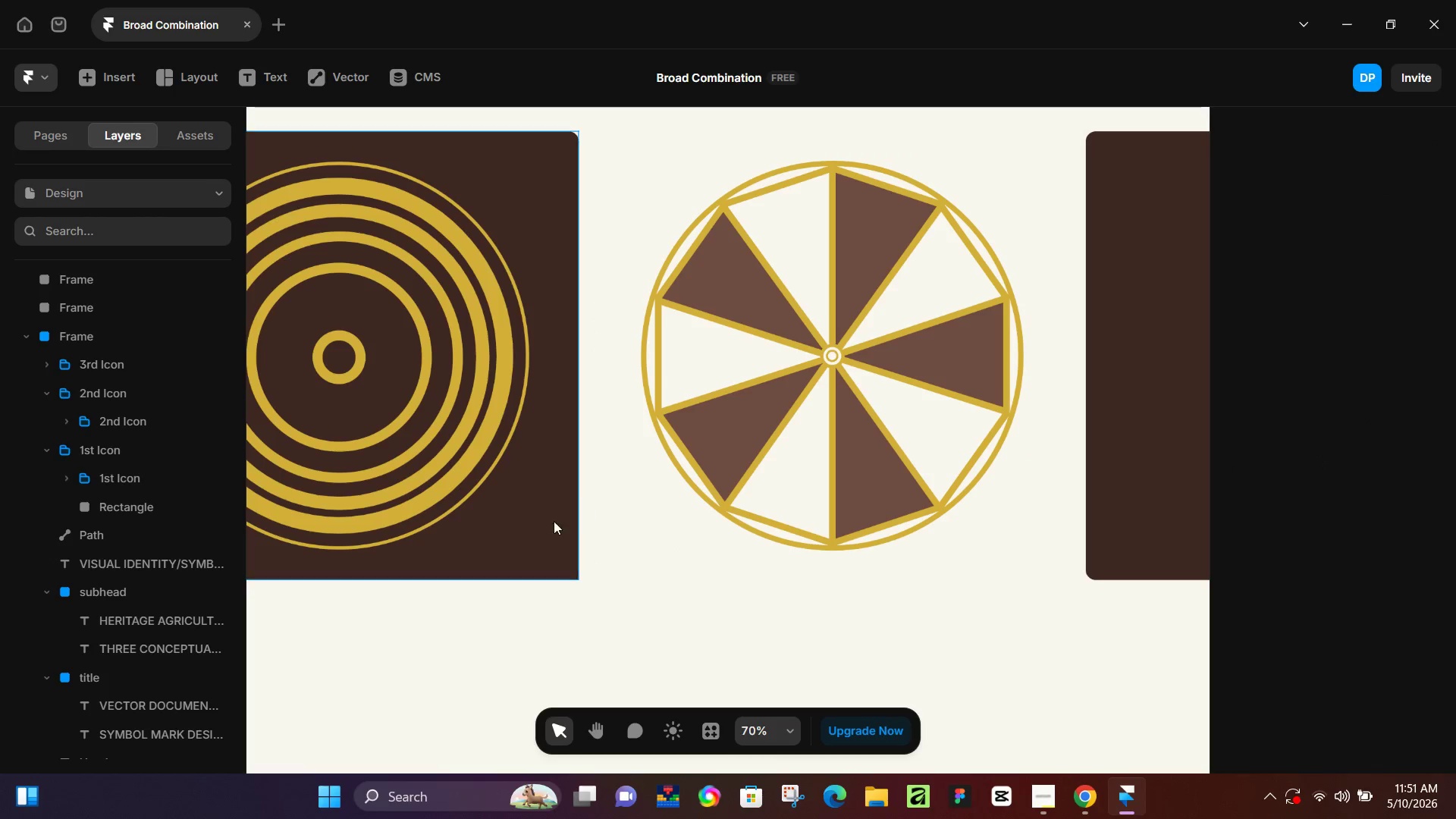 
left_click([535, 527])
 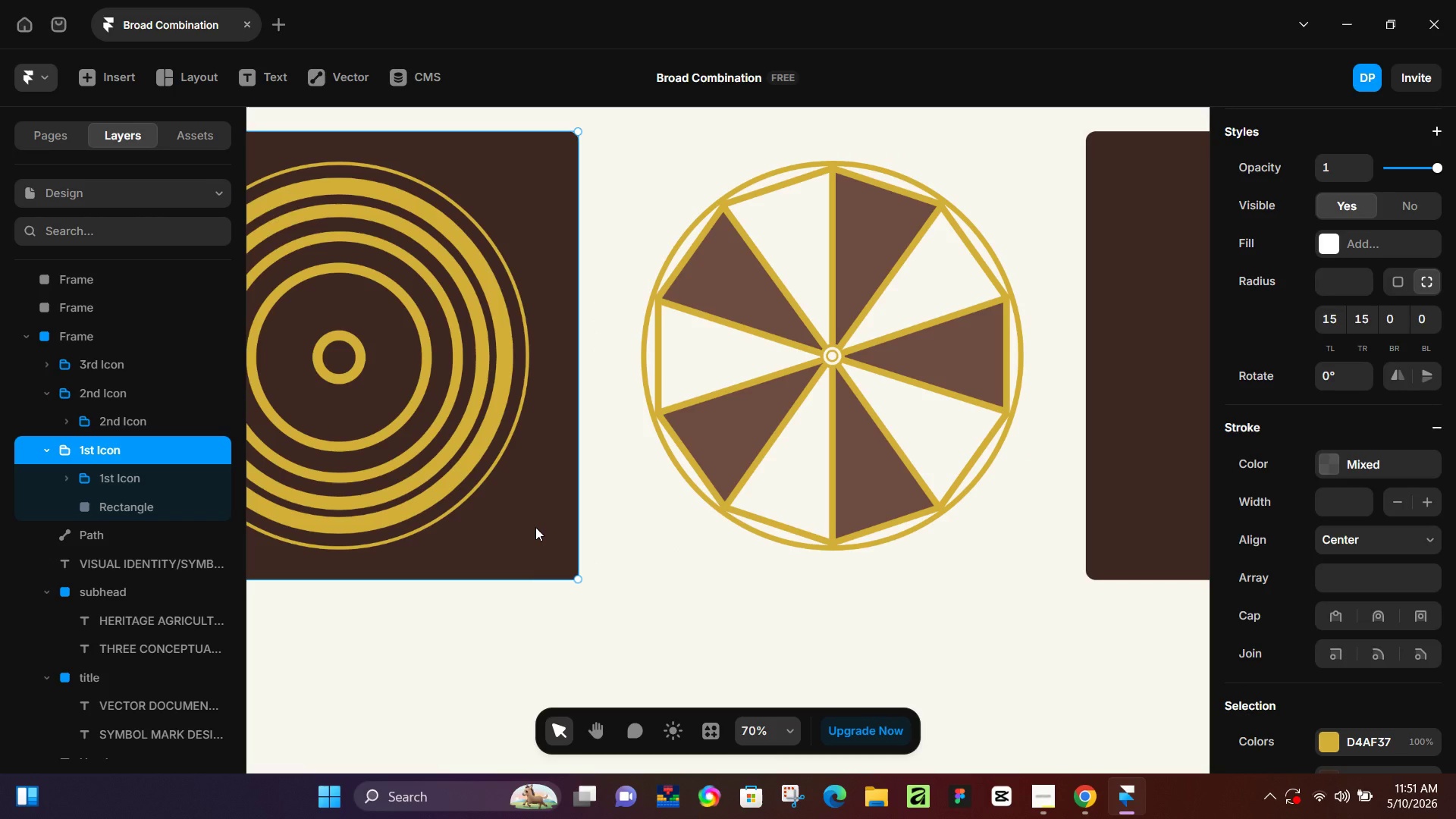 
key(Control+D)
 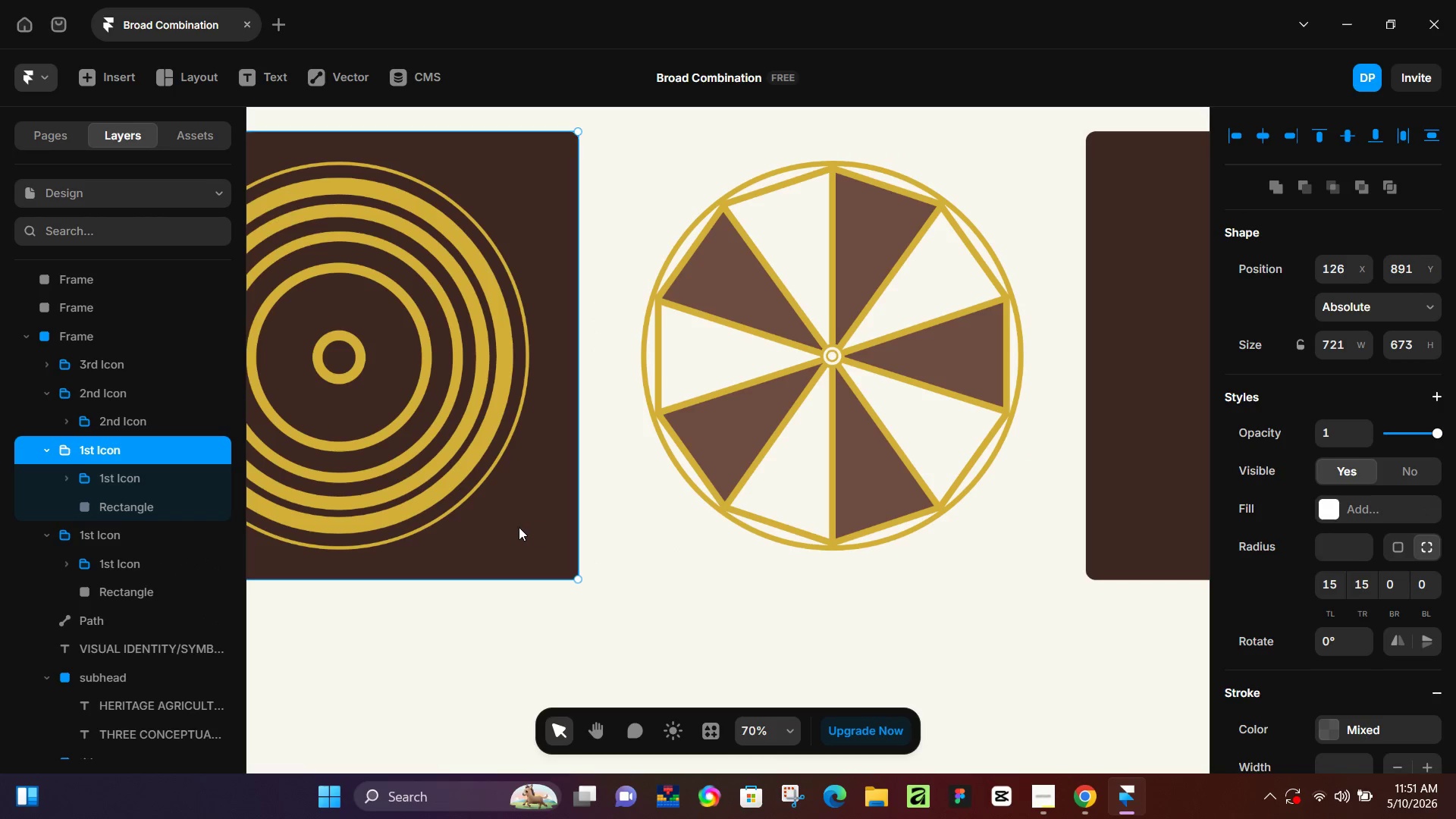 
left_click_drag(start_coordinate=[519, 527], to_coordinate=[962, 513])
 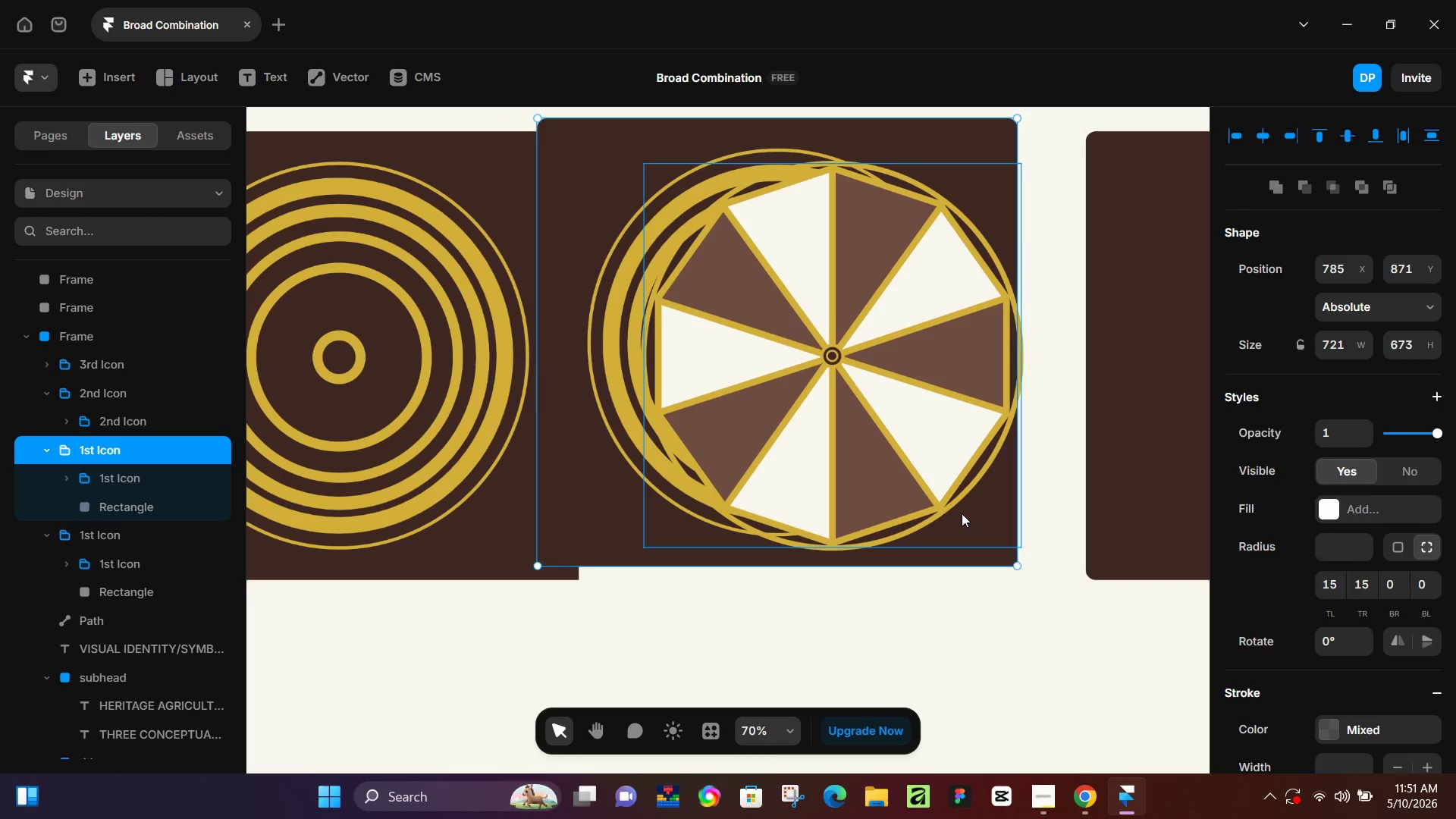 
key(Control+Z)
 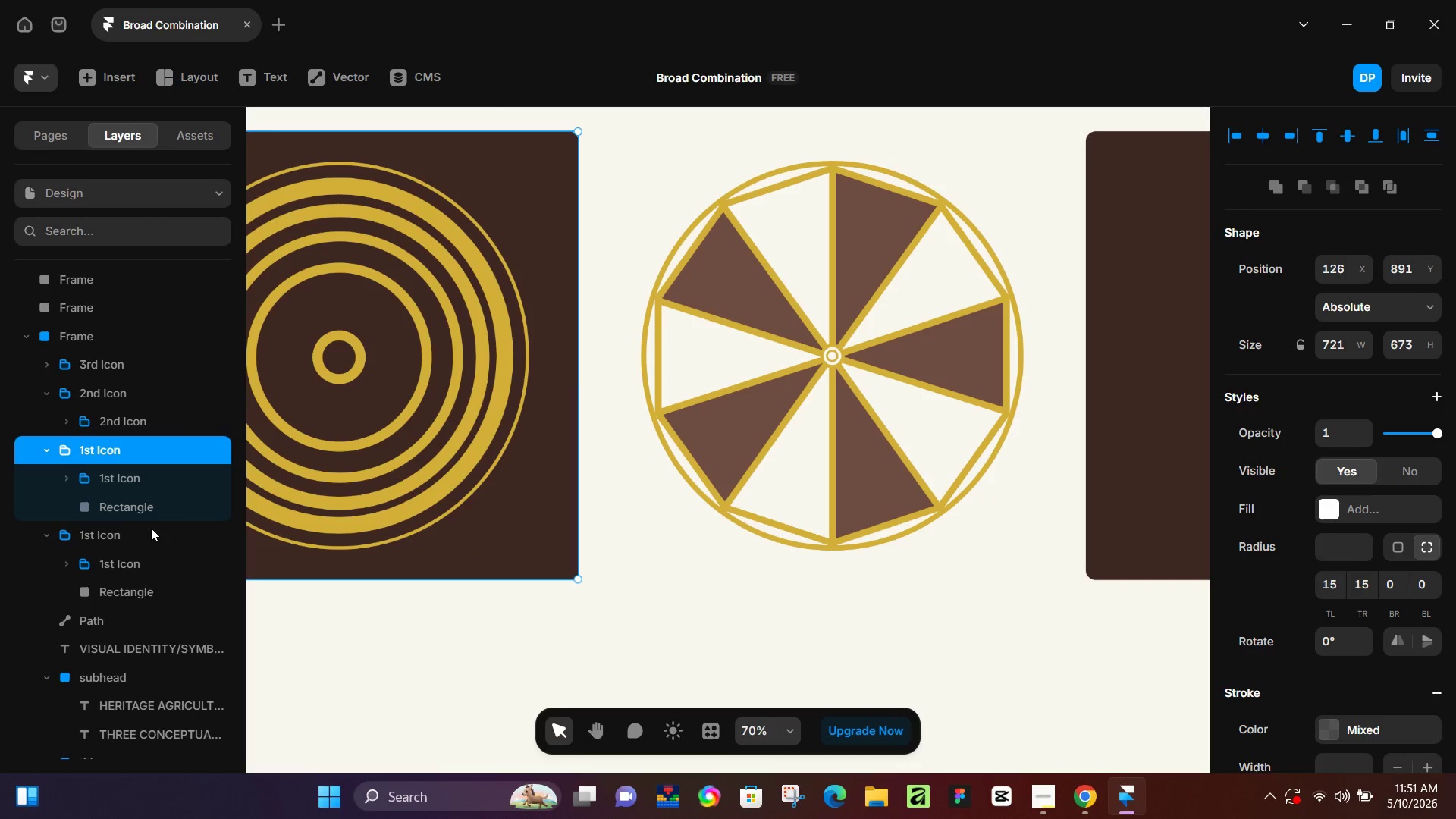 
left_click([152, 508])
 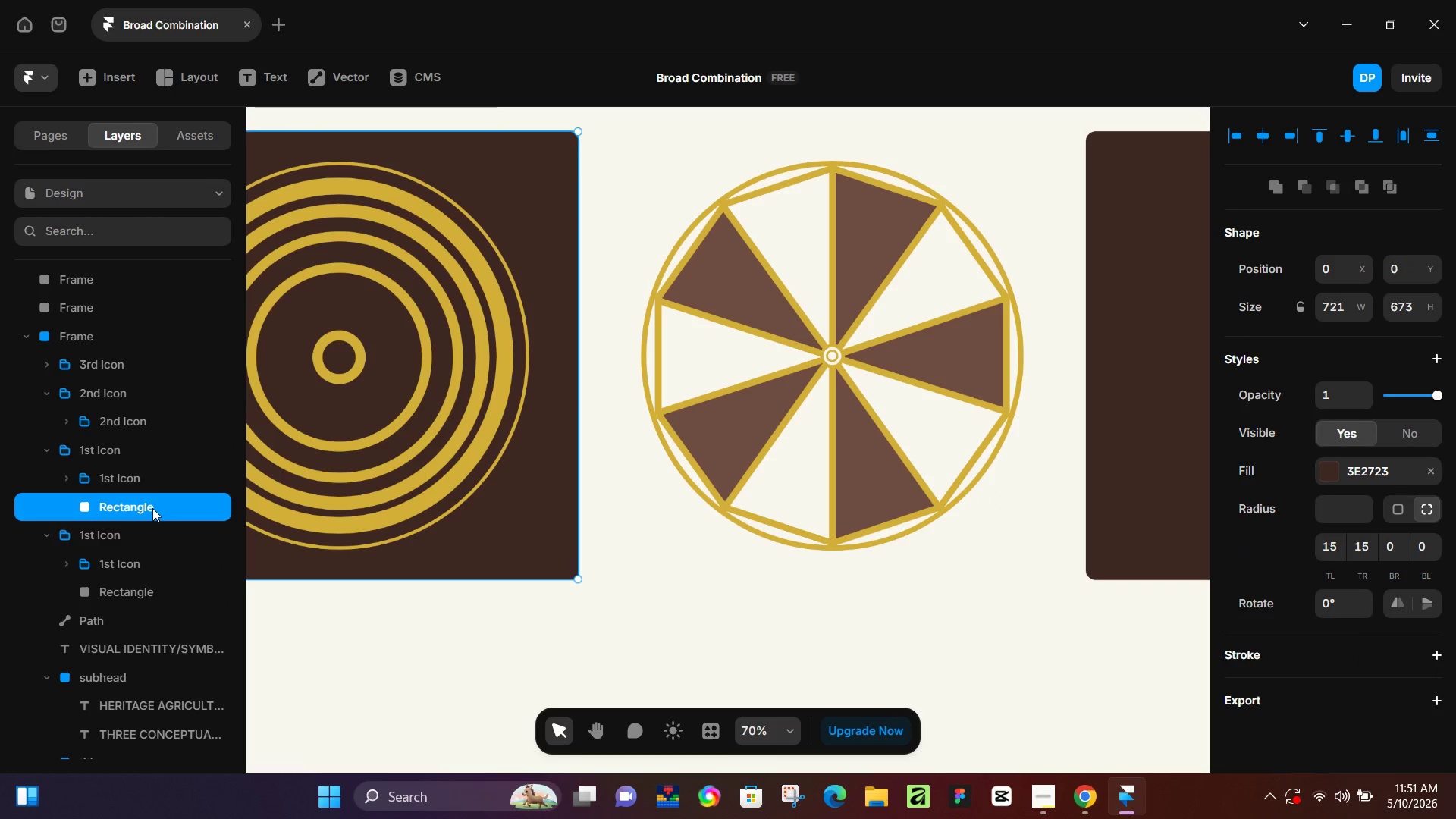 
key(Control+D)
 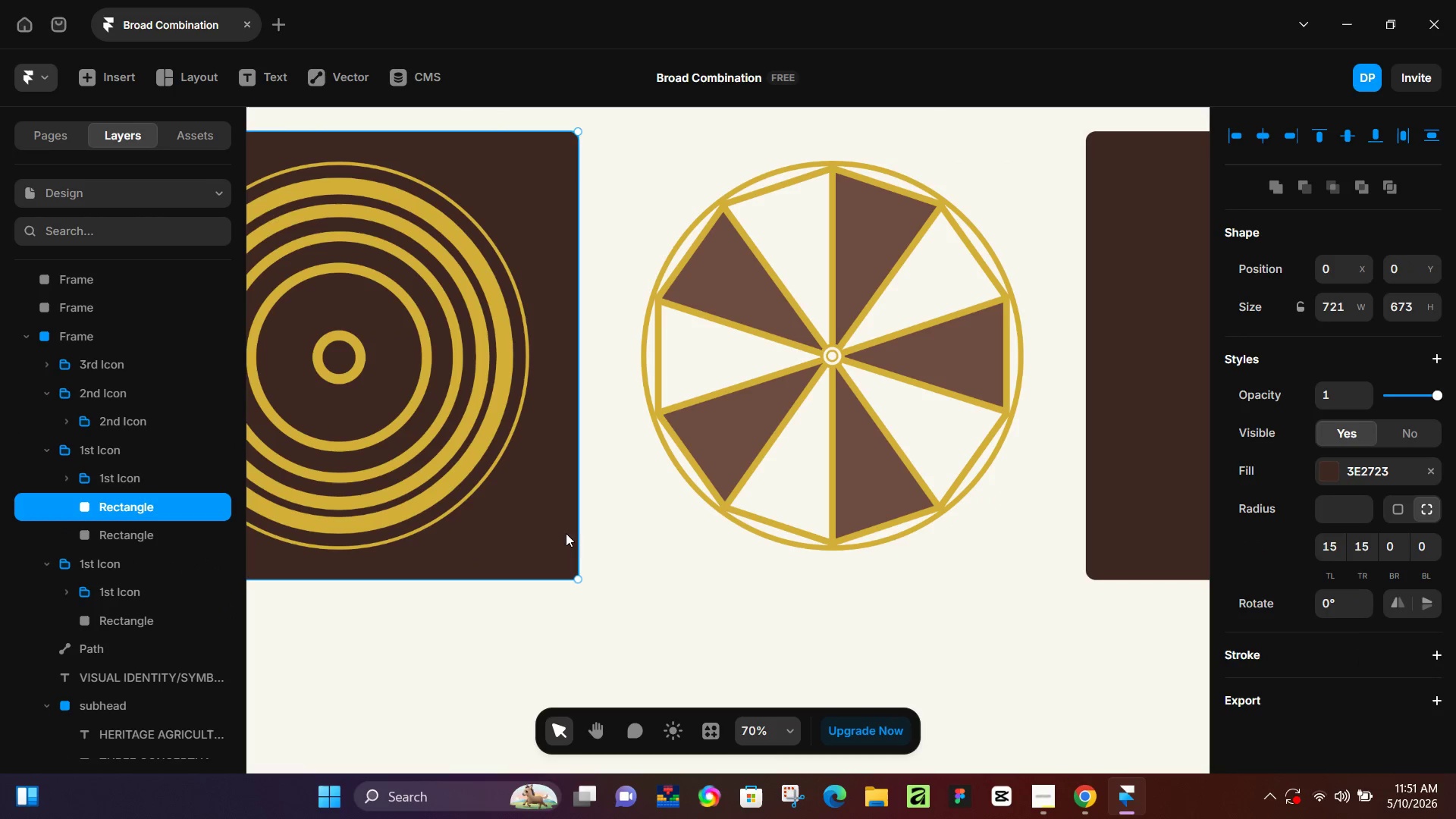 
left_click_drag(start_coordinate=[556, 535], to_coordinate=[1050, 535])
 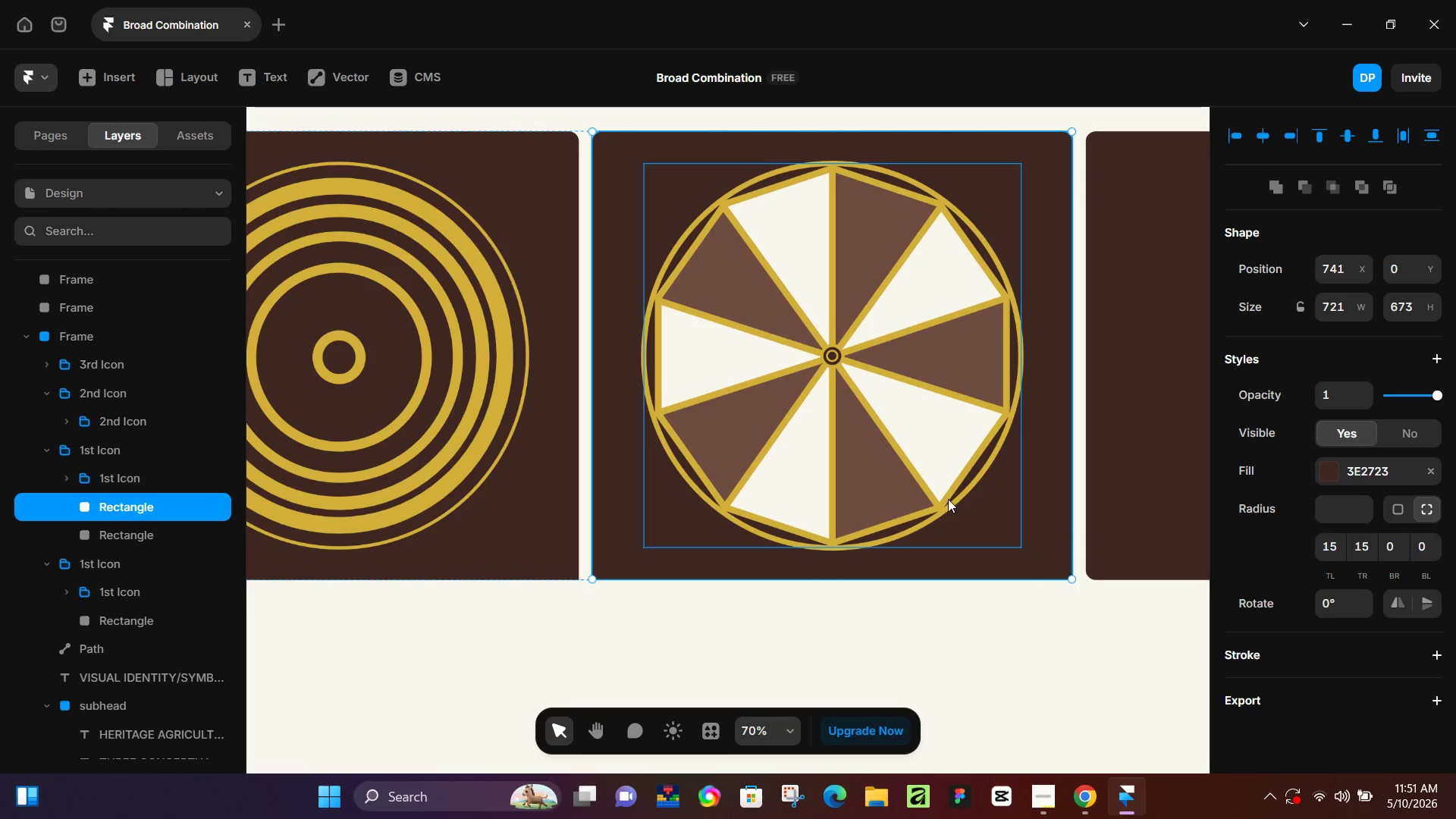 
hold_key(key=ShiftLeft, duration=0.55)
left_click([915, 431])
 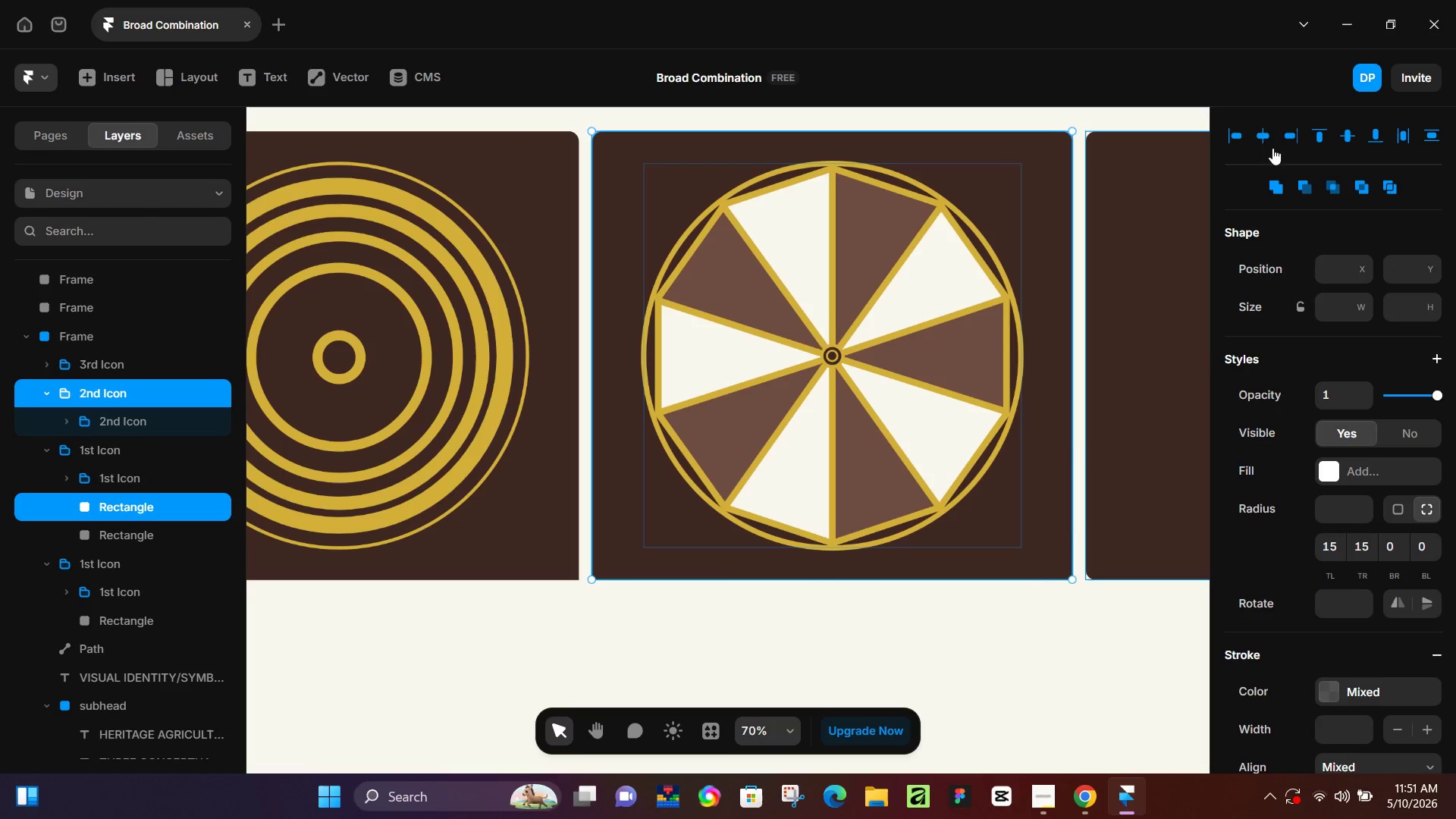 
left_click([1266, 144])
 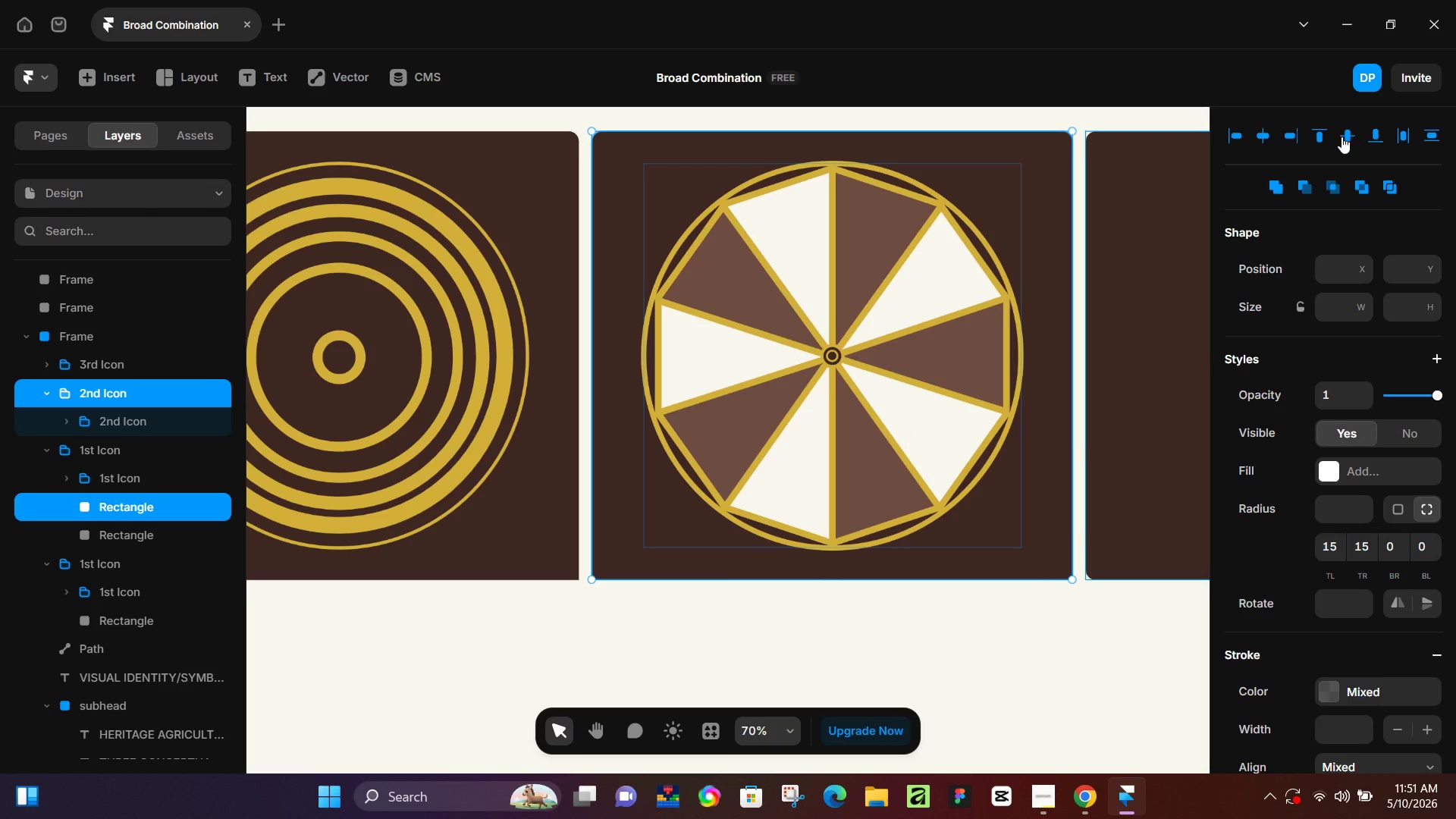 
left_click([1342, 136])
 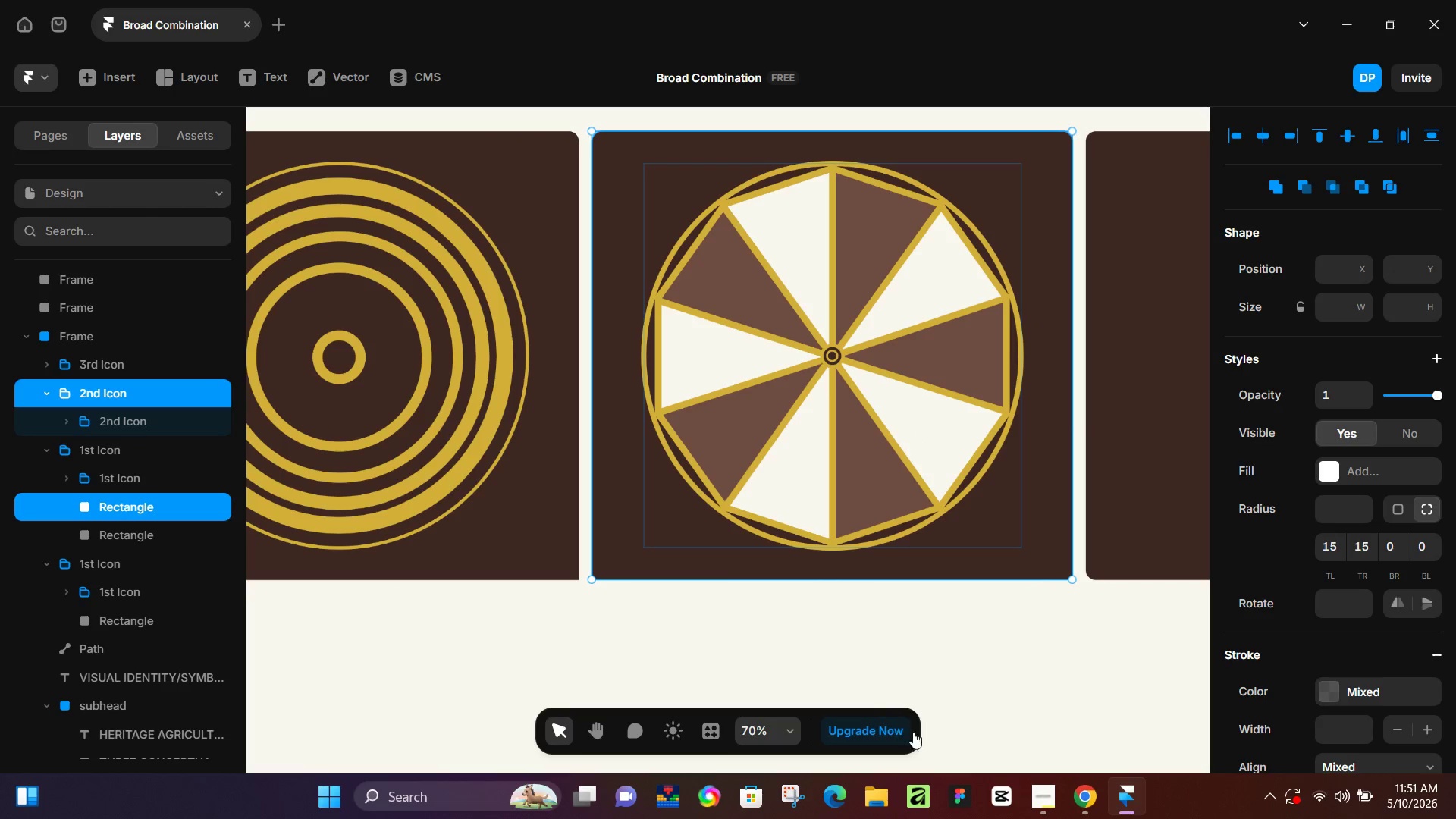 
left_click([981, 710])
 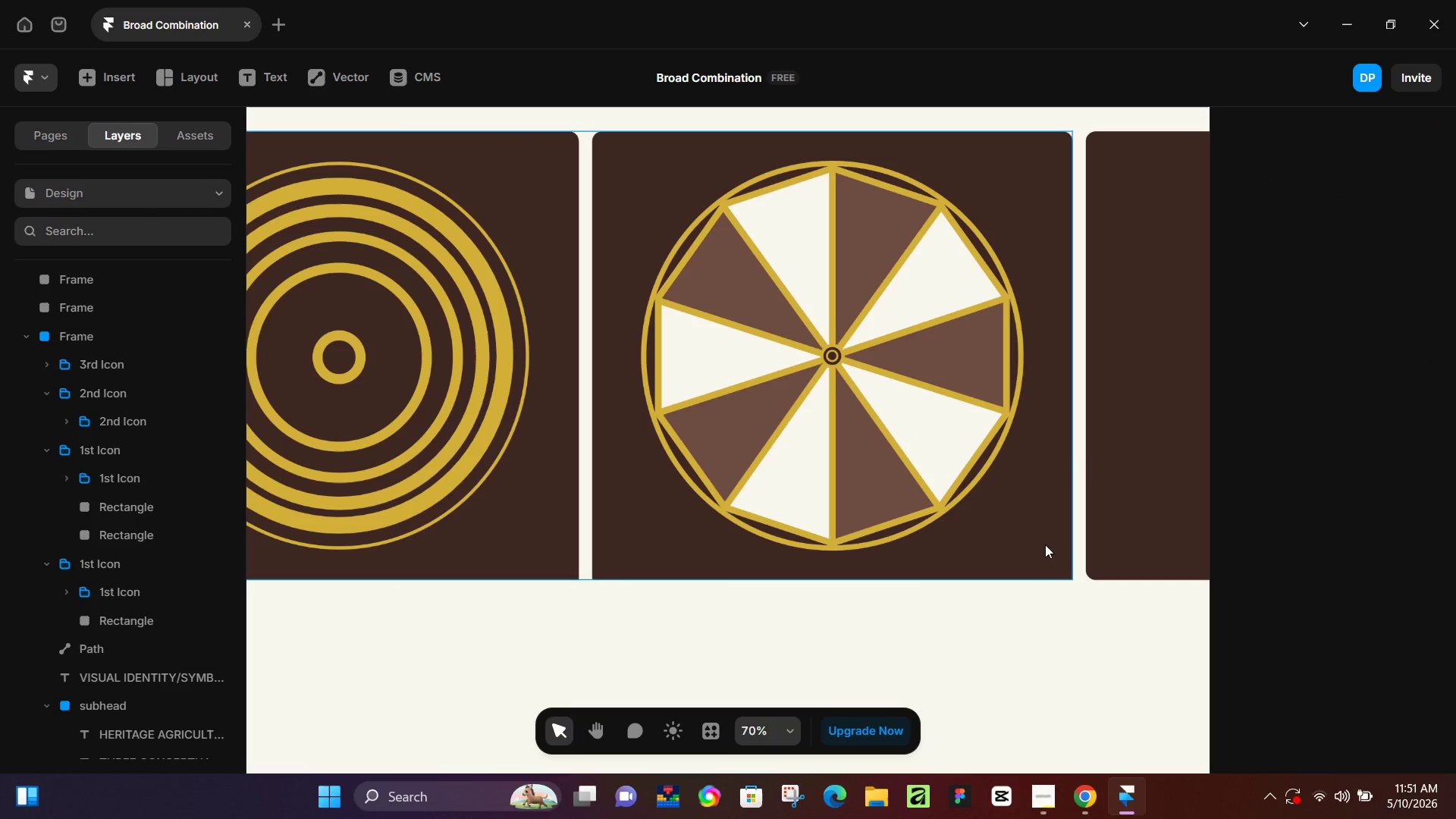 
left_click([882, 441])
 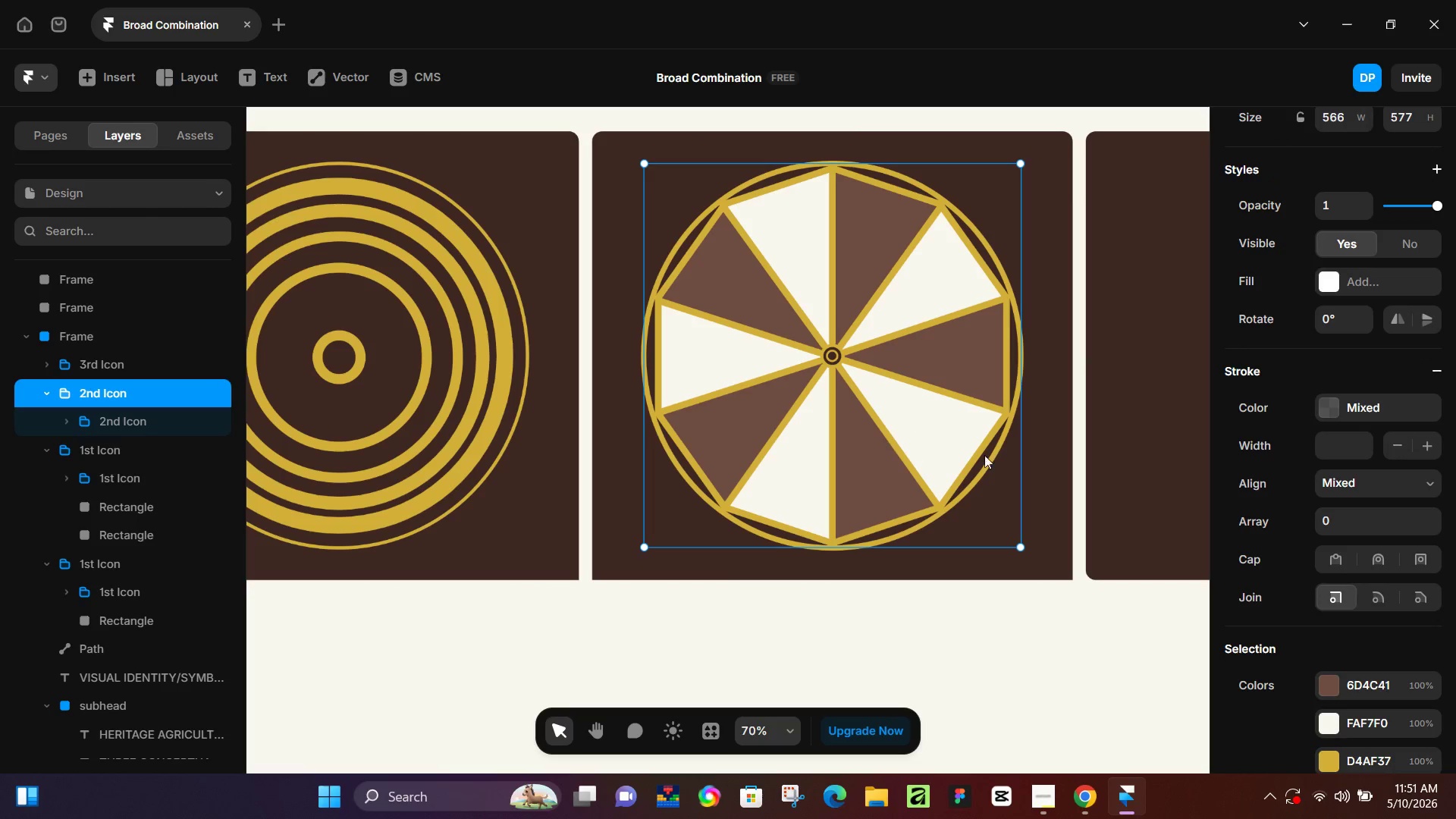 
hold_key(key=ShiftLeft, duration=0.86)
left_click([1048, 453])
 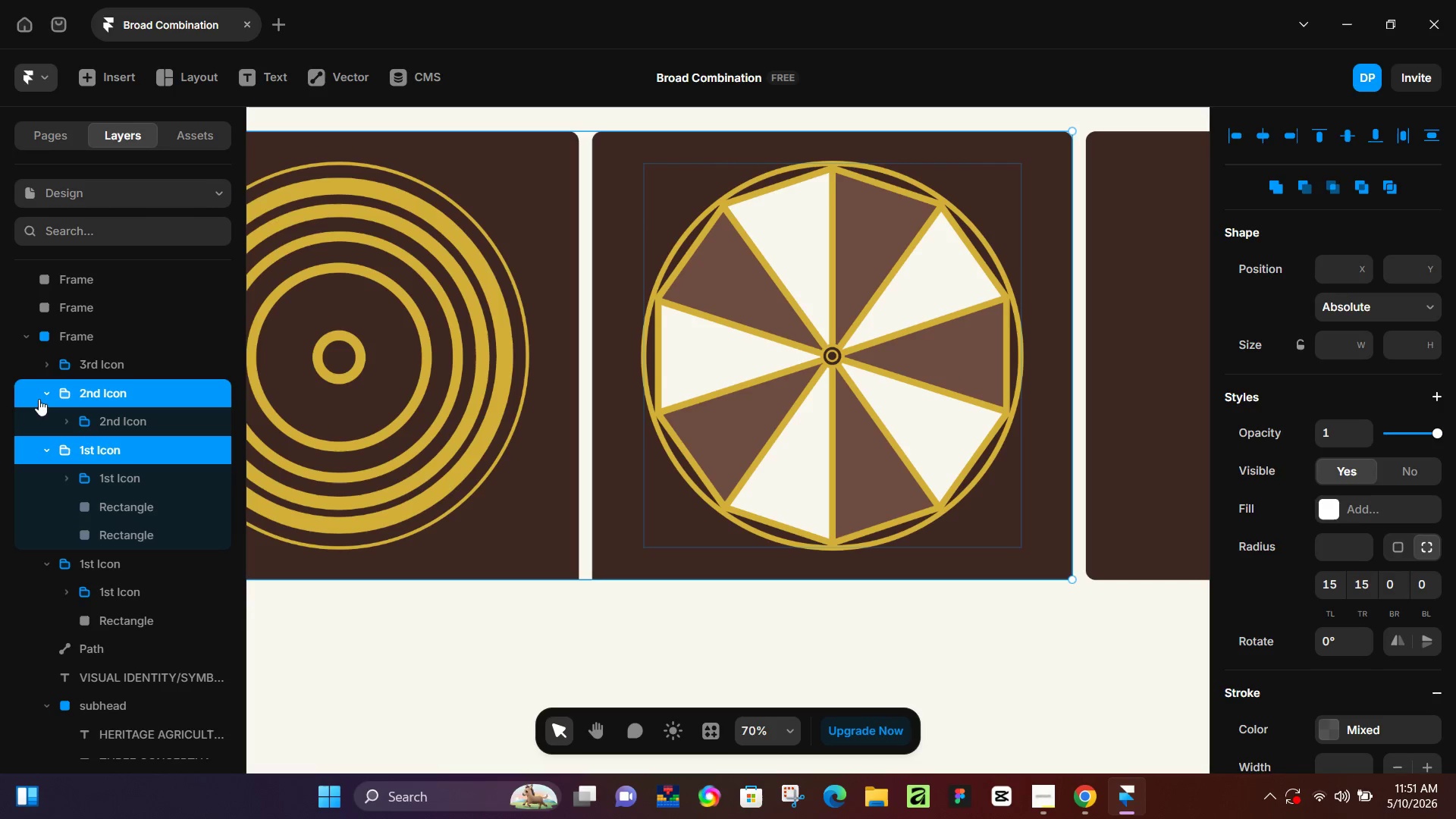 
left_click([116, 522])
 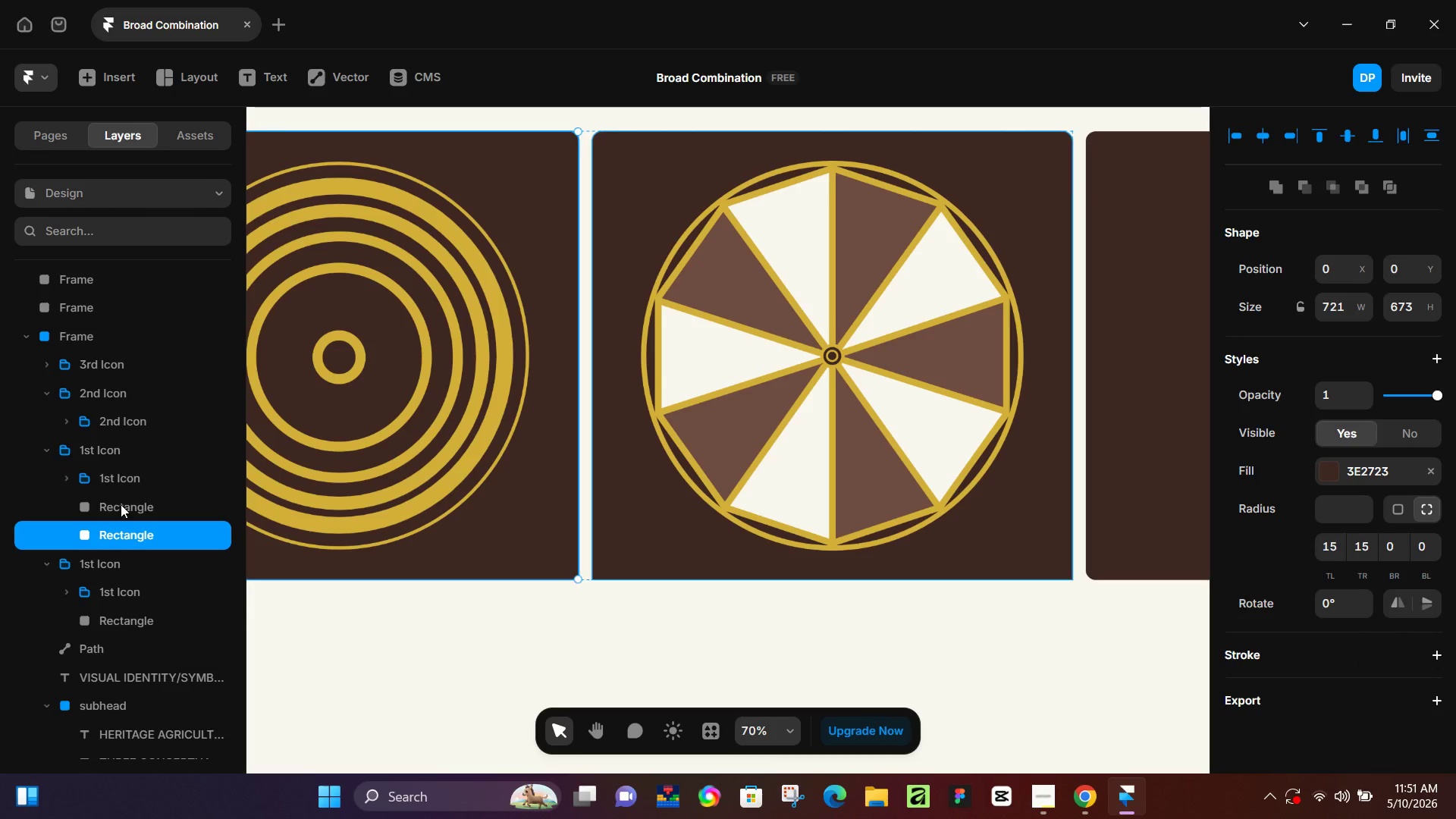 
left_click([121, 504])
 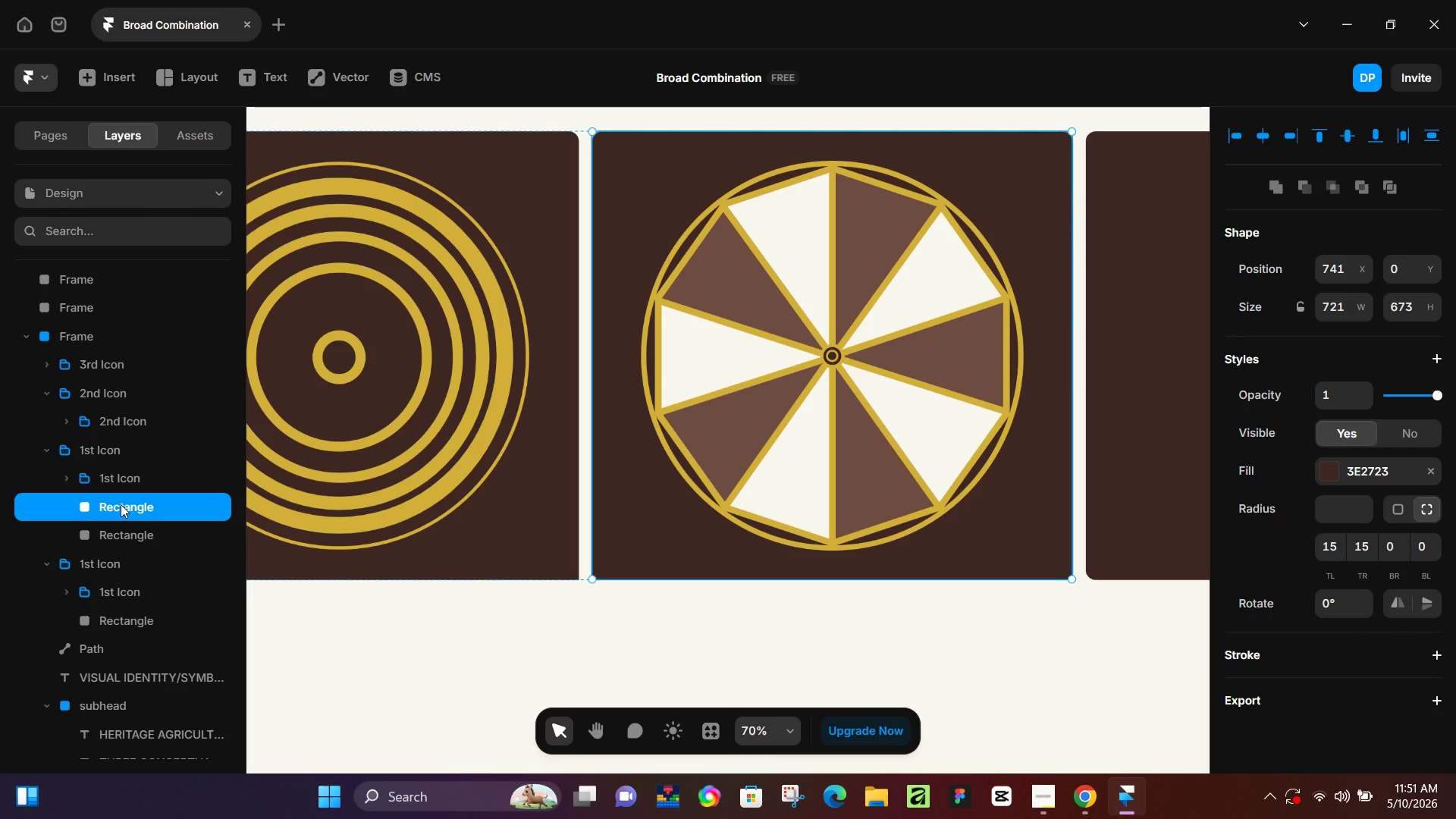 
left_click_drag(start_coordinate=[121, 504], to_coordinate=[122, 406])
 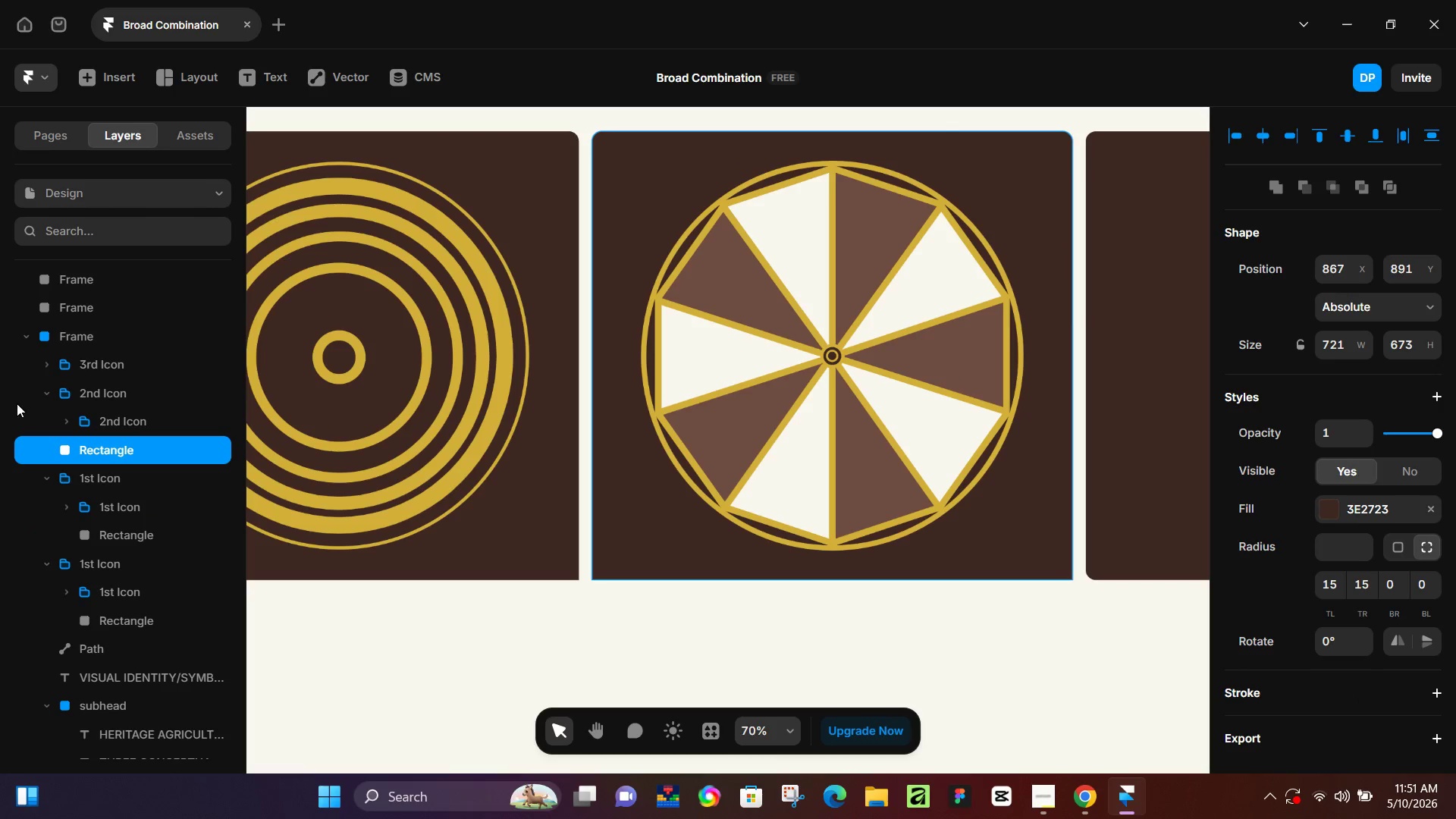 
left_click([37, 394])
 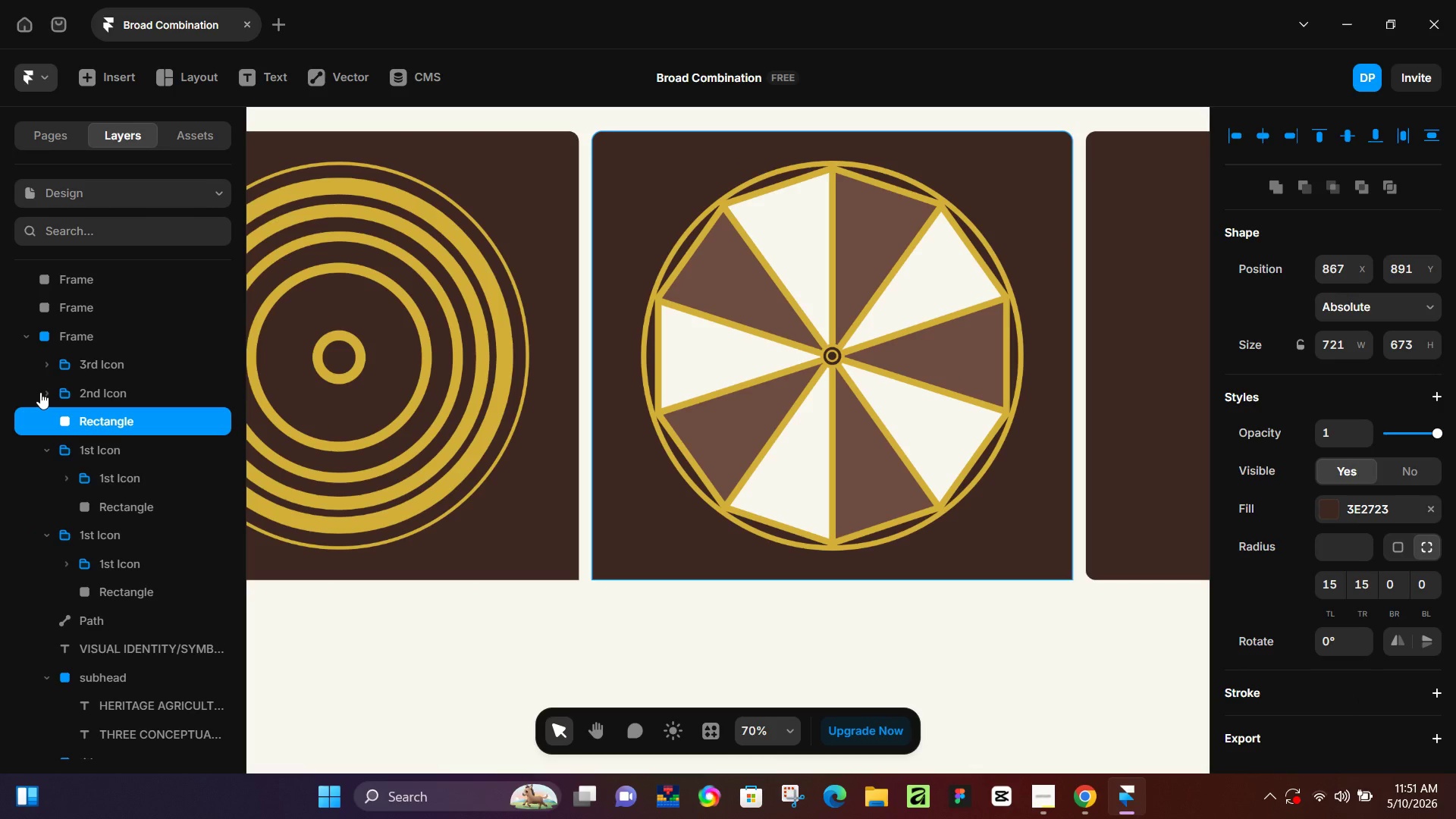 
left_click([40, 392])
 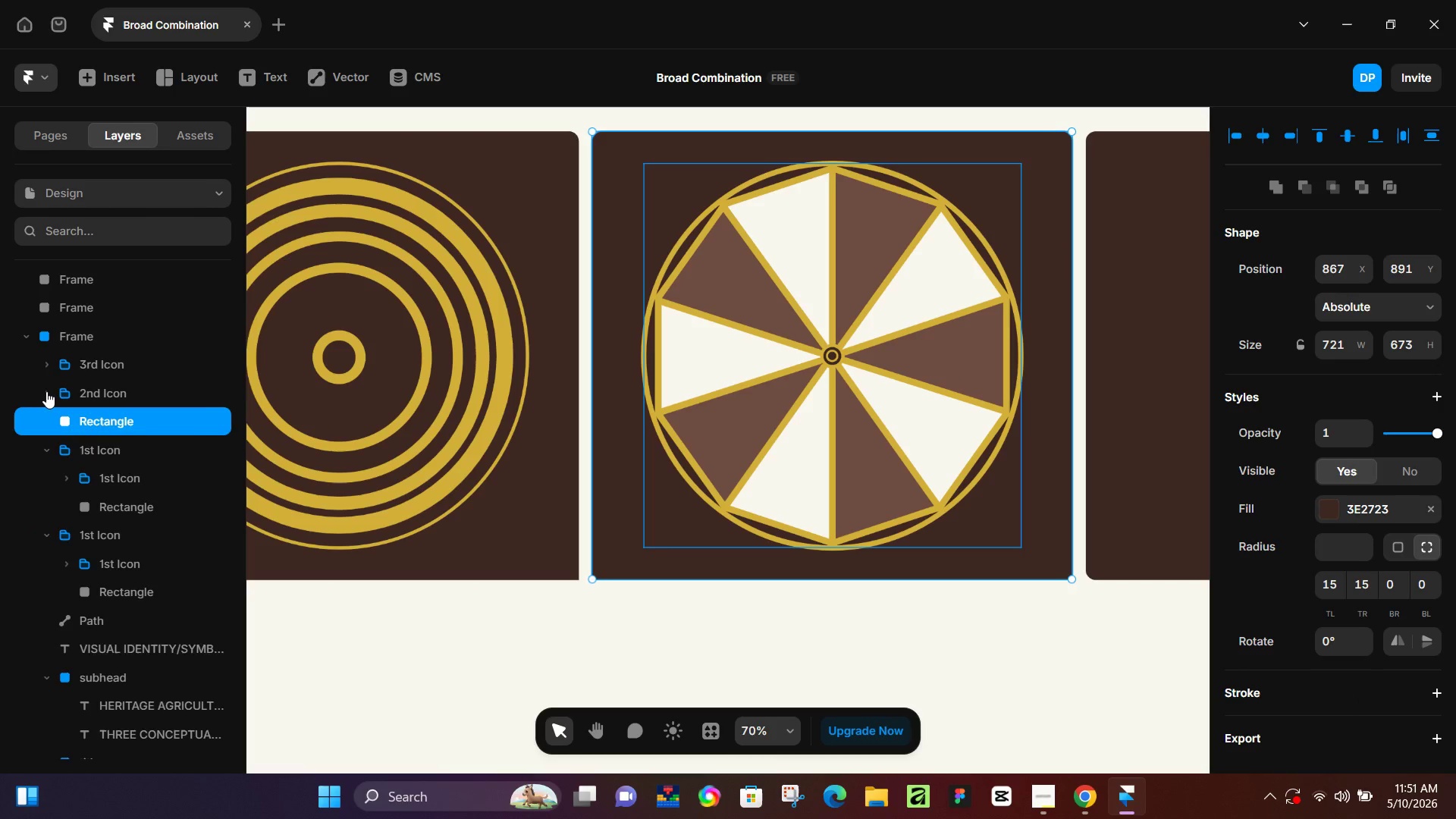 
left_click([46, 391])
 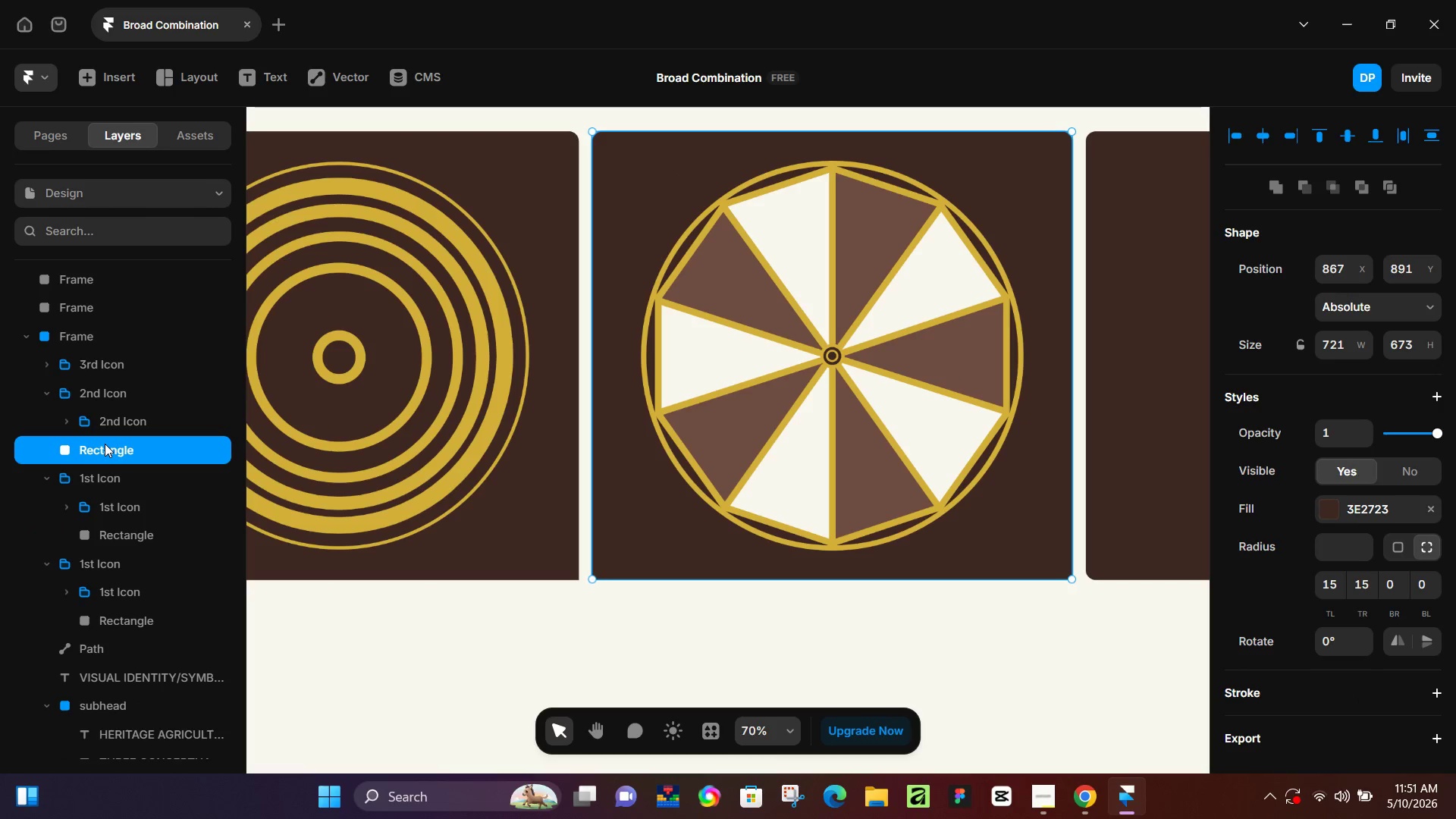 
left_click_drag(start_coordinate=[105, 444], to_coordinate=[108, 408])
 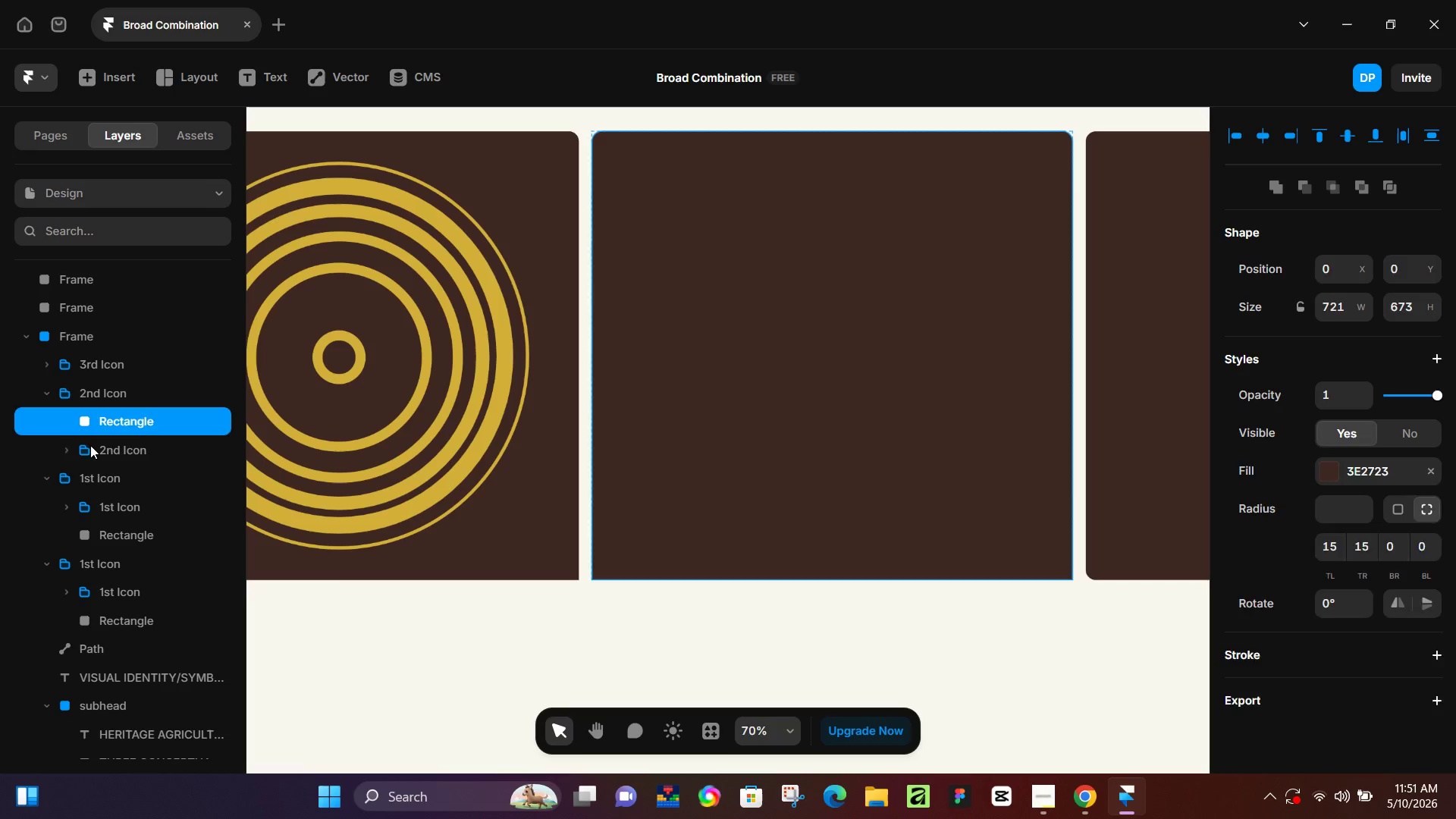 
left_click_drag(start_coordinate=[96, 453], to_coordinate=[96, 410])
 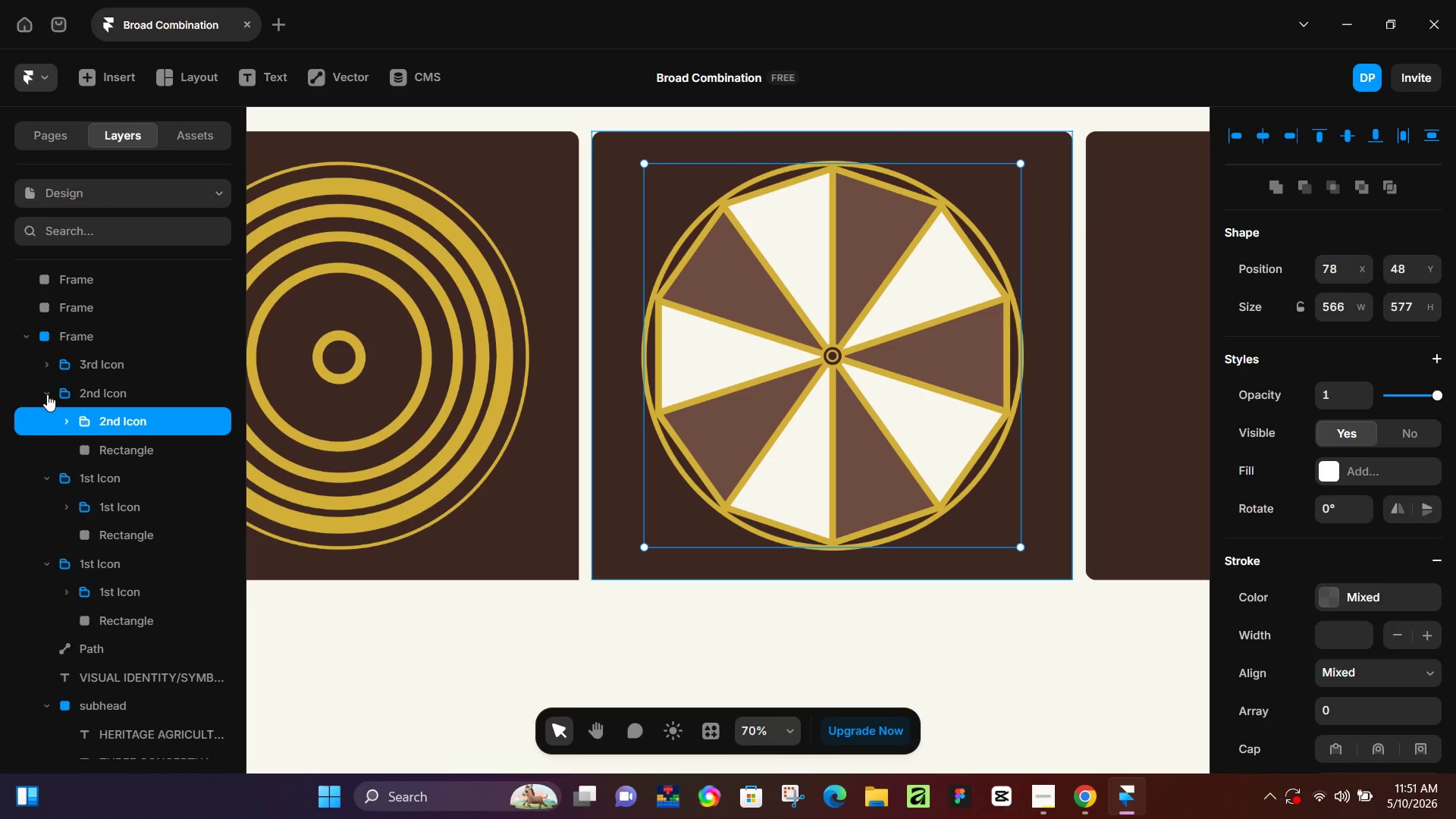 
left_click([48, 395])
 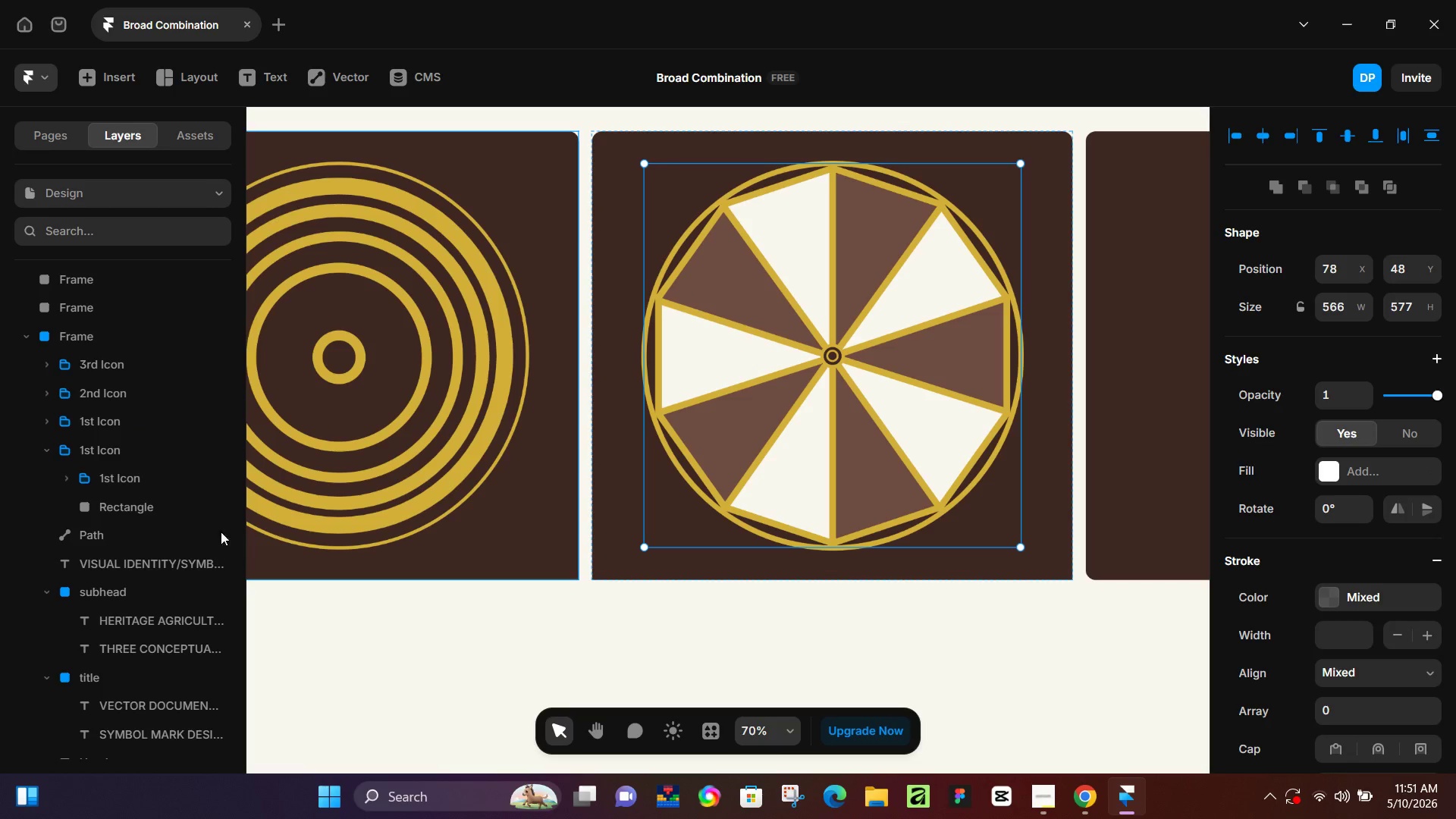 
left_click([96, 444])
 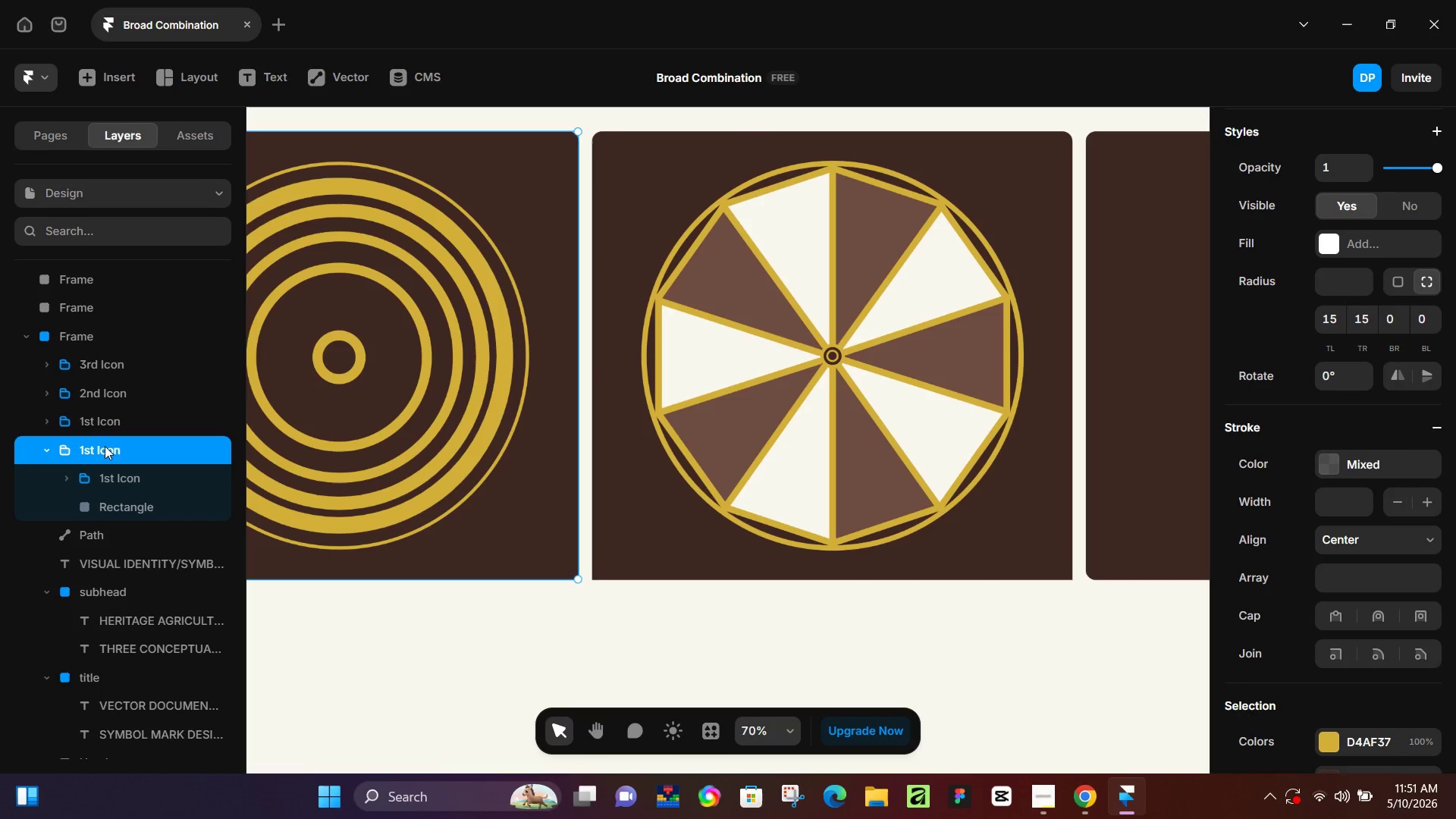 
left_click([122, 428])
 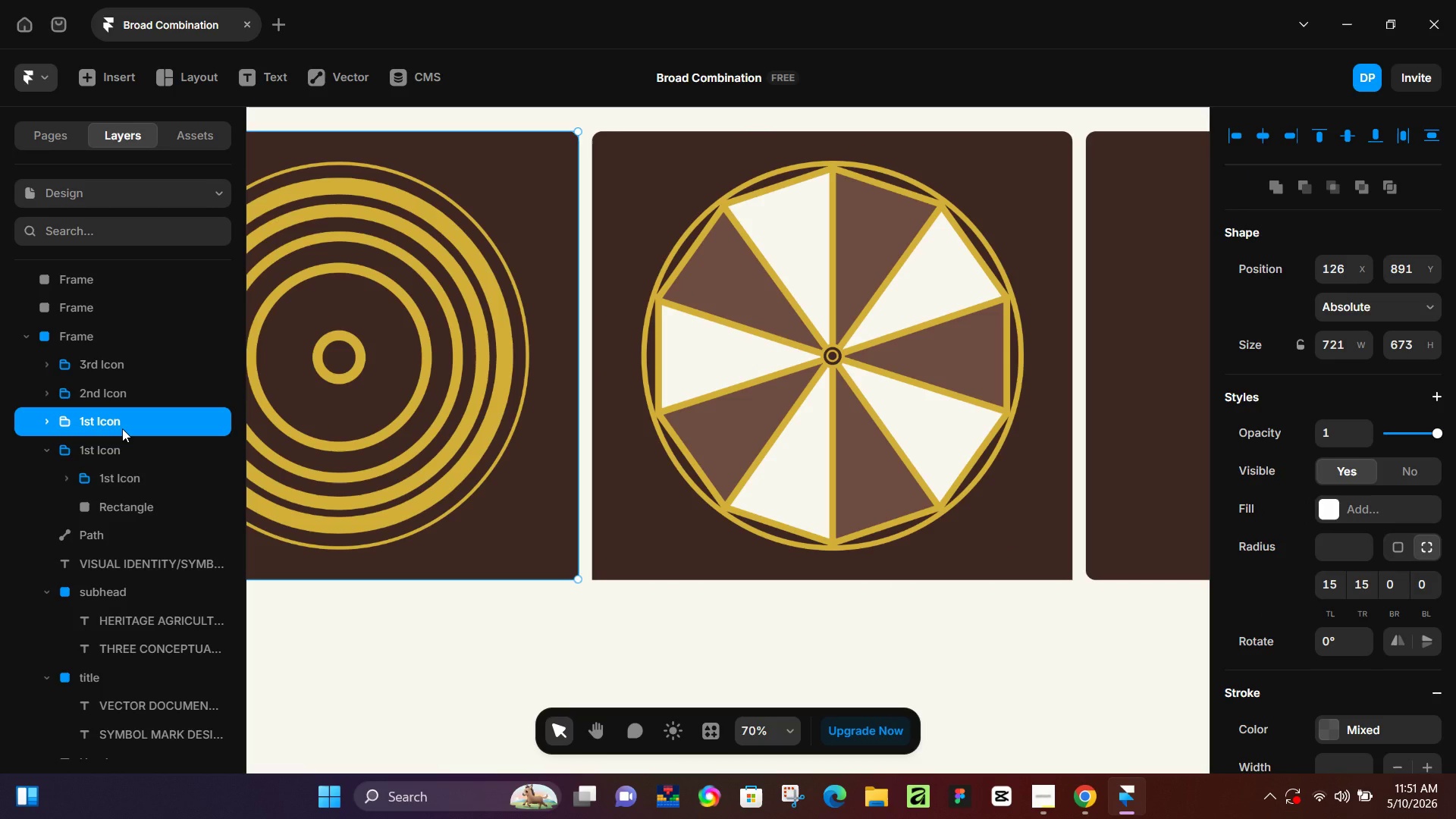 
key(Backspace)
 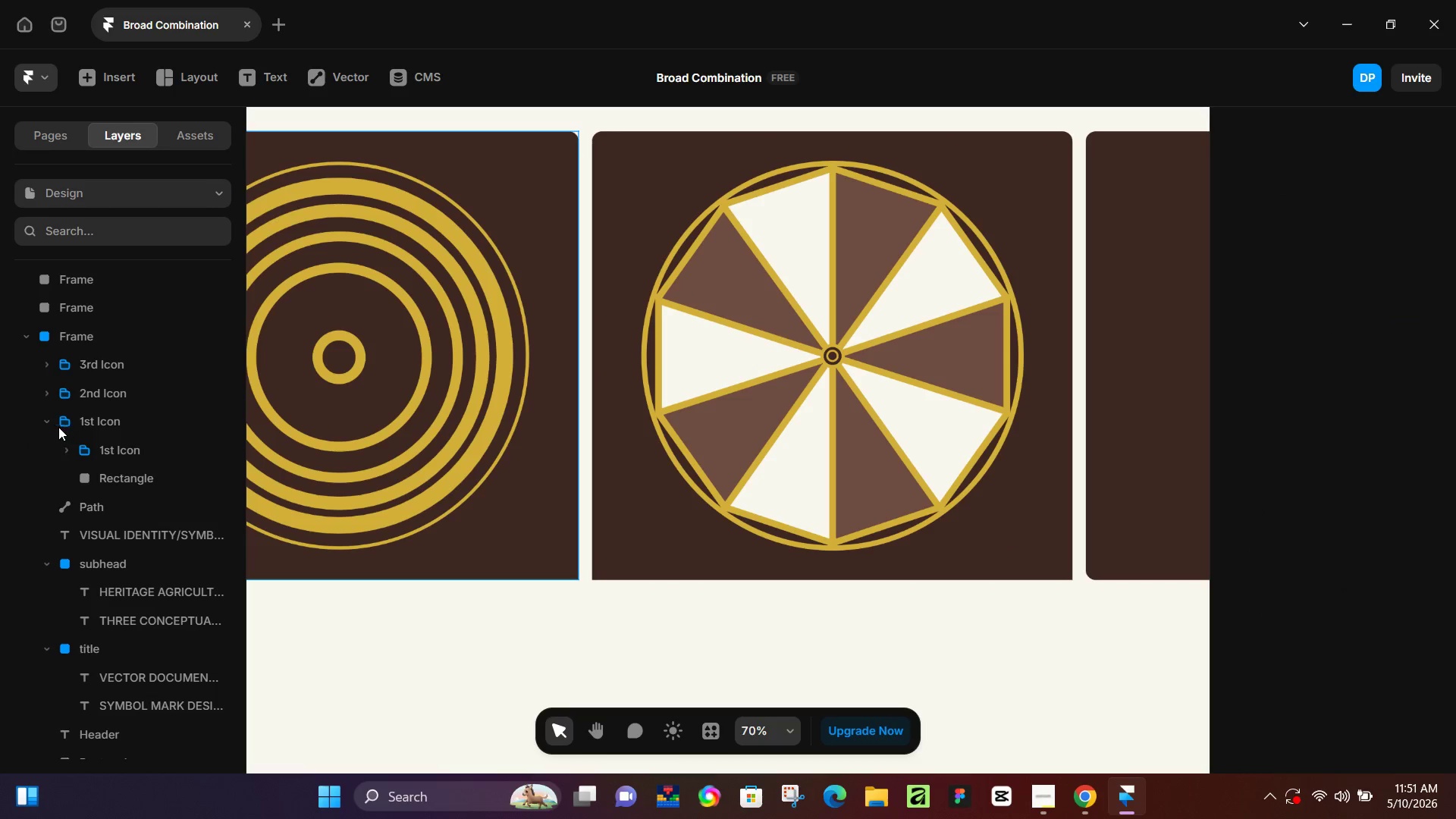 
left_click([46, 422])
 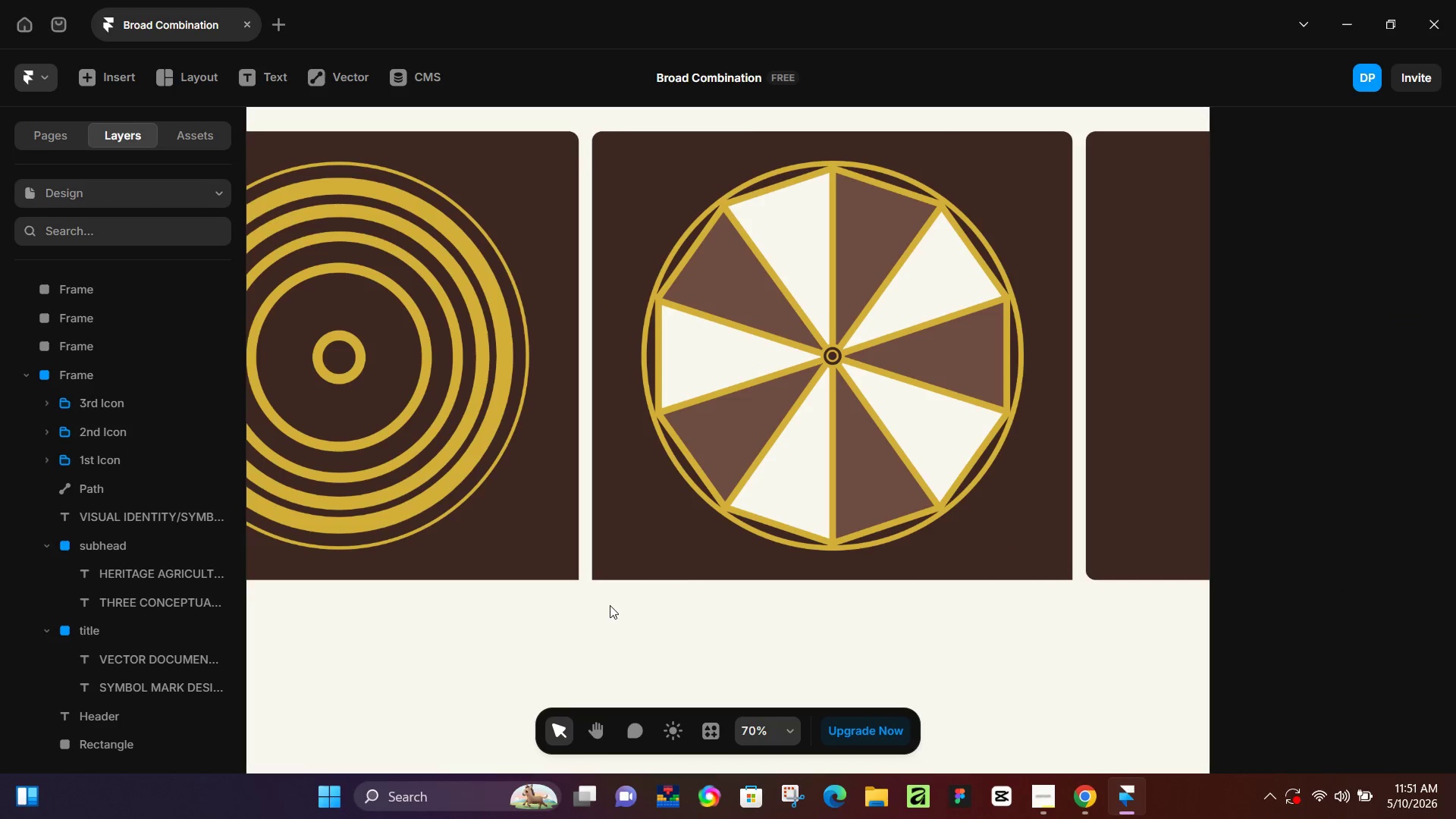 
hold_key(key=ControlLeft, duration=0.69)
 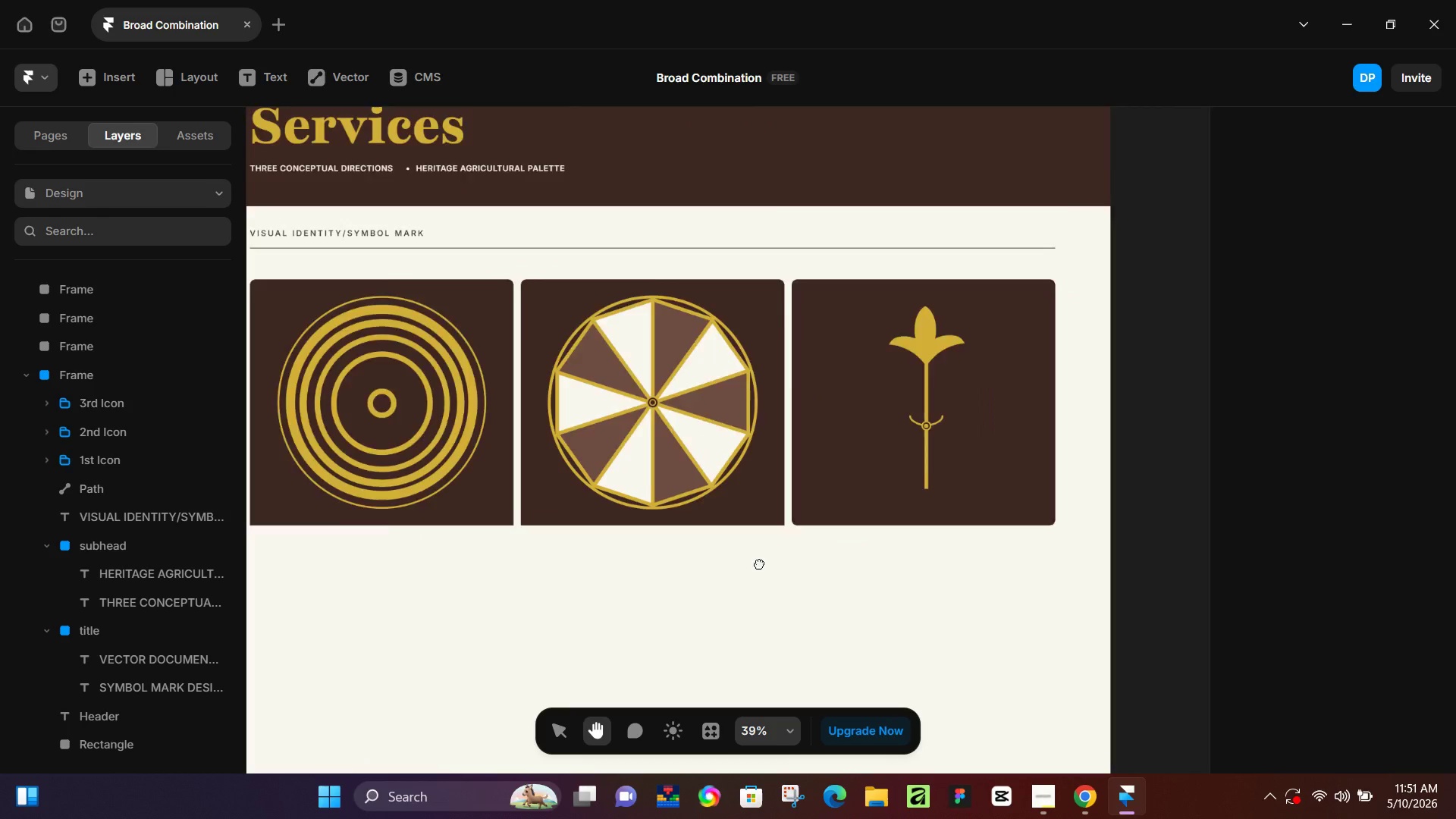 
hold_key(key=Space, duration=0.56)
 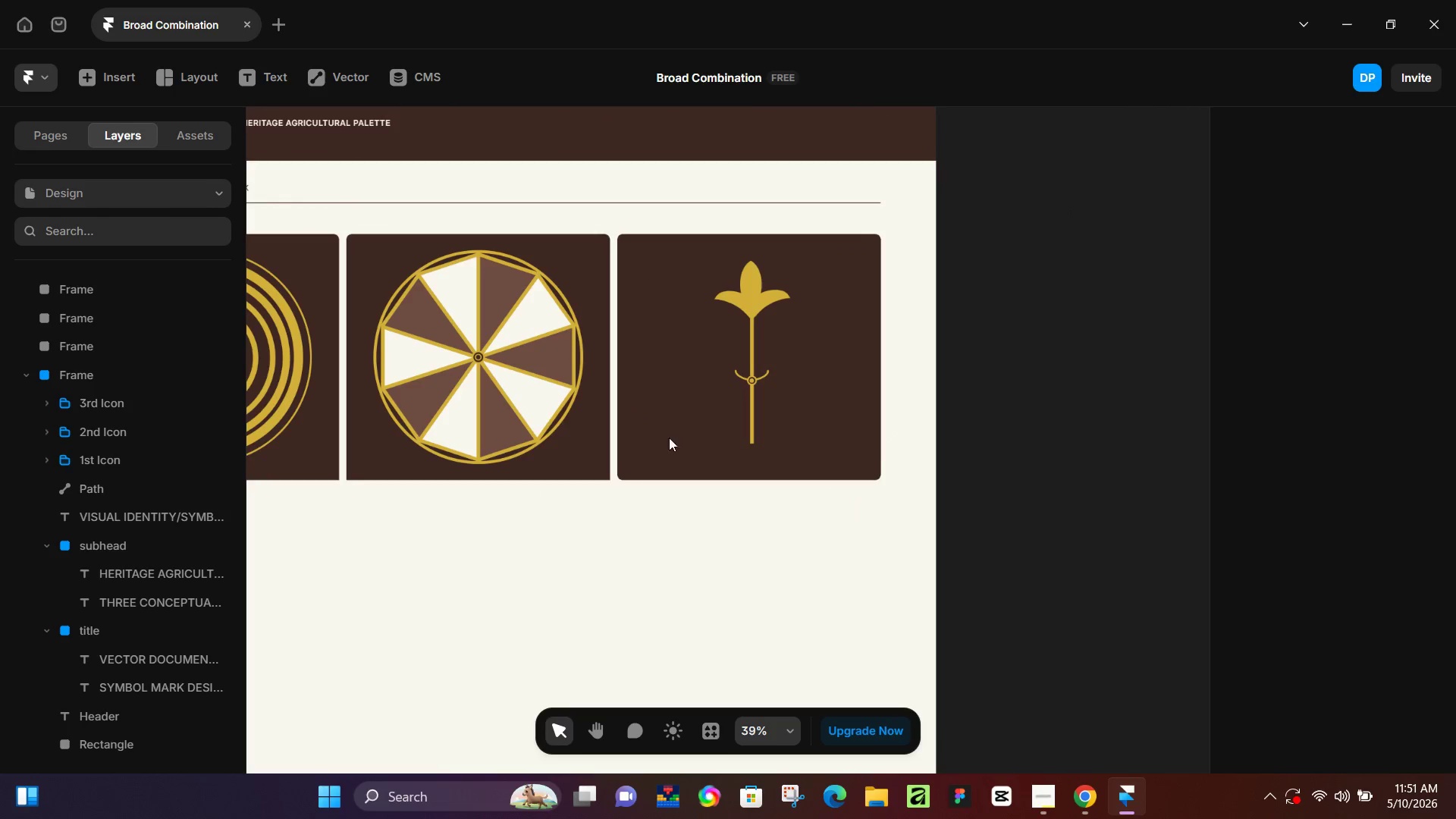 
left_click_drag(start_coordinate=[1043, 642], to_coordinate=[646, 537])
 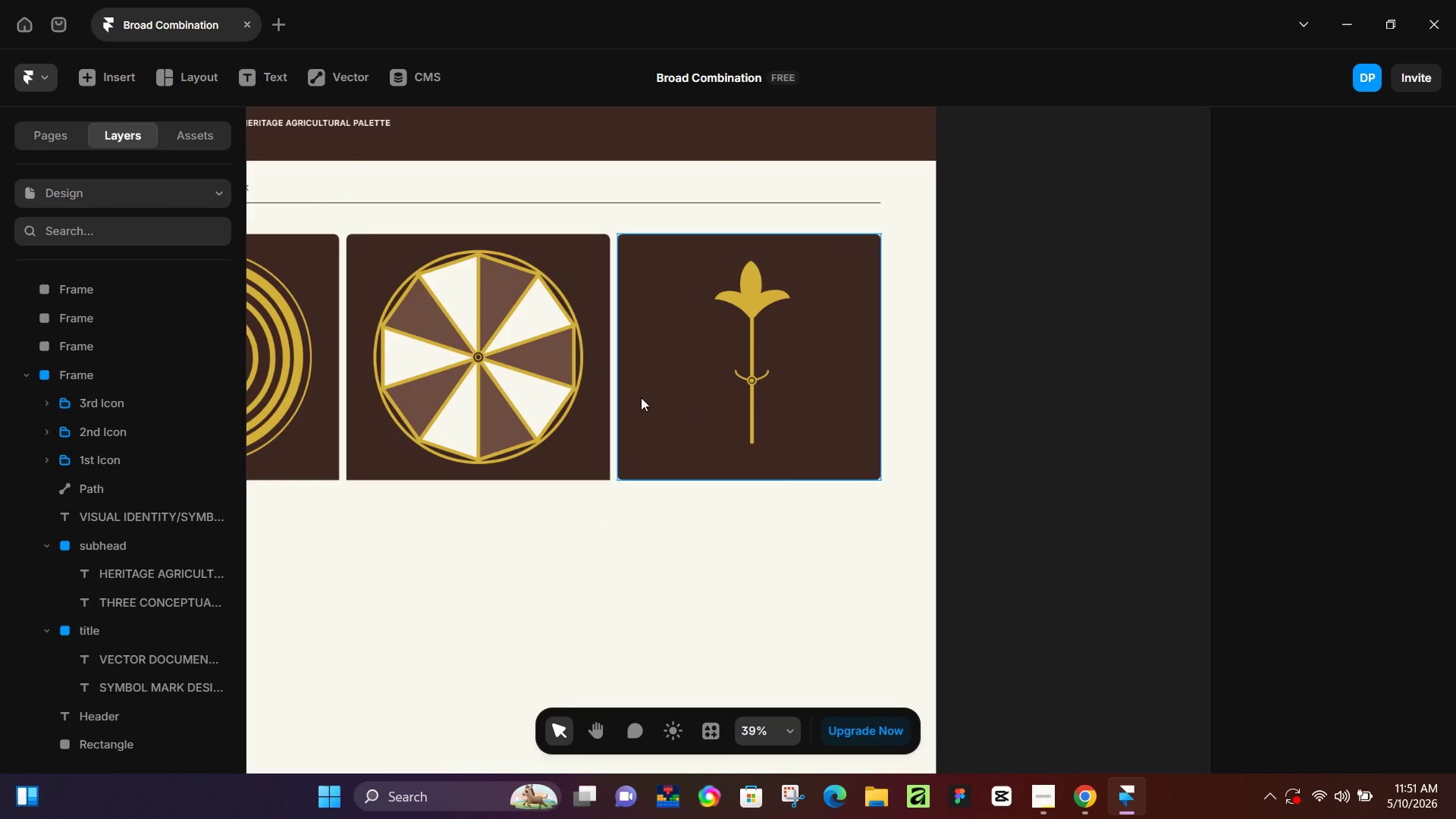 
scroll: coordinate [925, 592], scroll_direction: down, amount: 5.0
 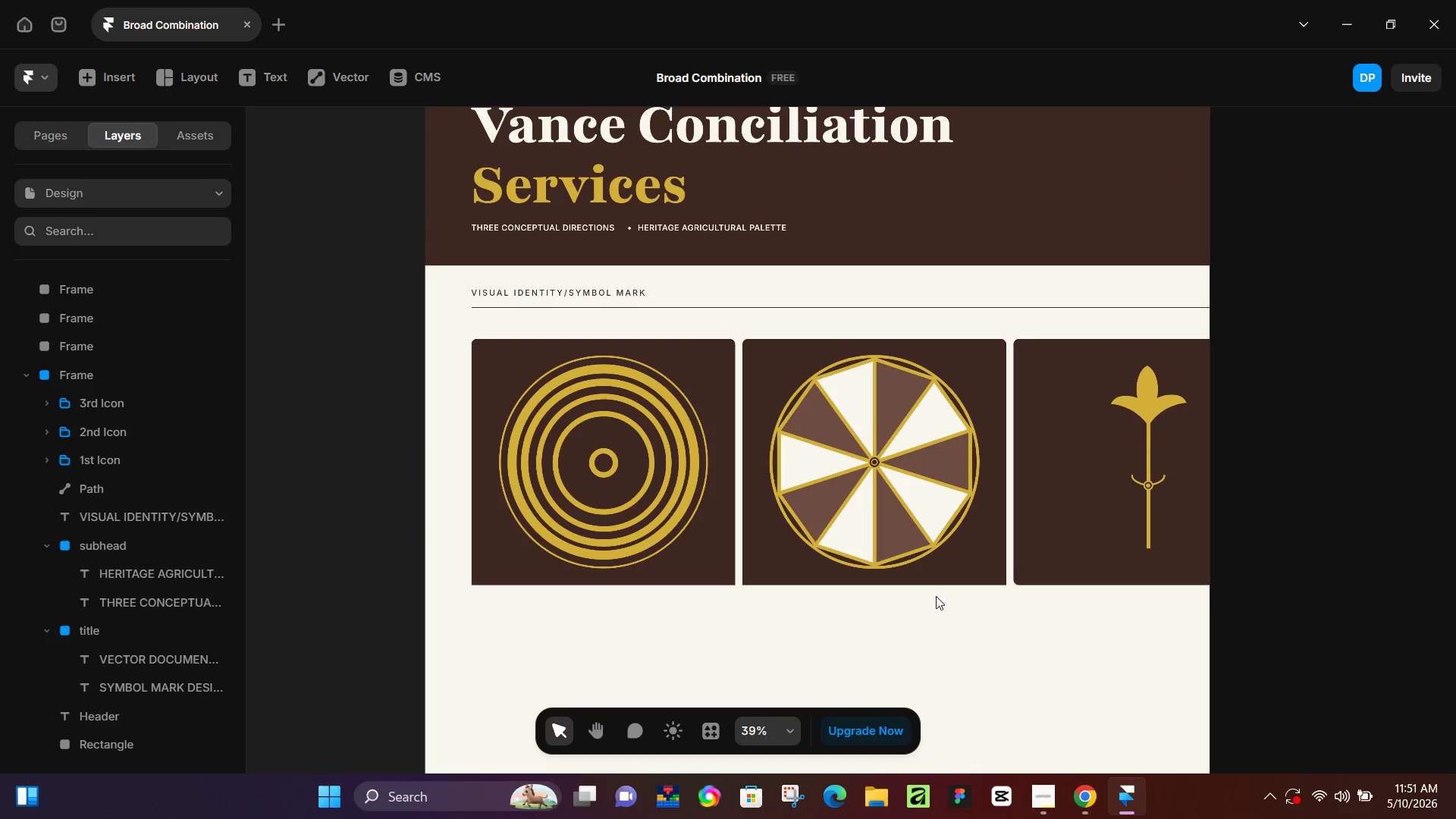 
left_click([658, 397])
 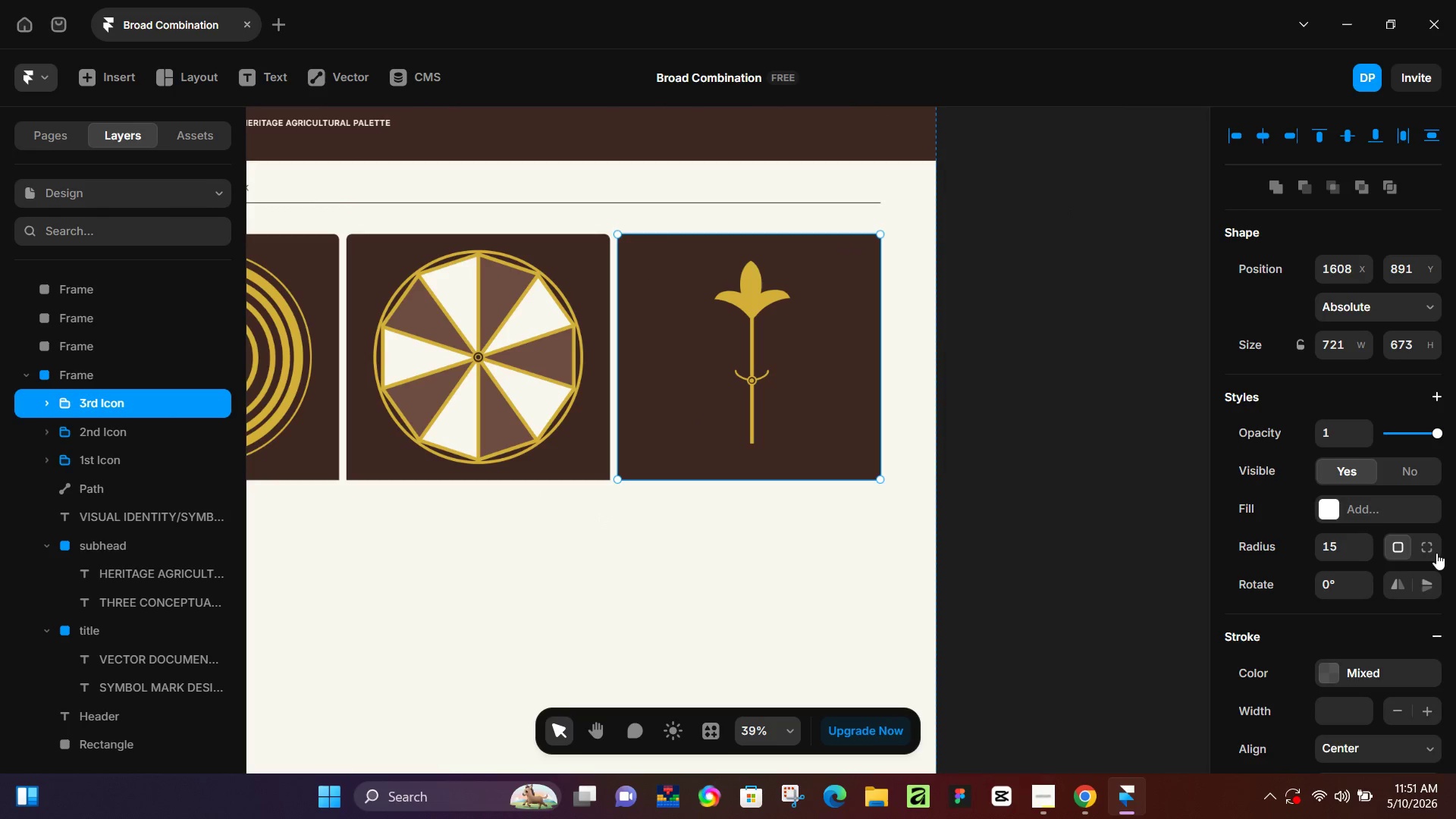 
left_click([1428, 544])
 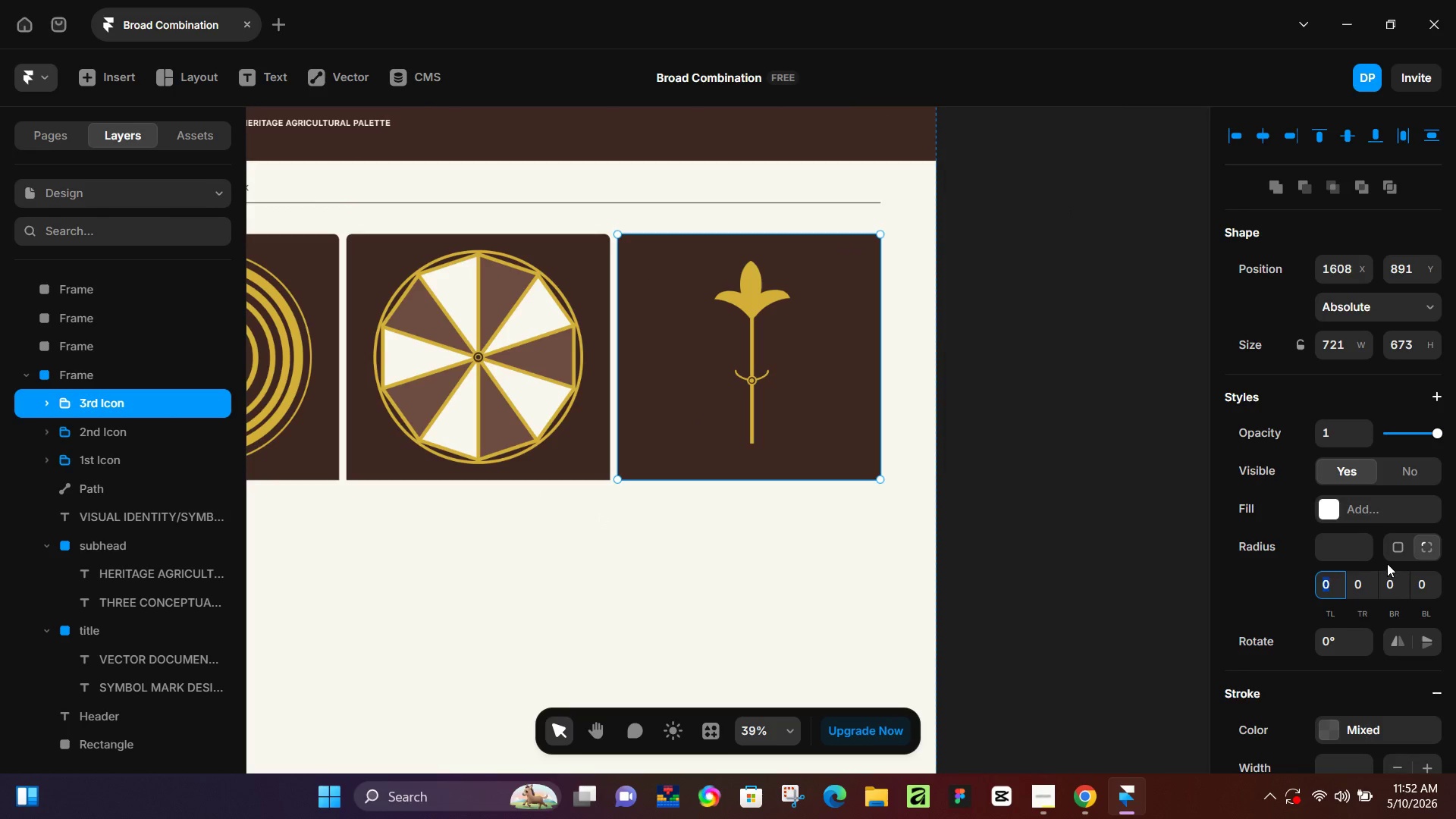 
key(Numpad1)
 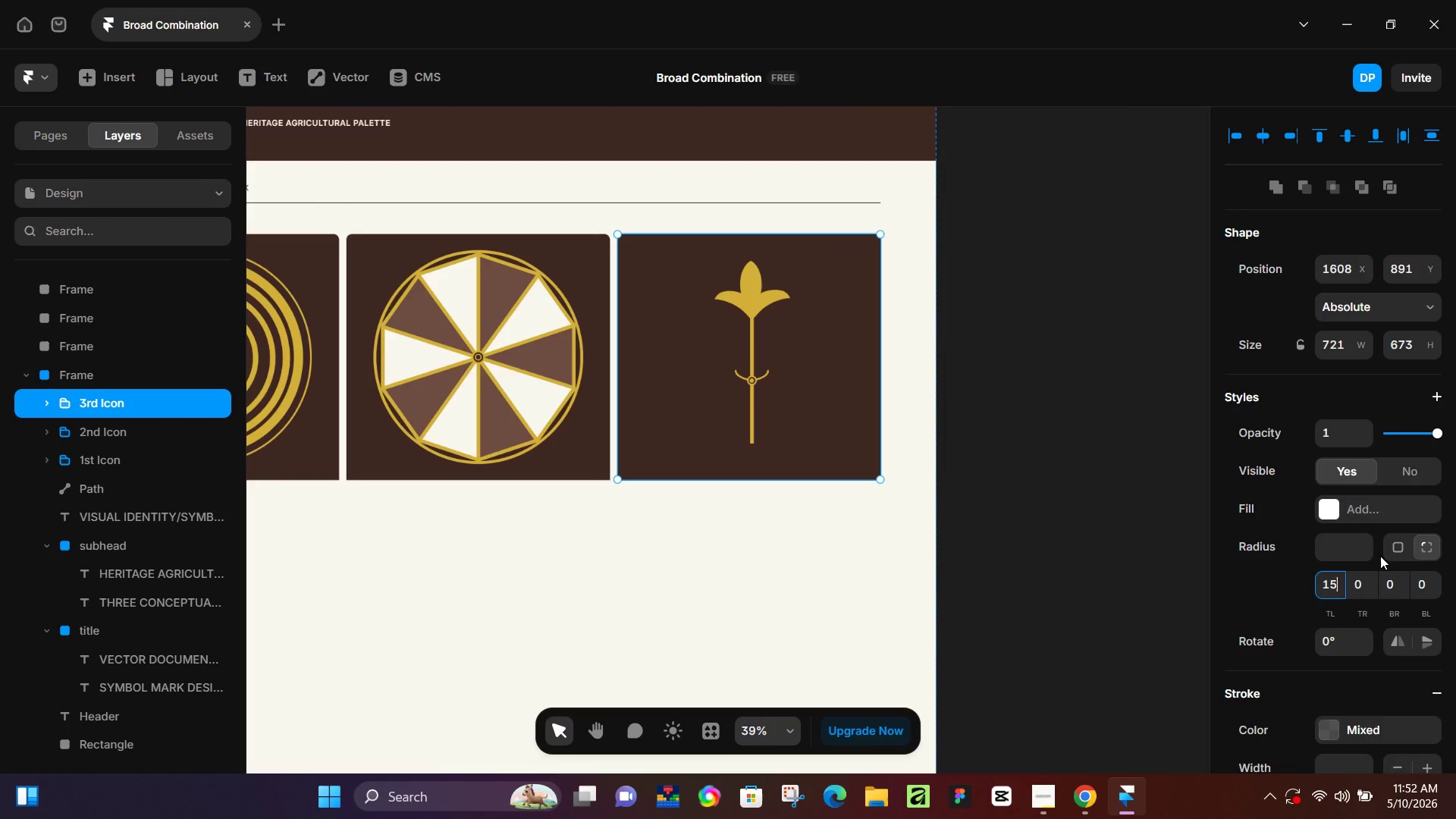 
key(Numpad5)
 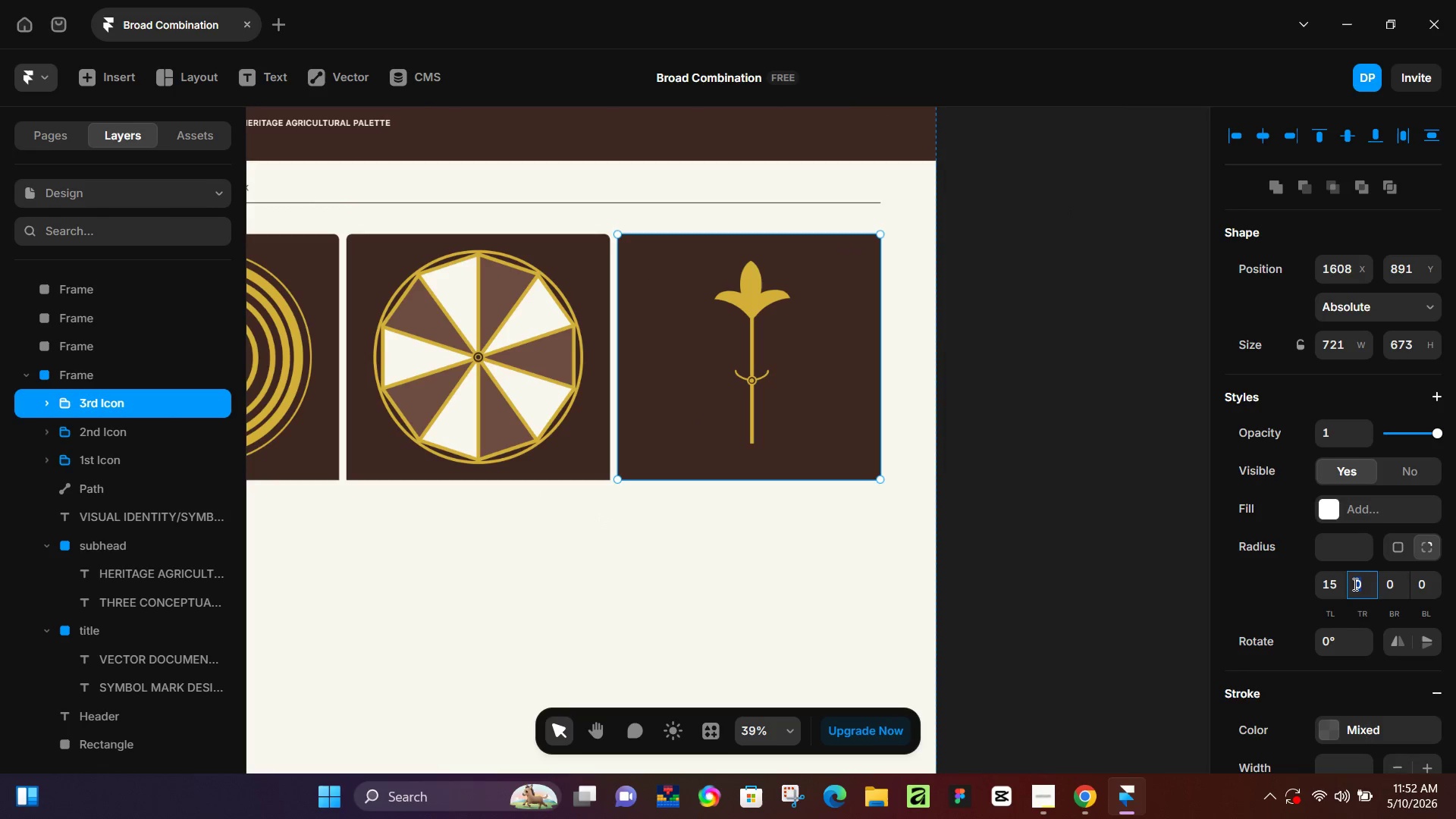 
key(Numpad1)
 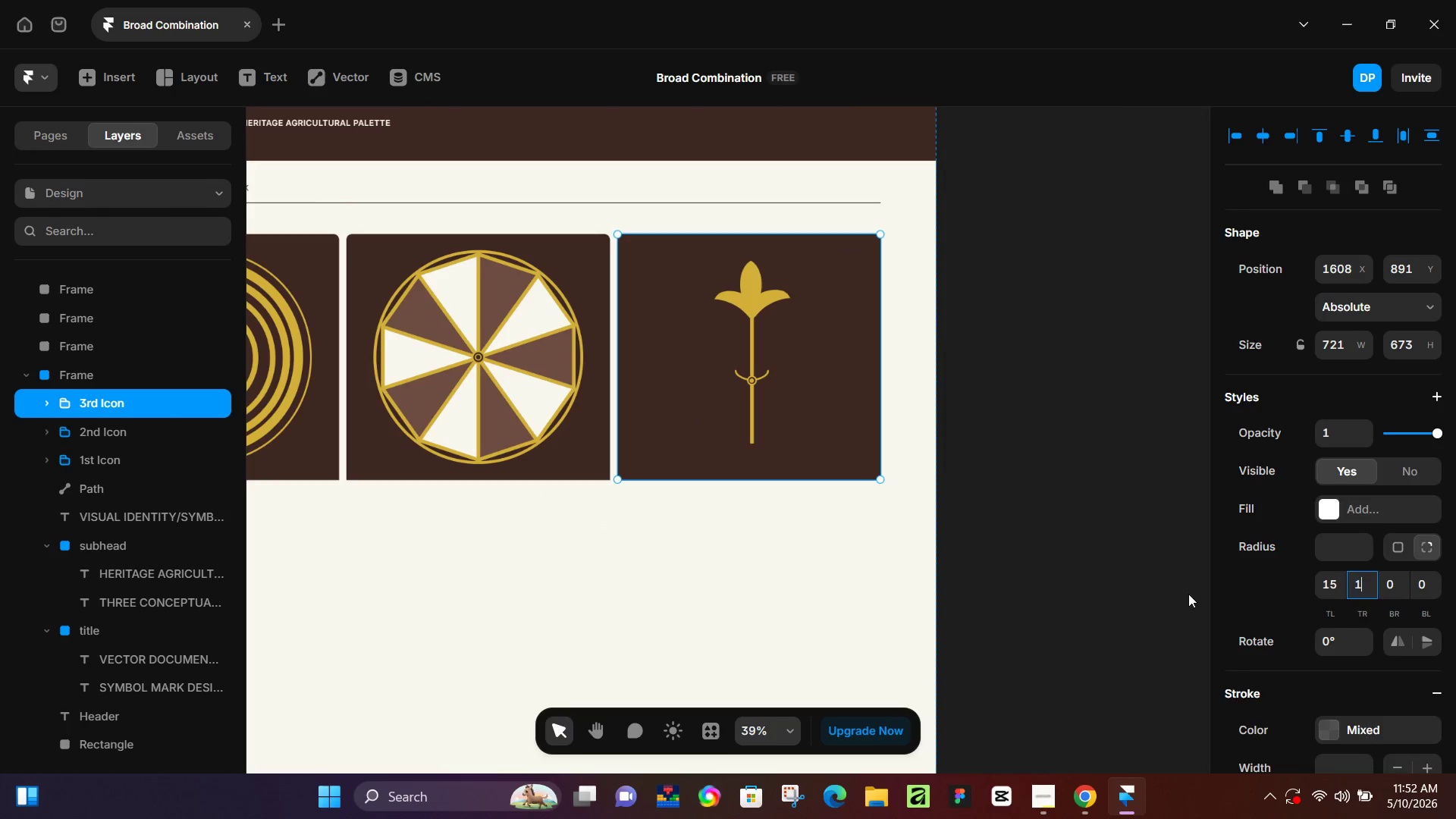 
key(Numpad5)
 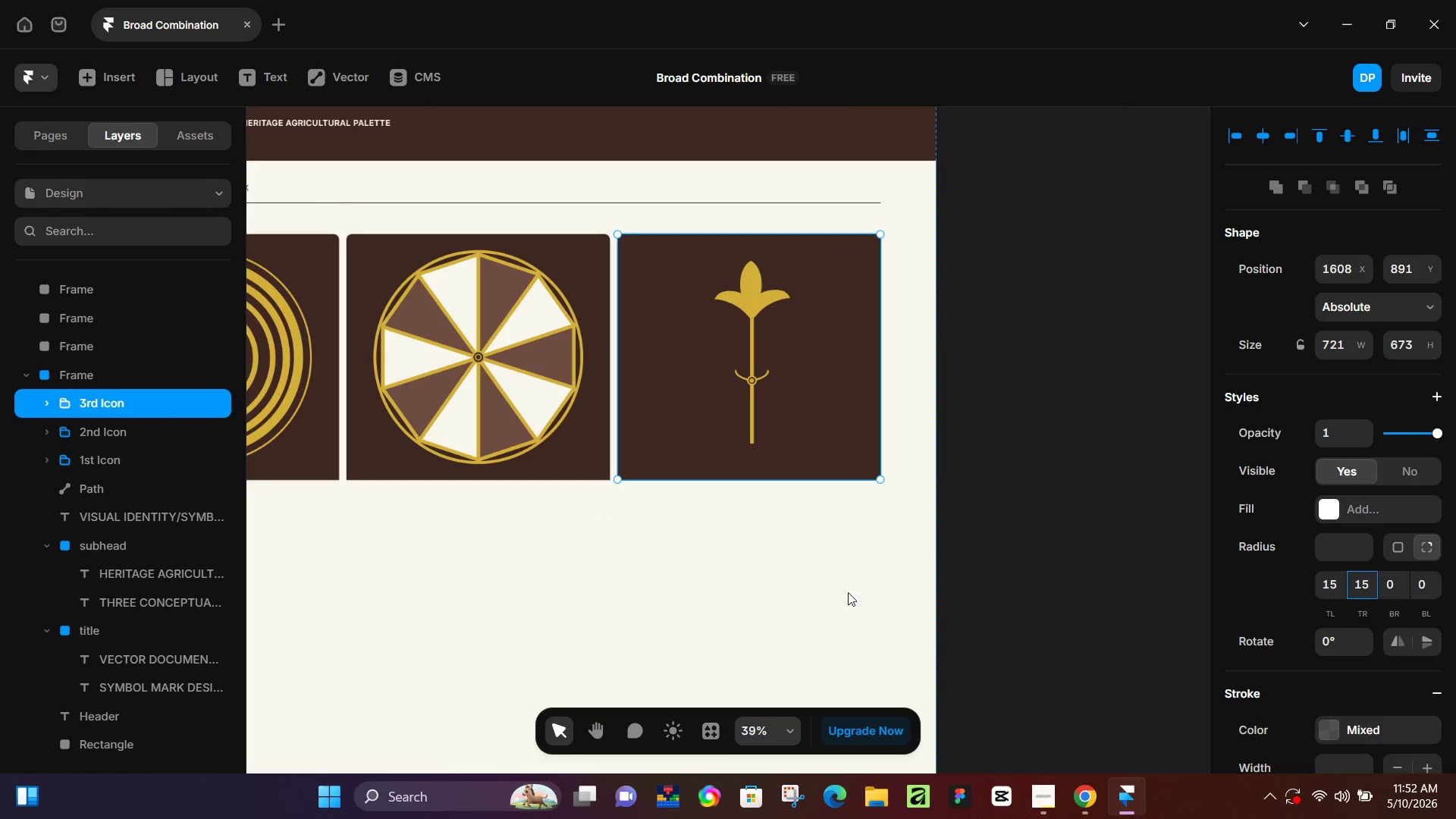 
left_click([839, 592])
 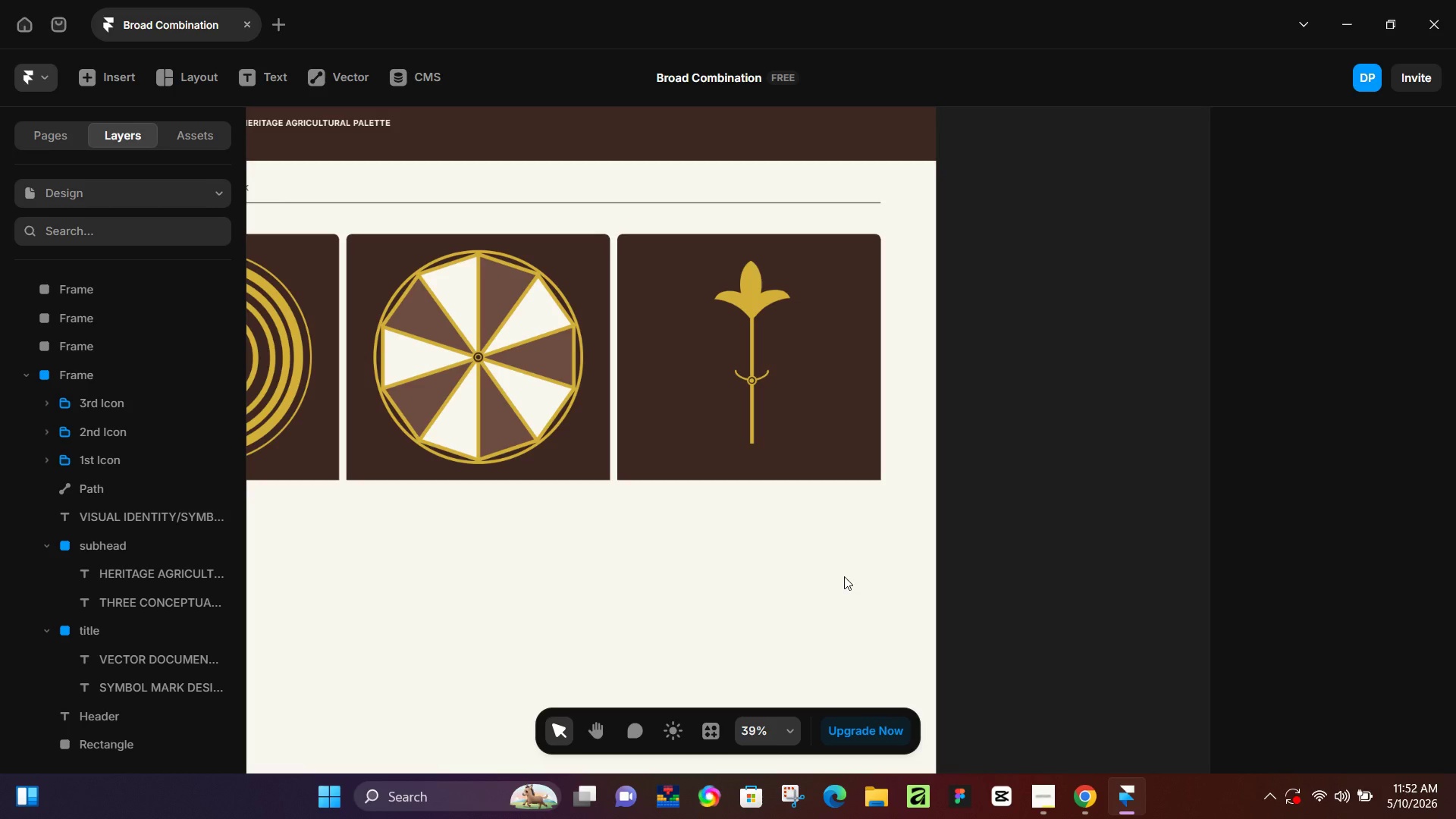 
wait(40.81)
 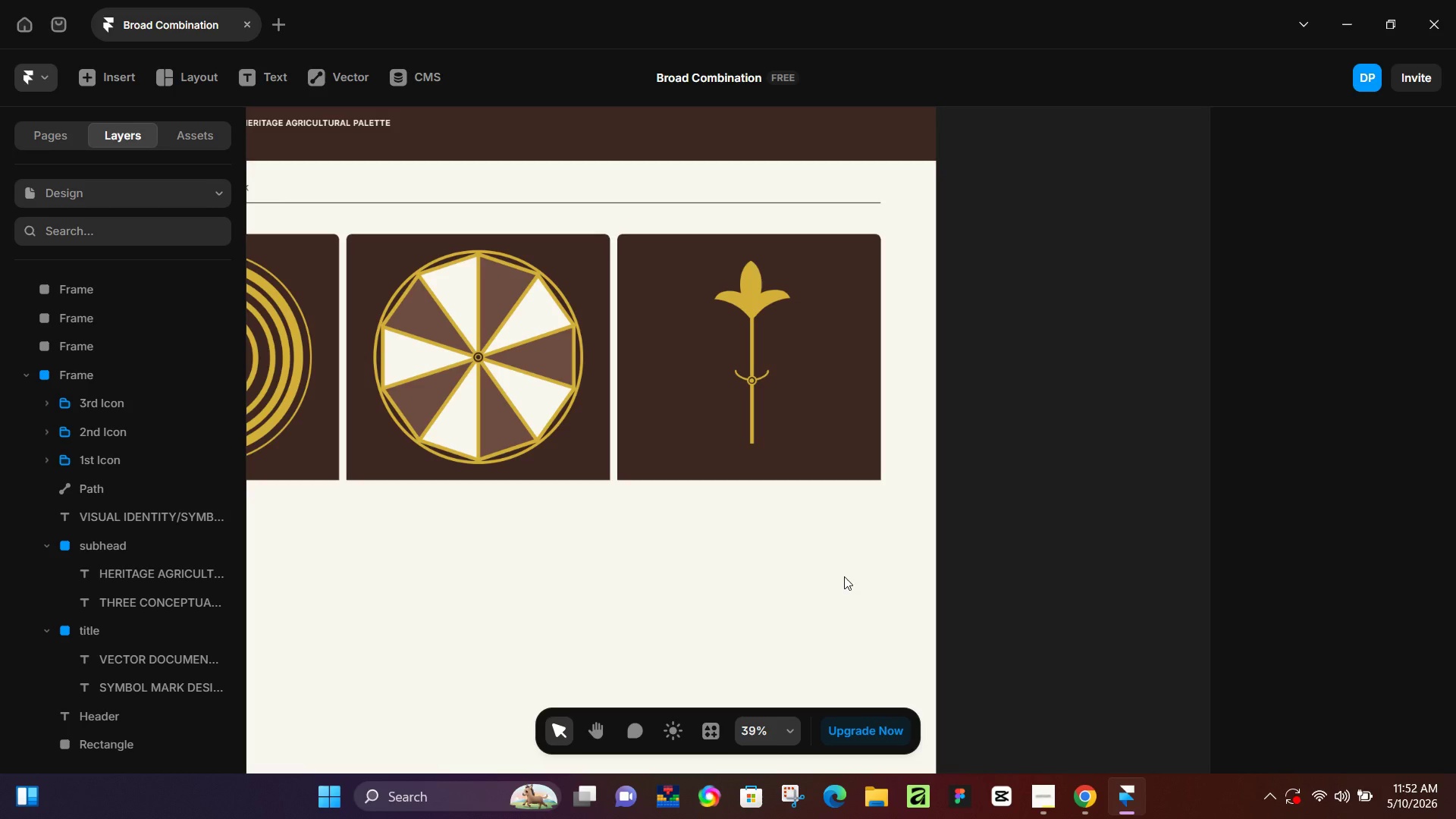 
left_click([705, 544])
 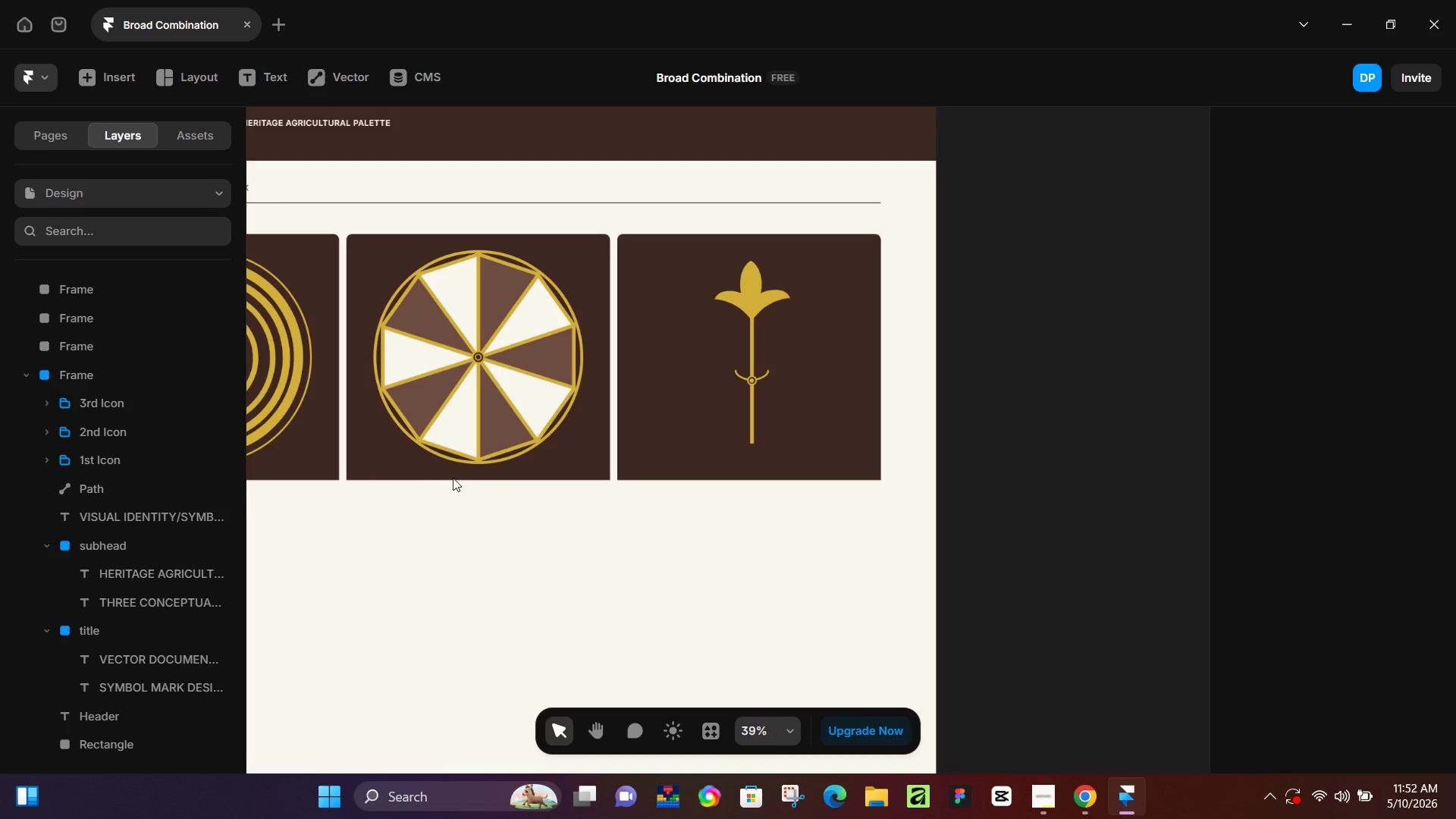 
hold_key(key=Space, duration=0.64)
 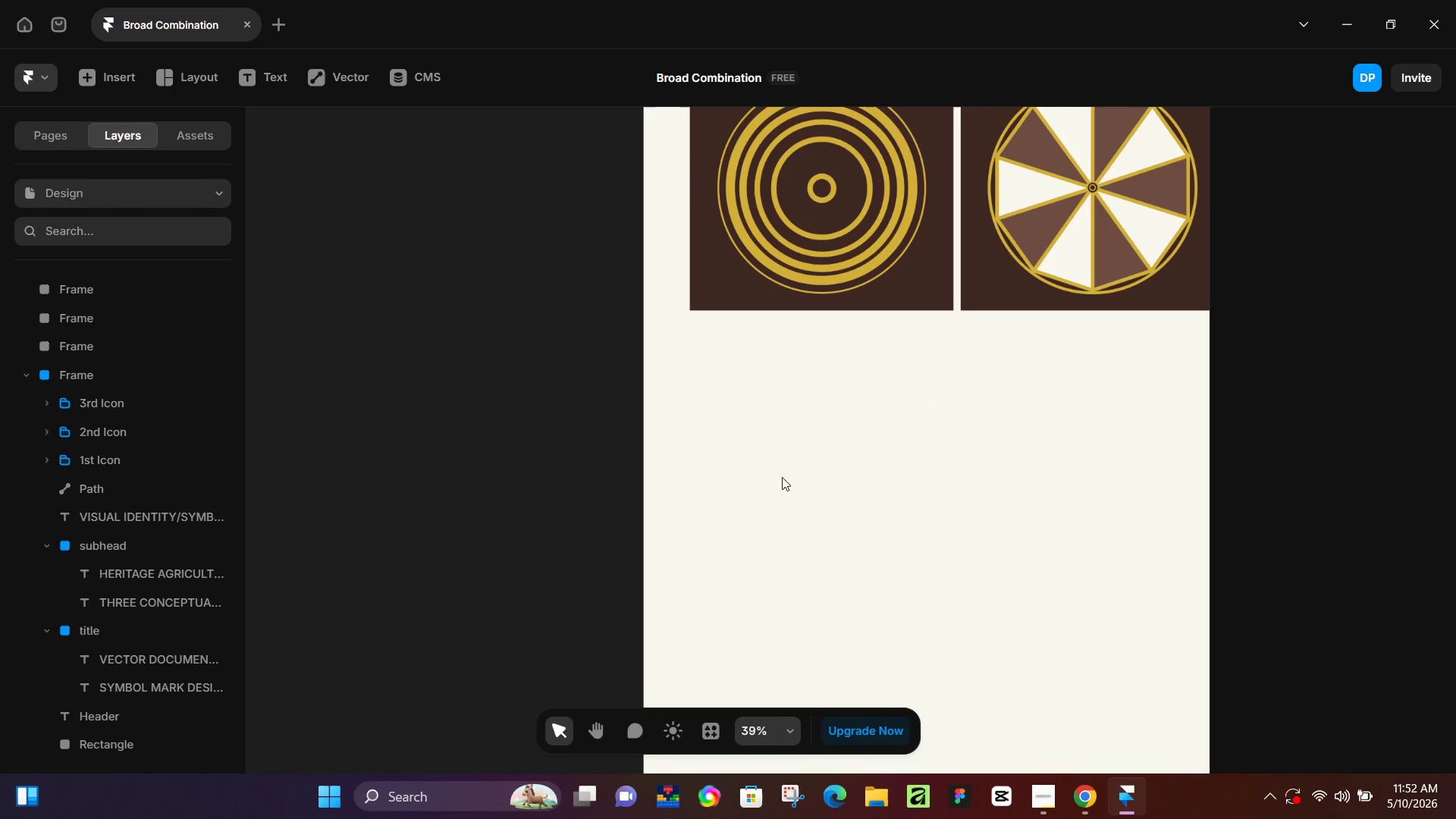 
left_click_drag(start_coordinate=[453, 553], to_coordinate=[1067, 384])
 